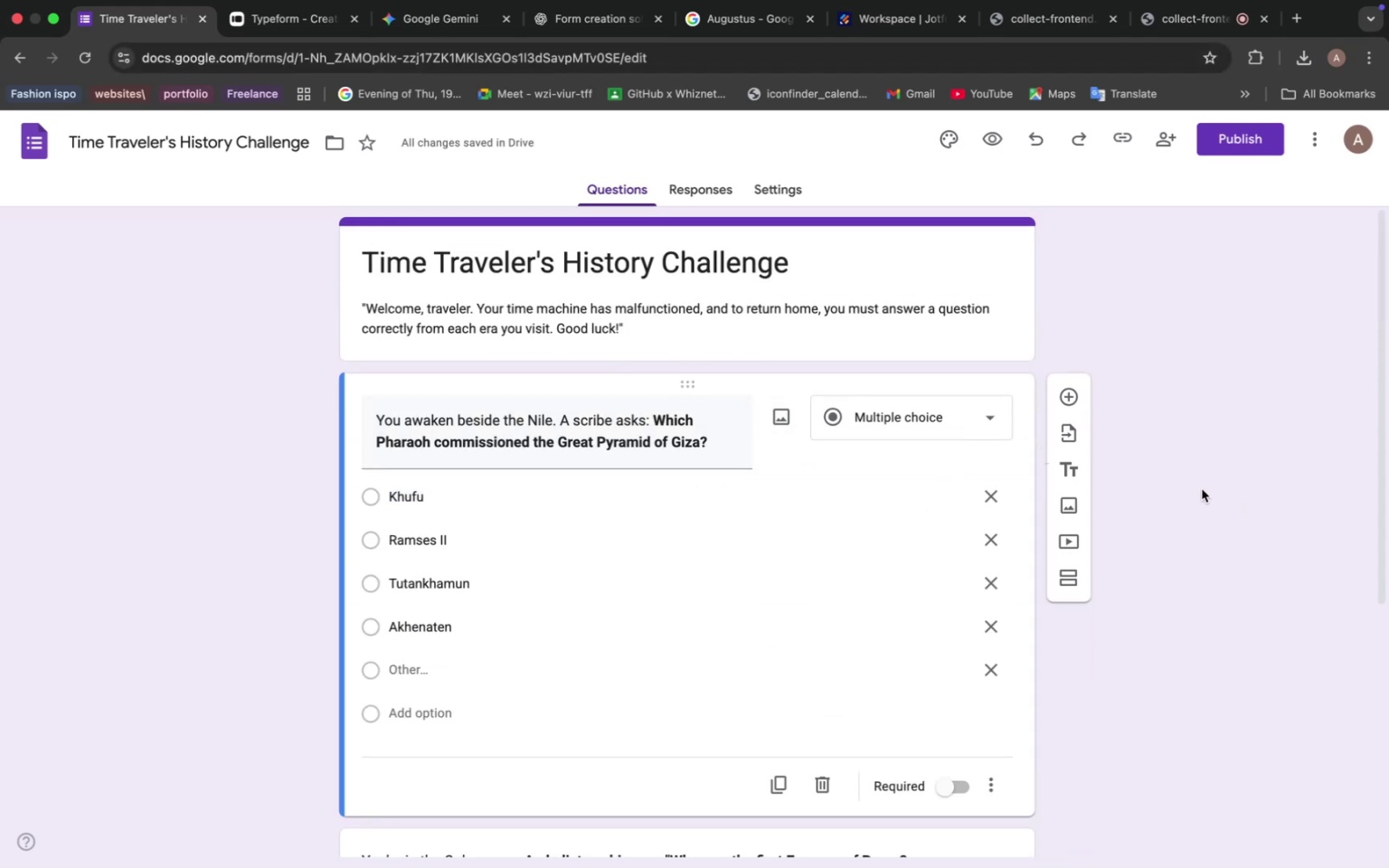 
scroll: coordinate [1151, 490], scroll_direction: up, amount: 22.0
 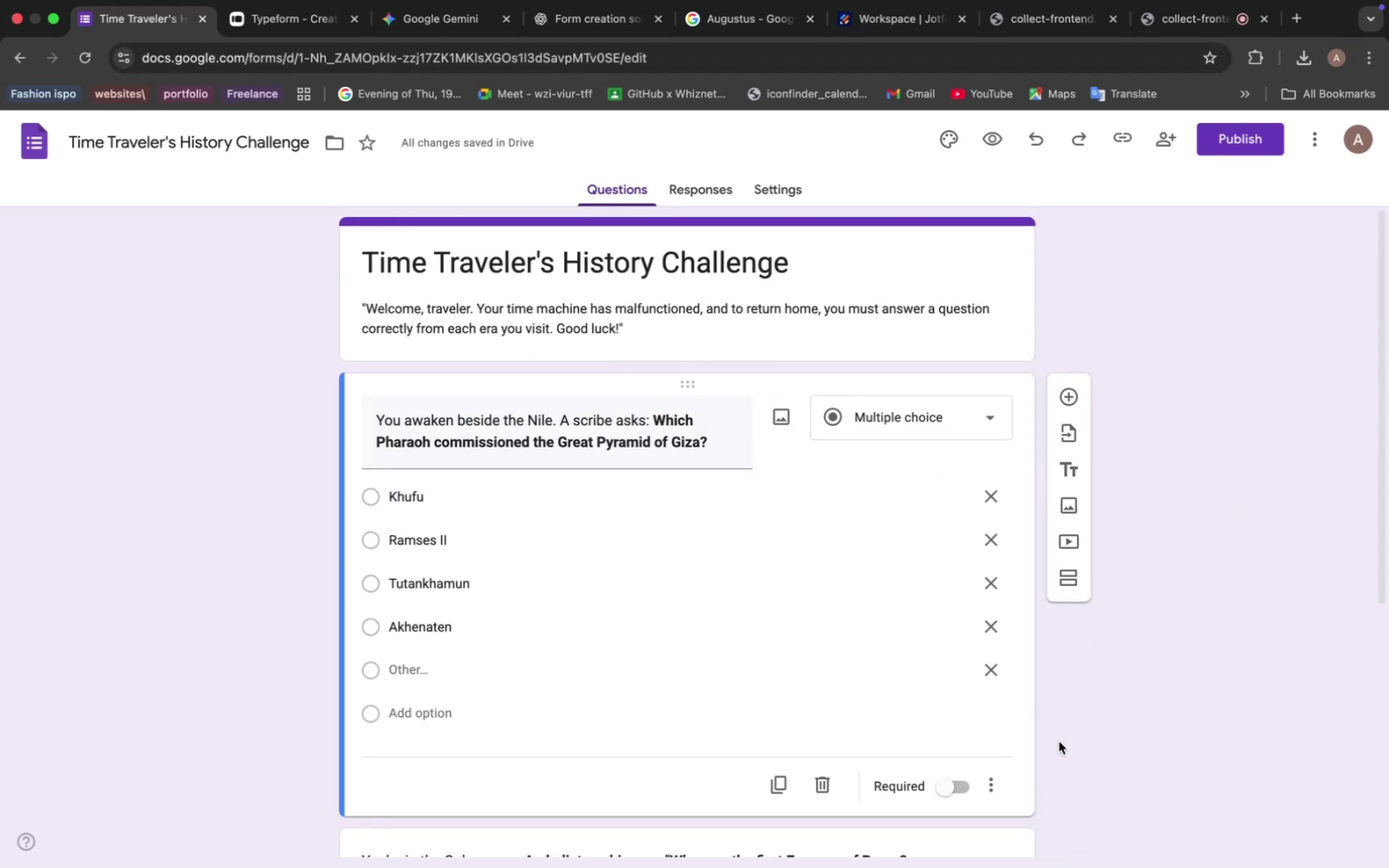 
scroll: coordinate [1073, 603], scroll_direction: down, amount: 25.0
 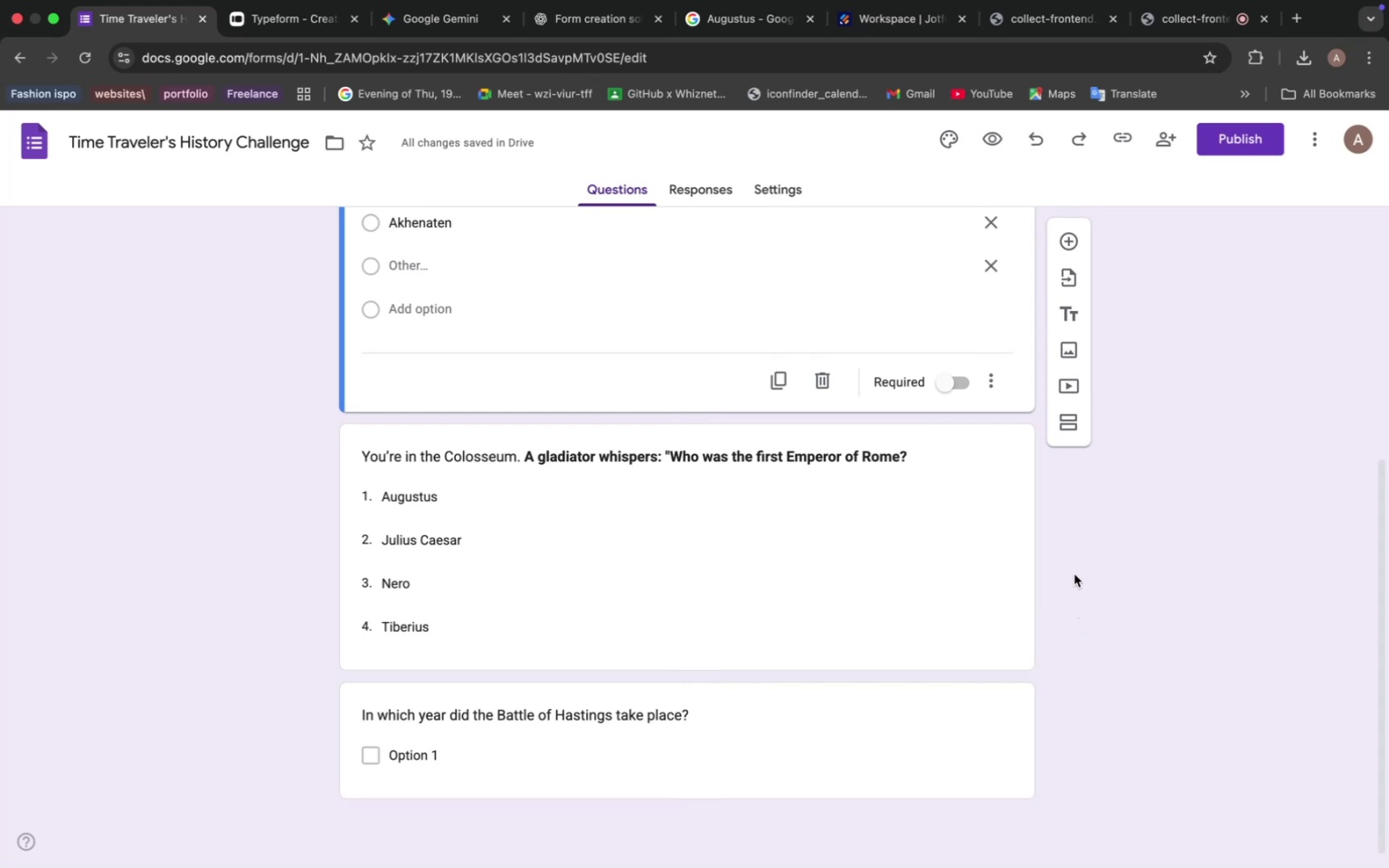 
scroll: coordinate [1068, 639], scroll_direction: up, amount: 49.0
 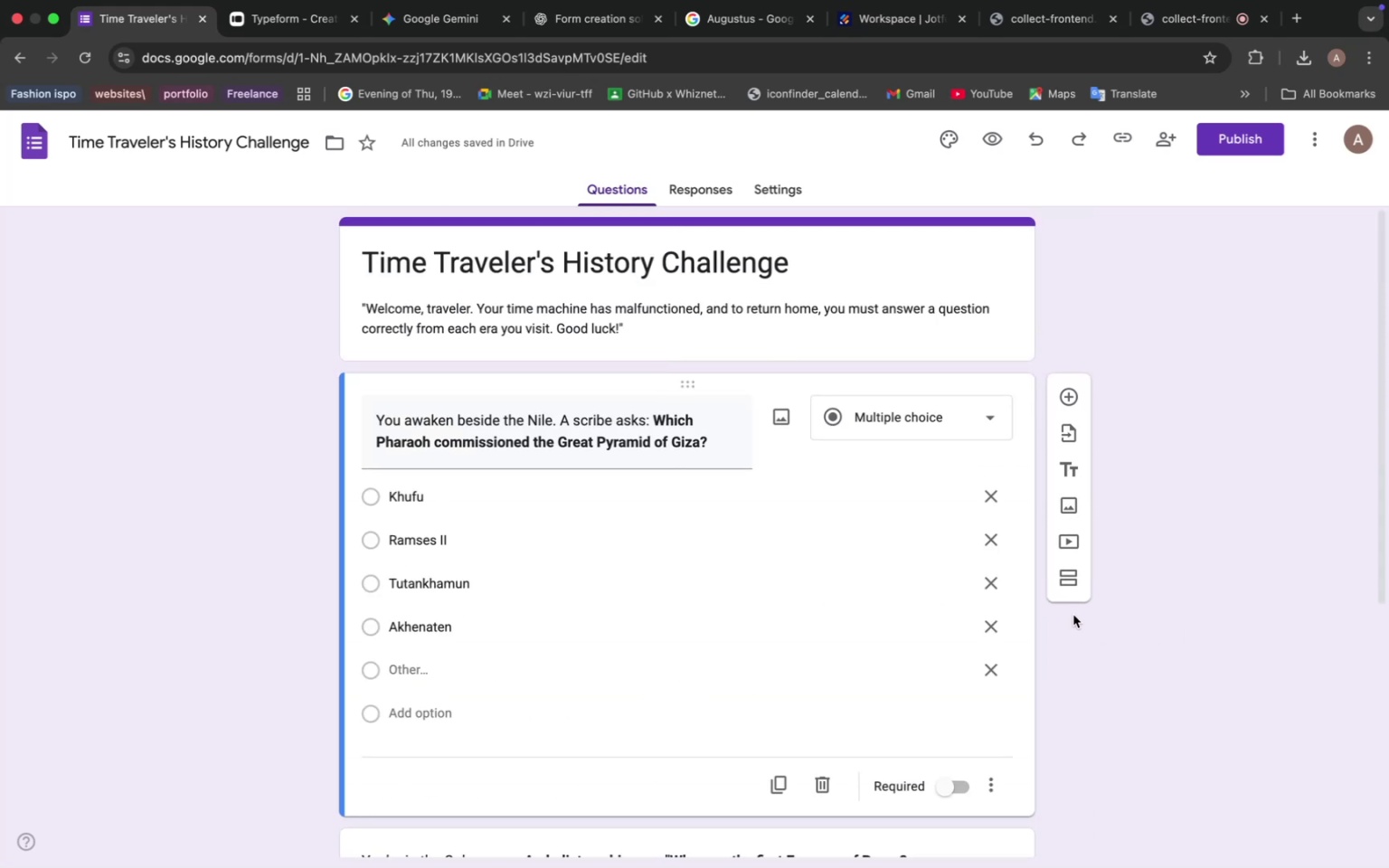 
mouse_move([996, 539])
 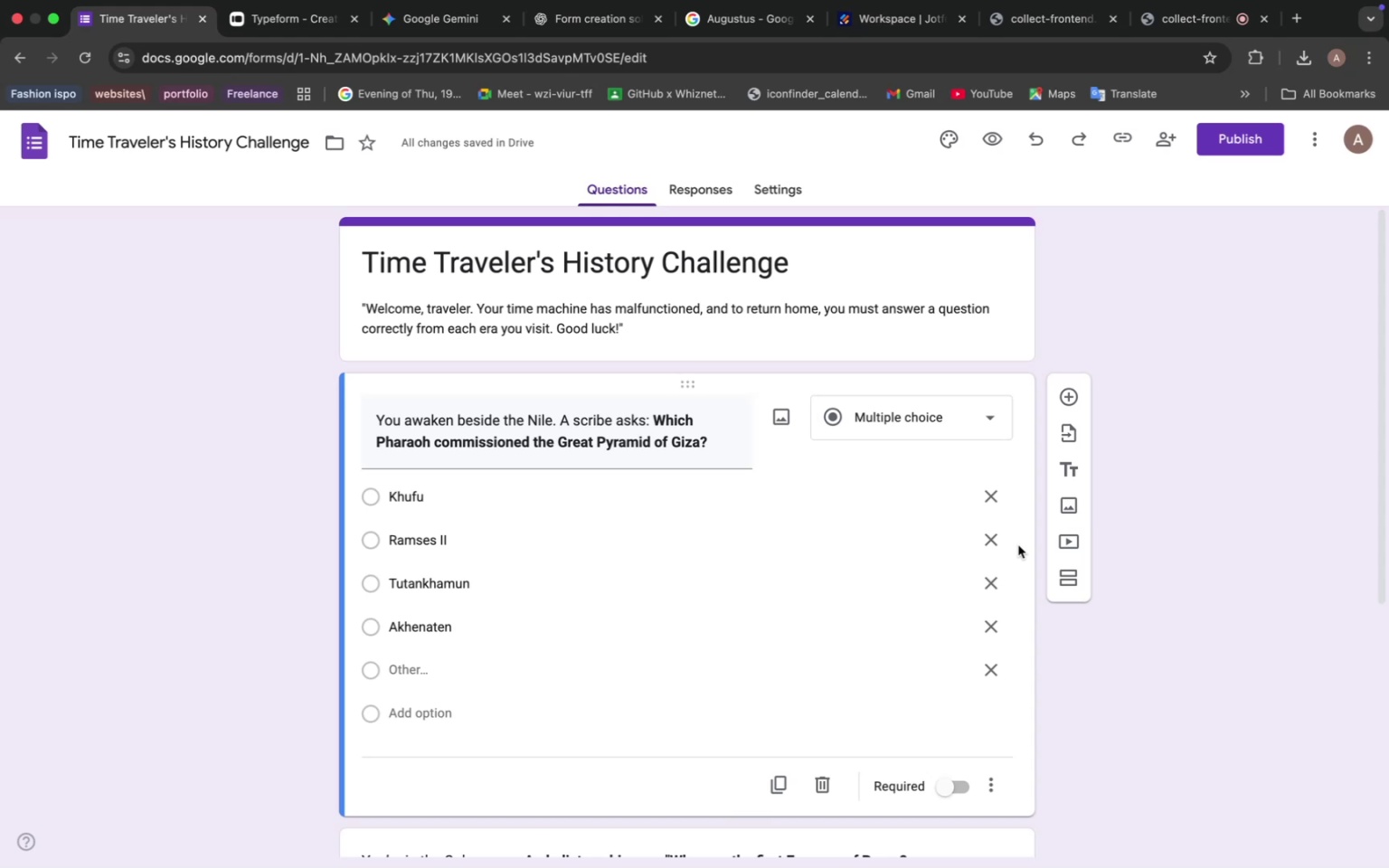 
wait(11.39)
 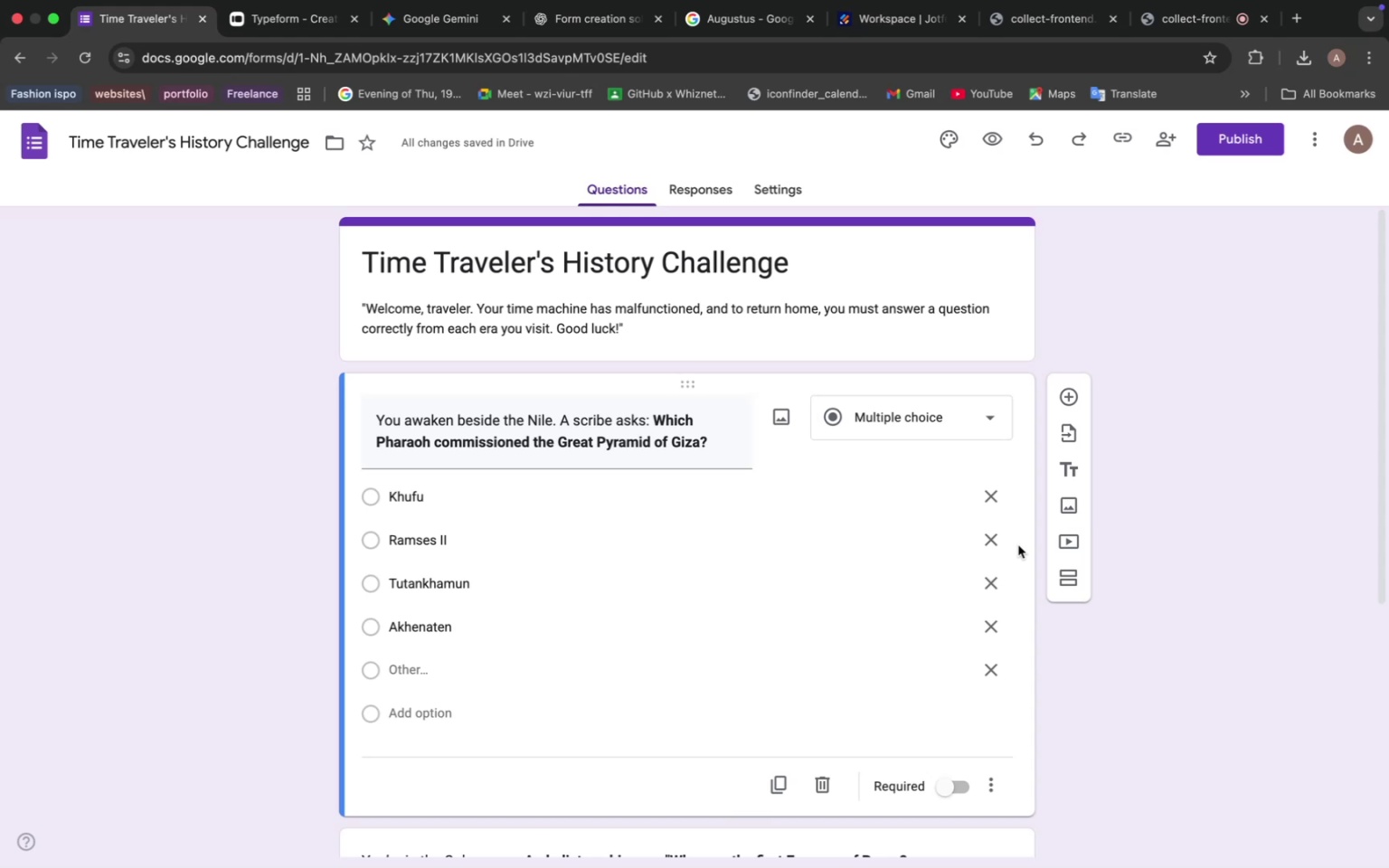 
scroll: coordinate [980, 663], scroll_direction: up, amount: 8.0
 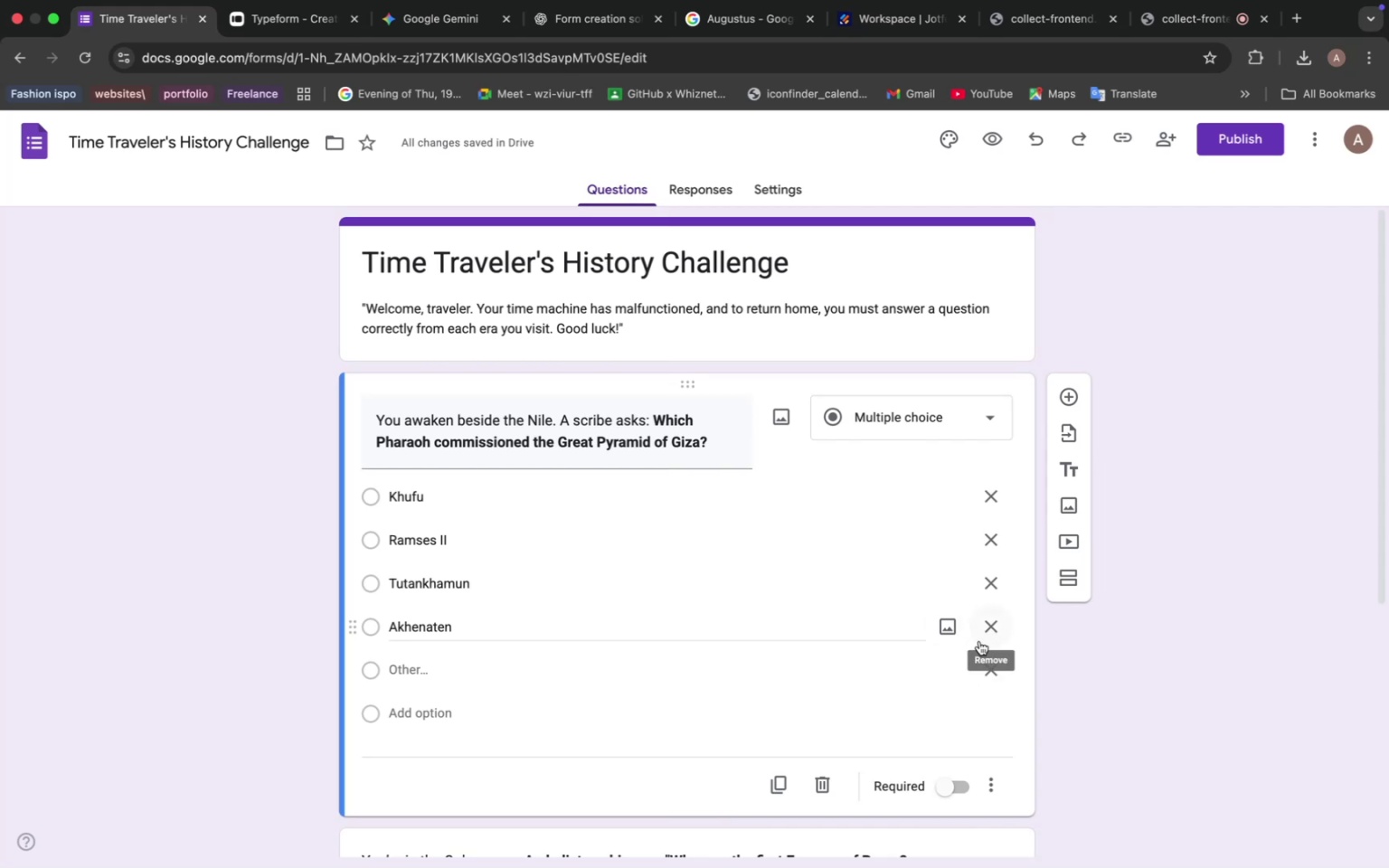 
wait(11.17)
 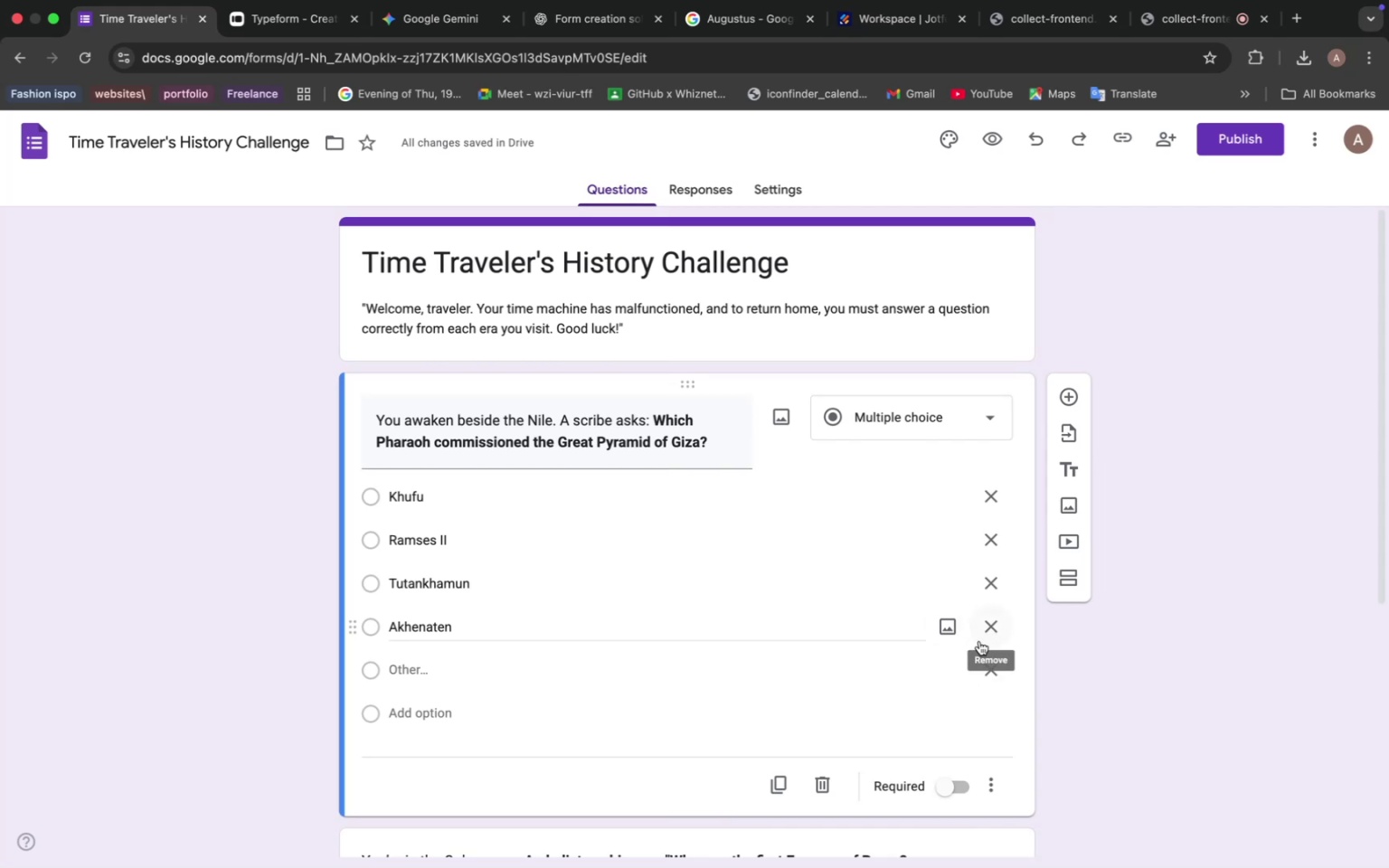 
scroll: coordinate [981, 641], scroll_direction: down, amount: 9.0
 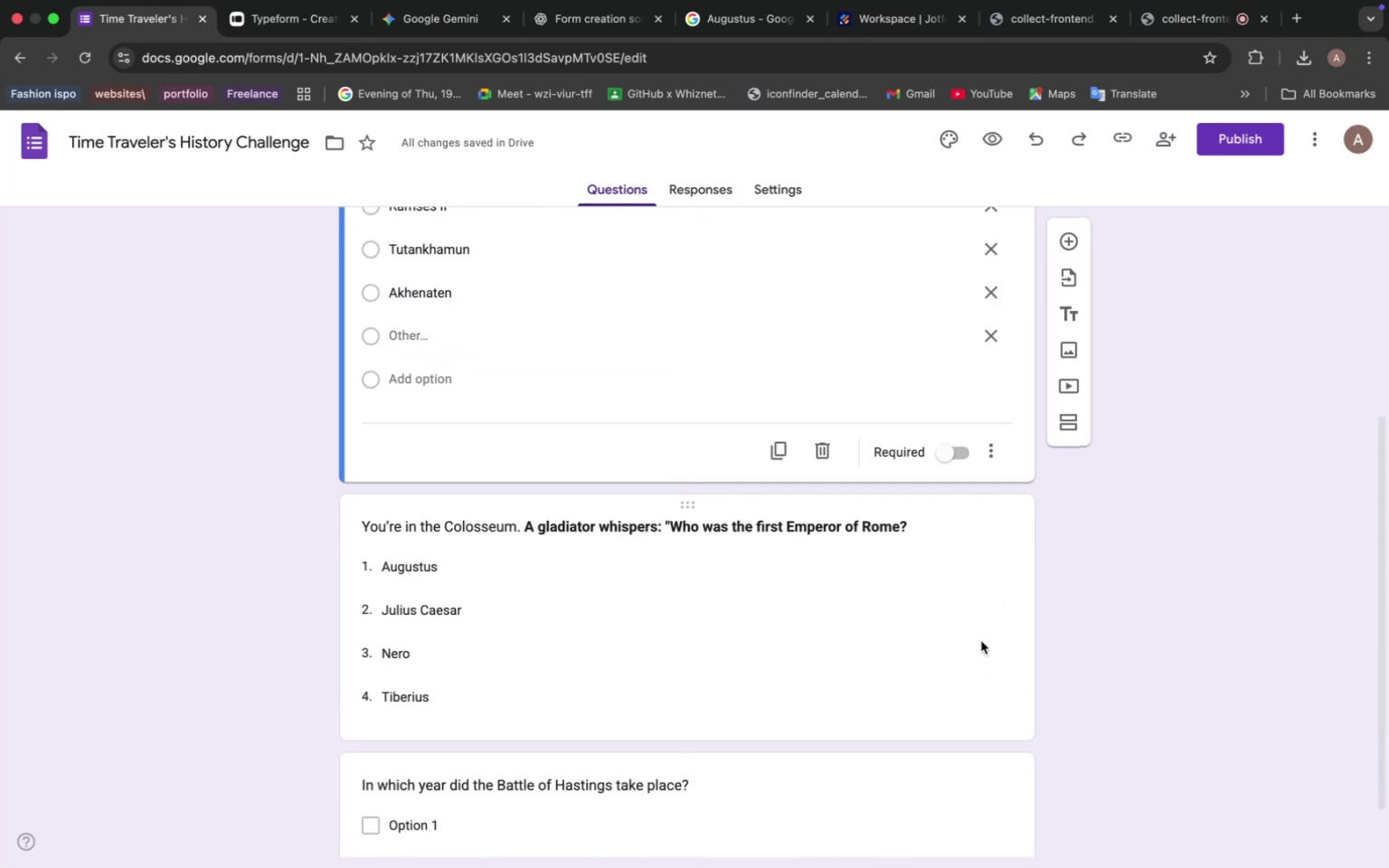 
left_click([912, 631])
 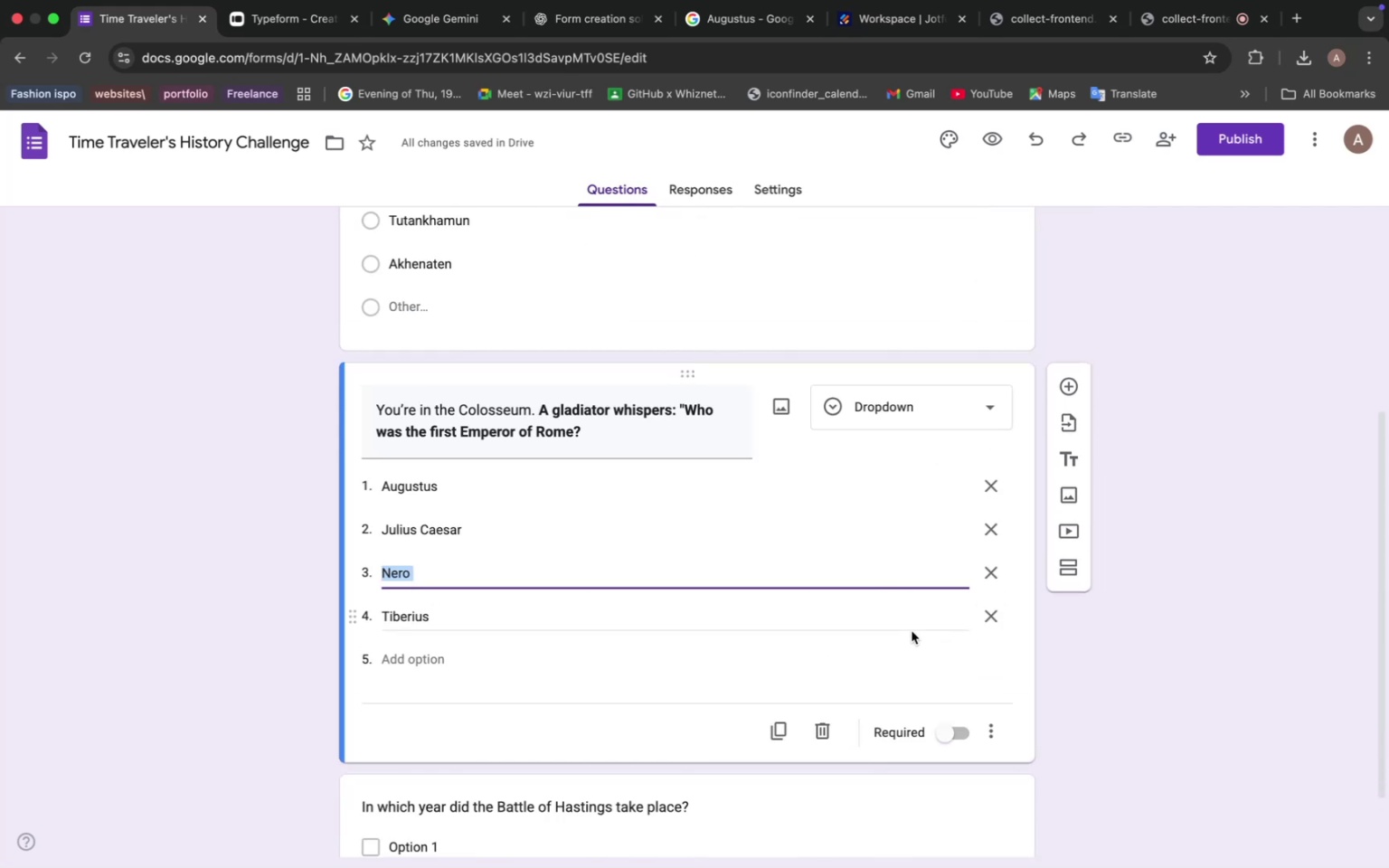 
scroll: coordinate [913, 637], scroll_direction: down, amount: 20.0
 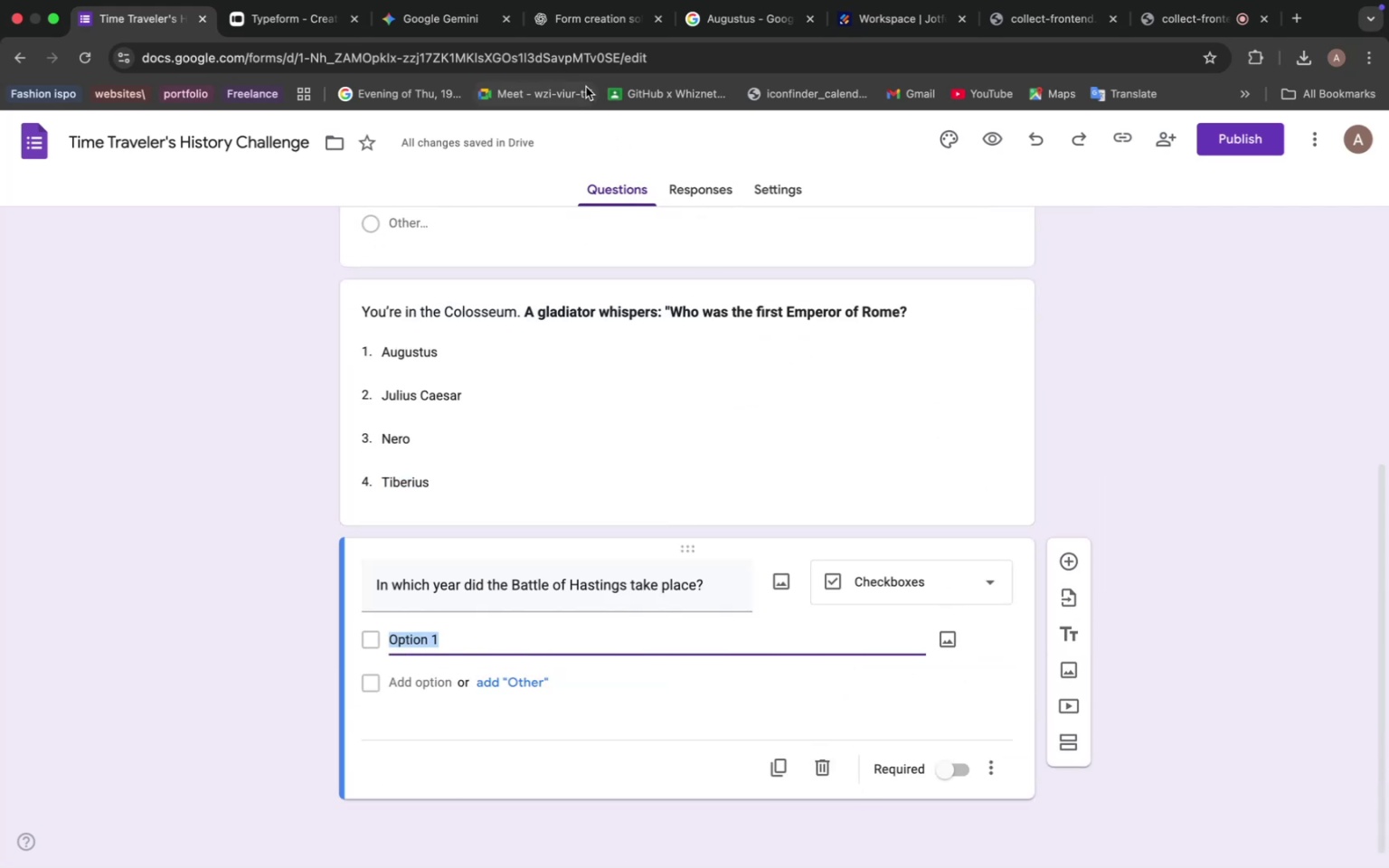 
left_click([577, 32])
 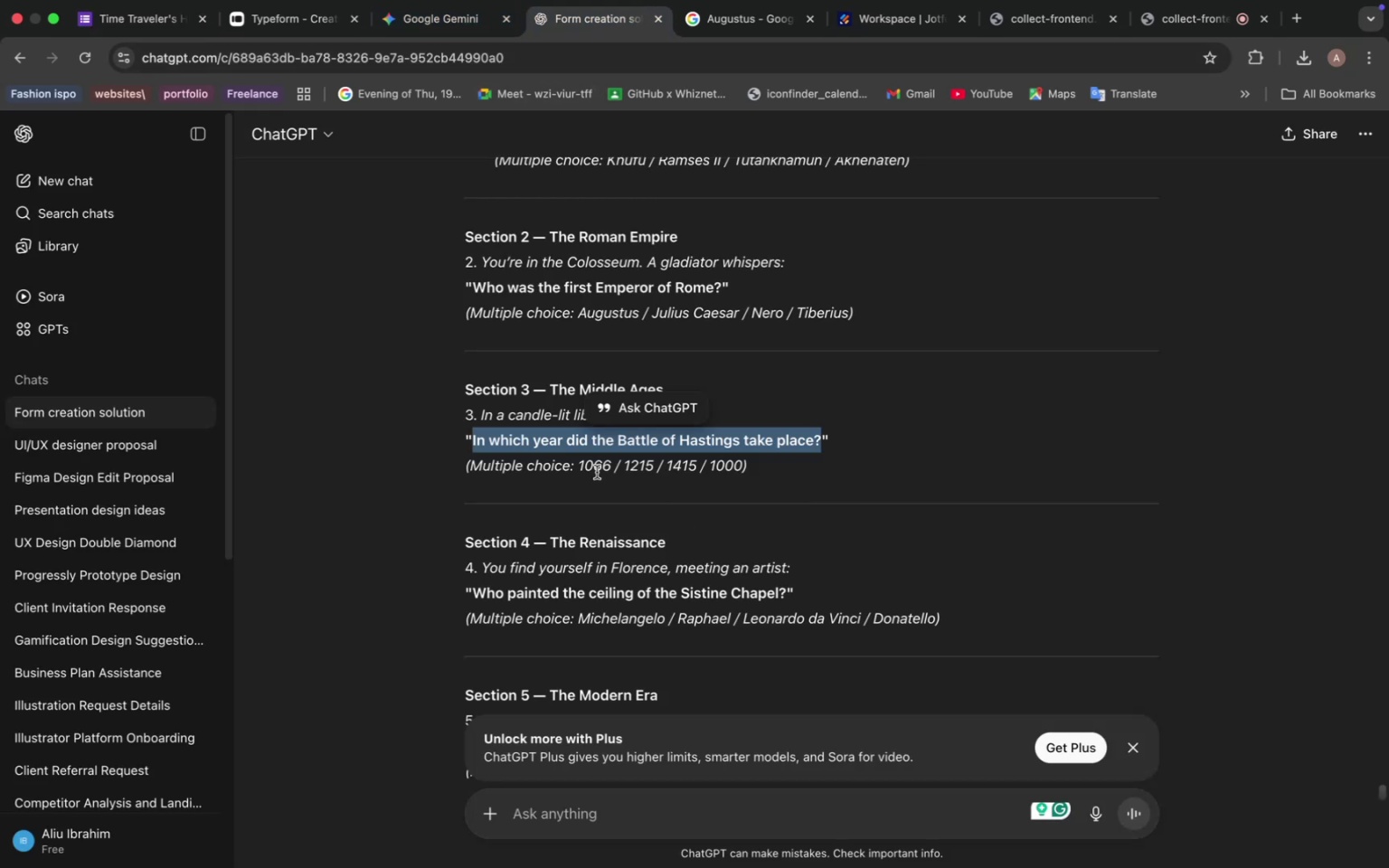 
wait(8.48)
 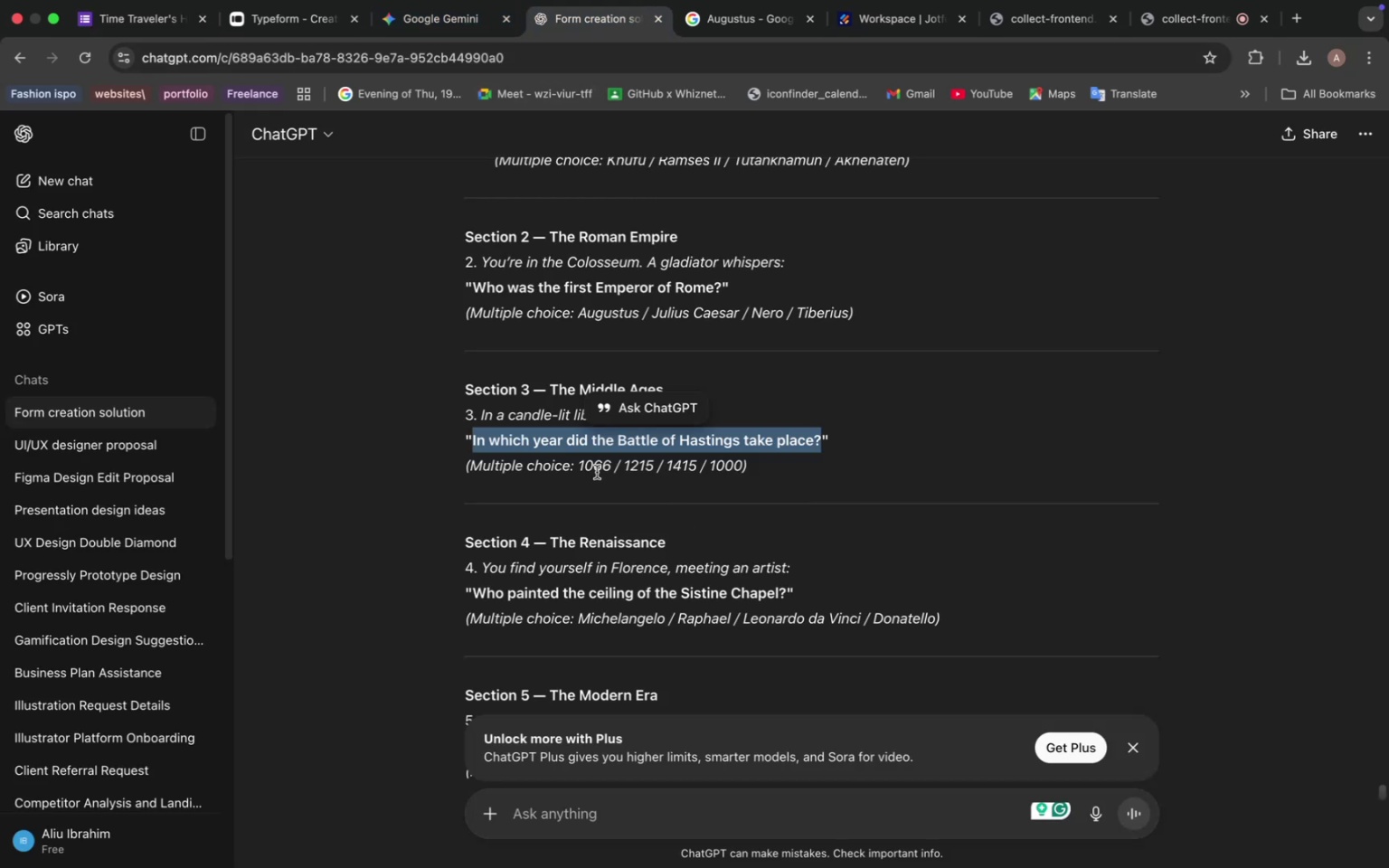 
left_click([162, 17])
 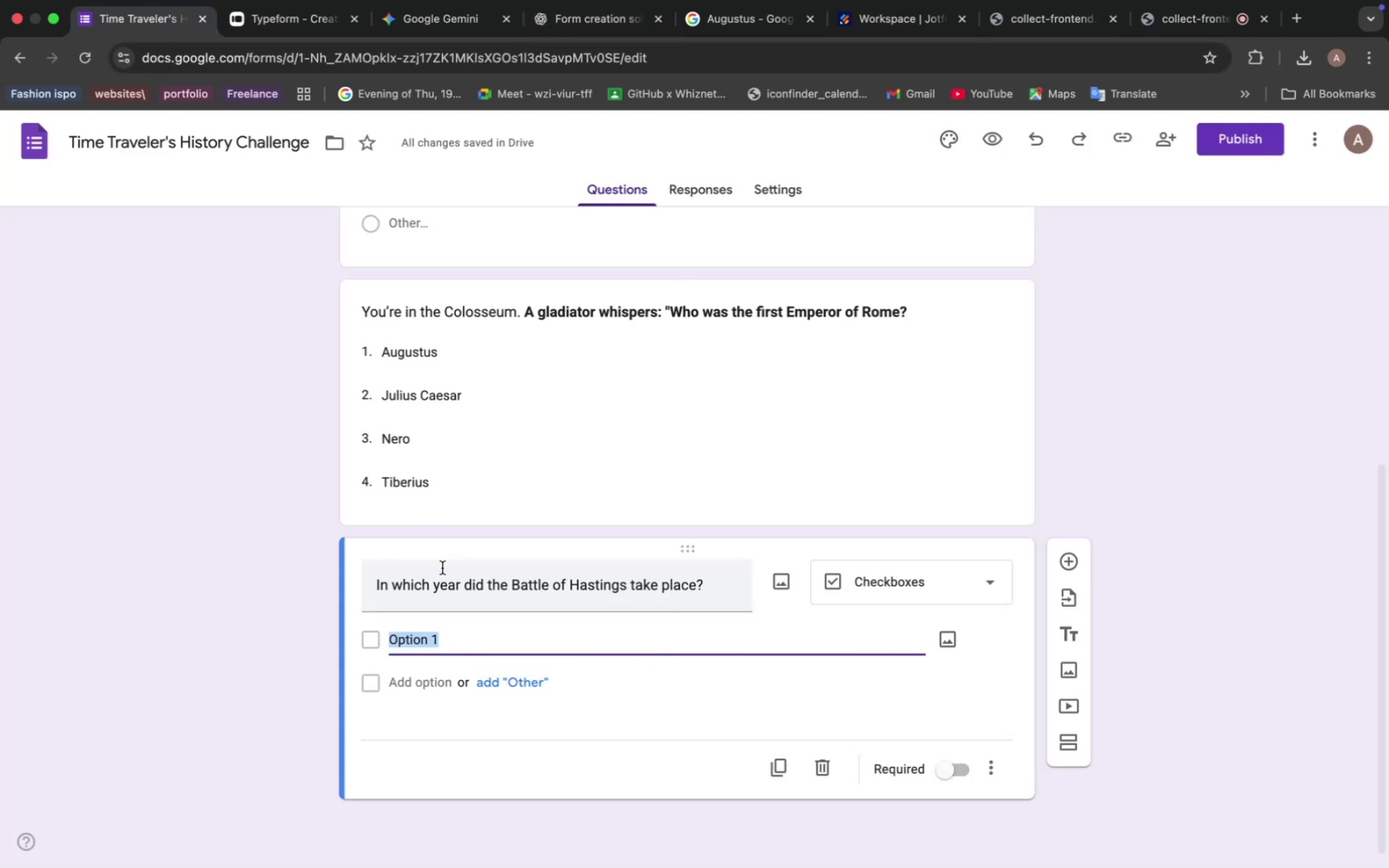 
type(1066)
 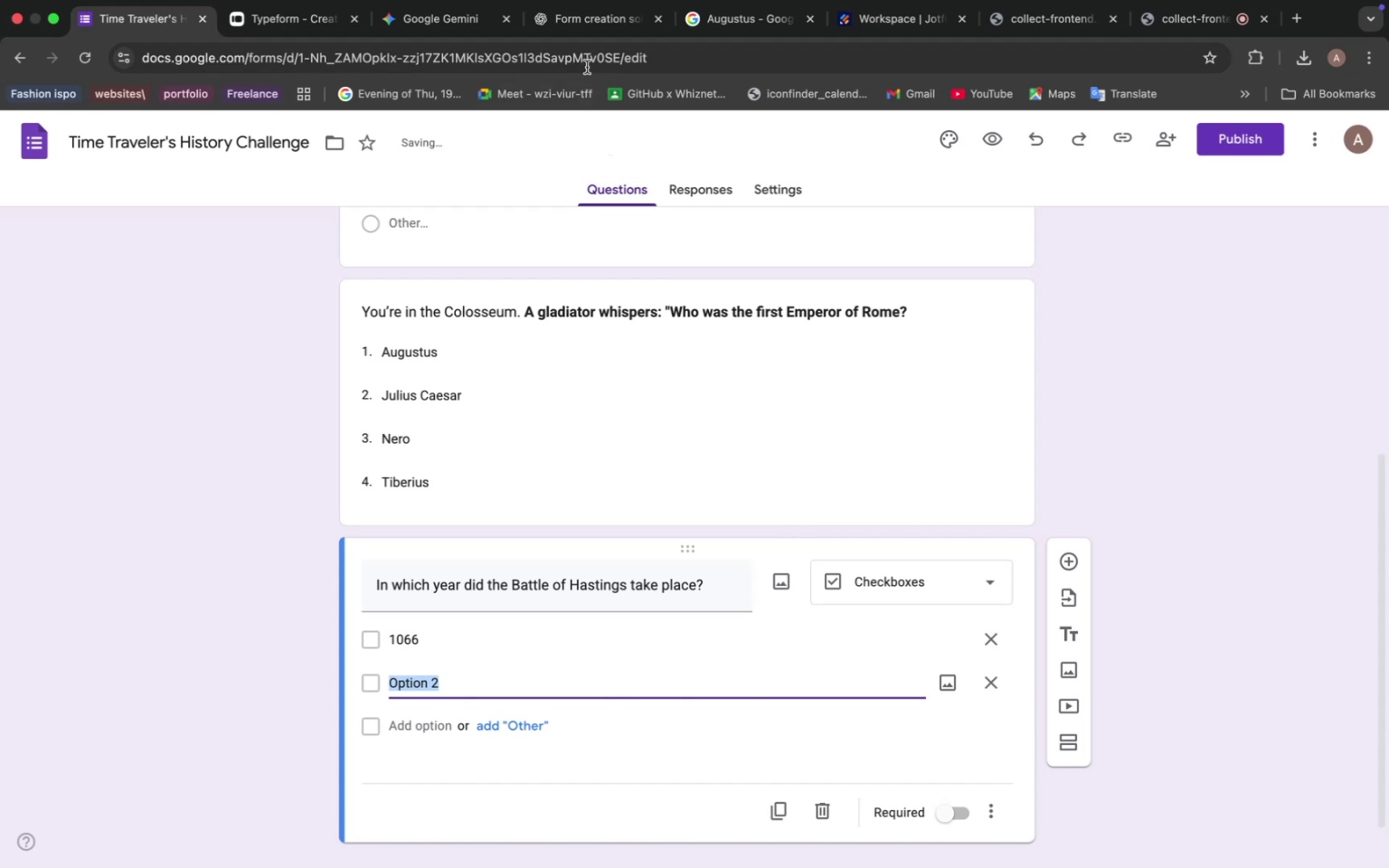 
left_click([436, 24])
 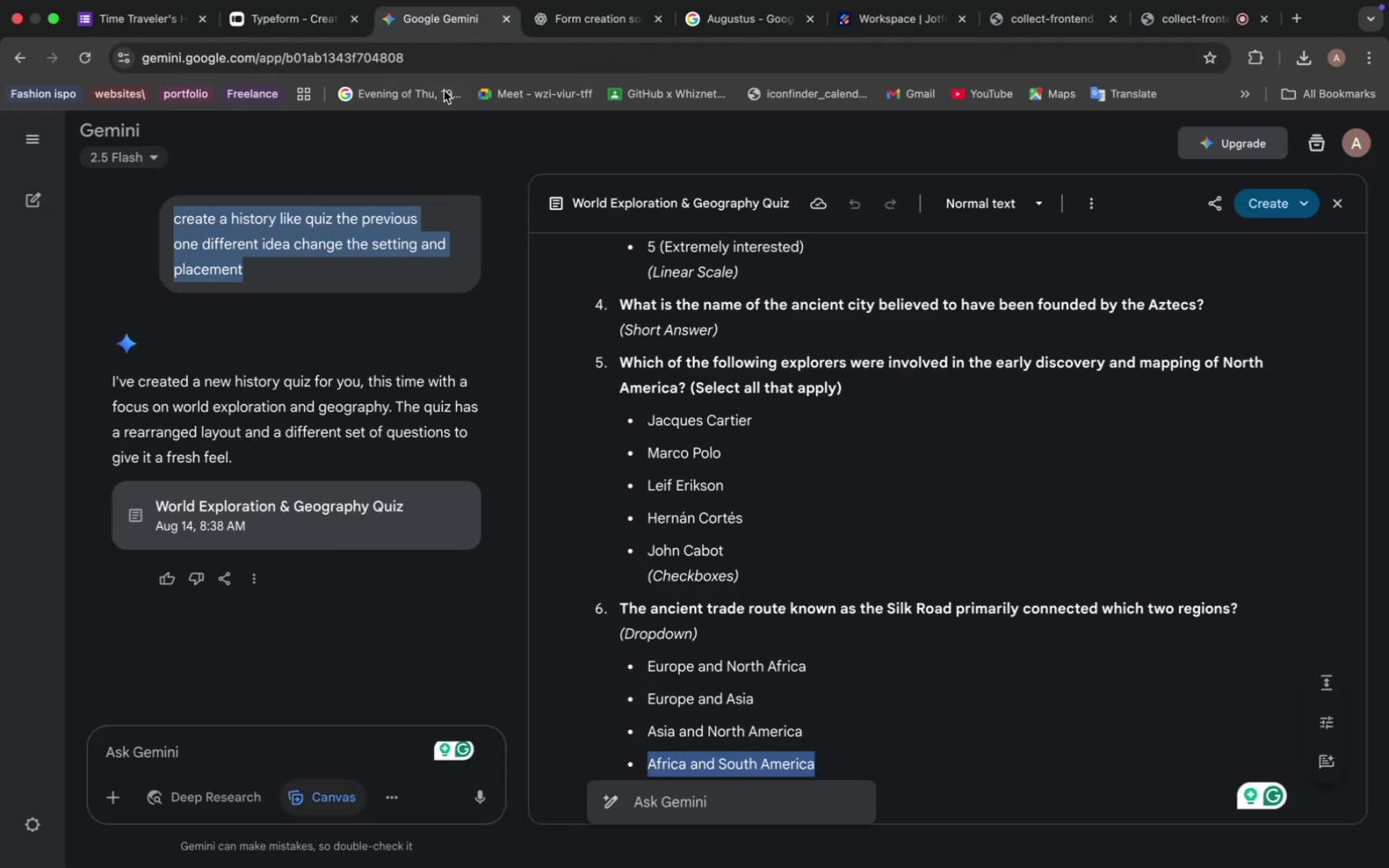 
left_click([598, 28])
 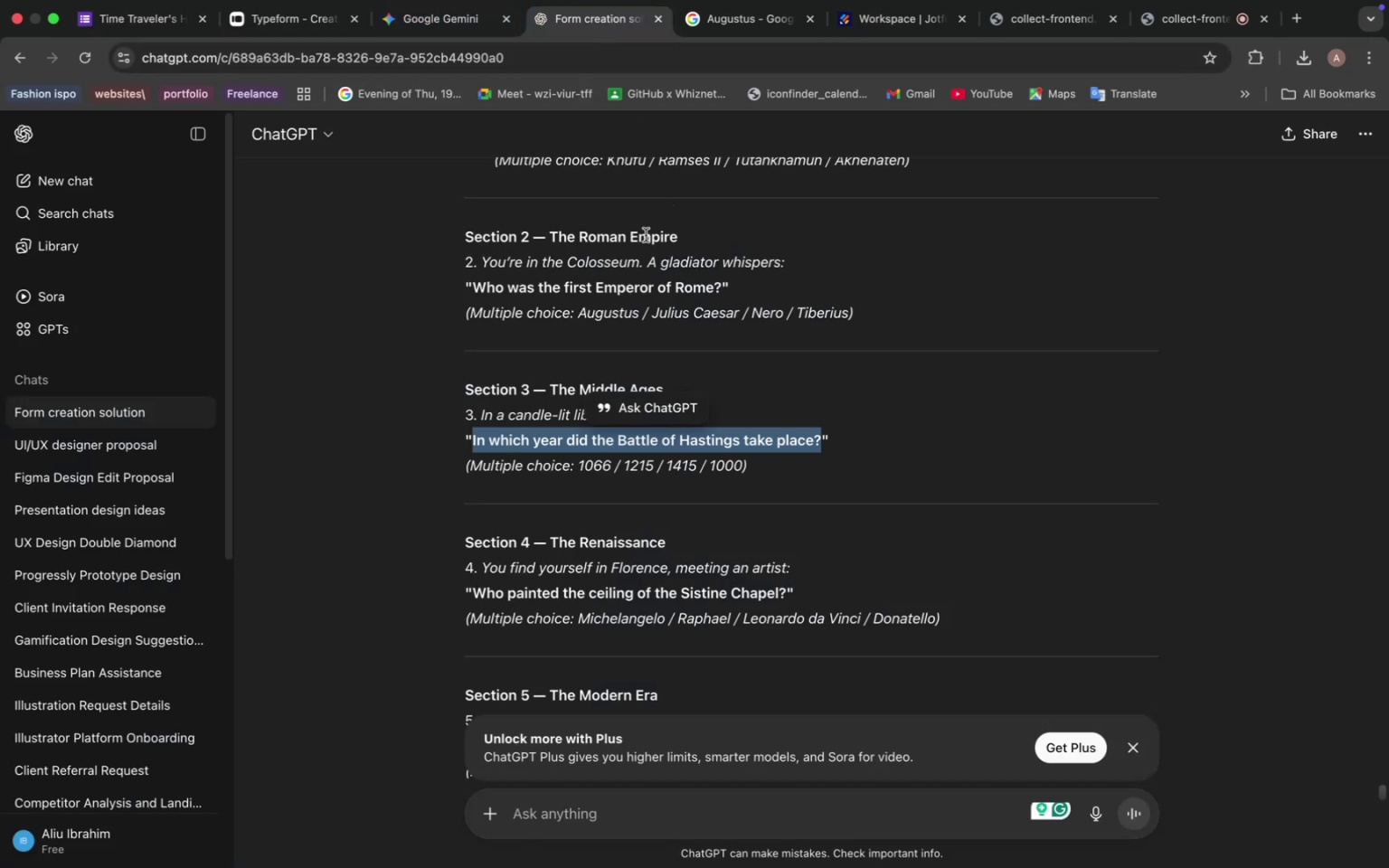 
left_click([171, 31])
 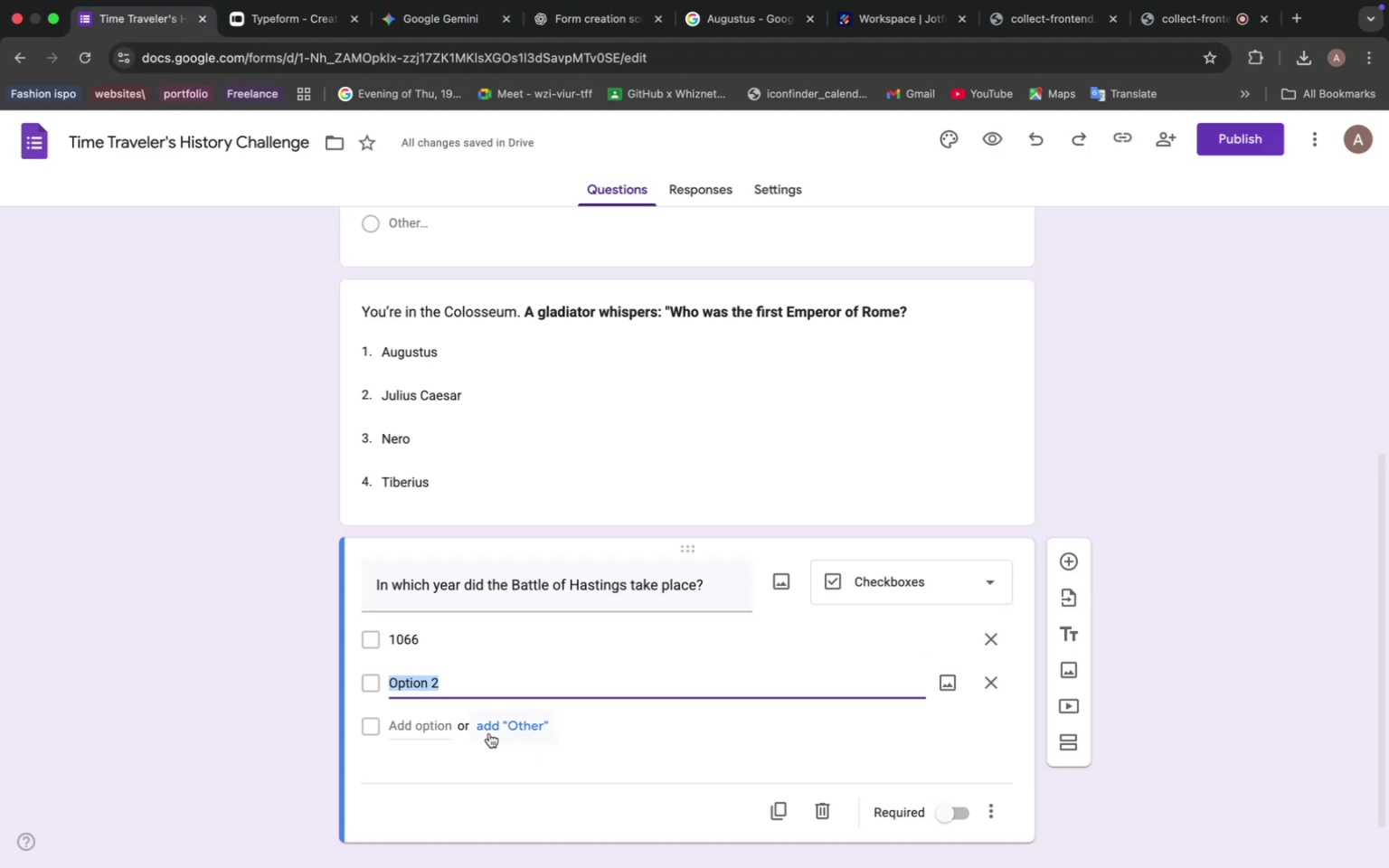 
type(1215)
 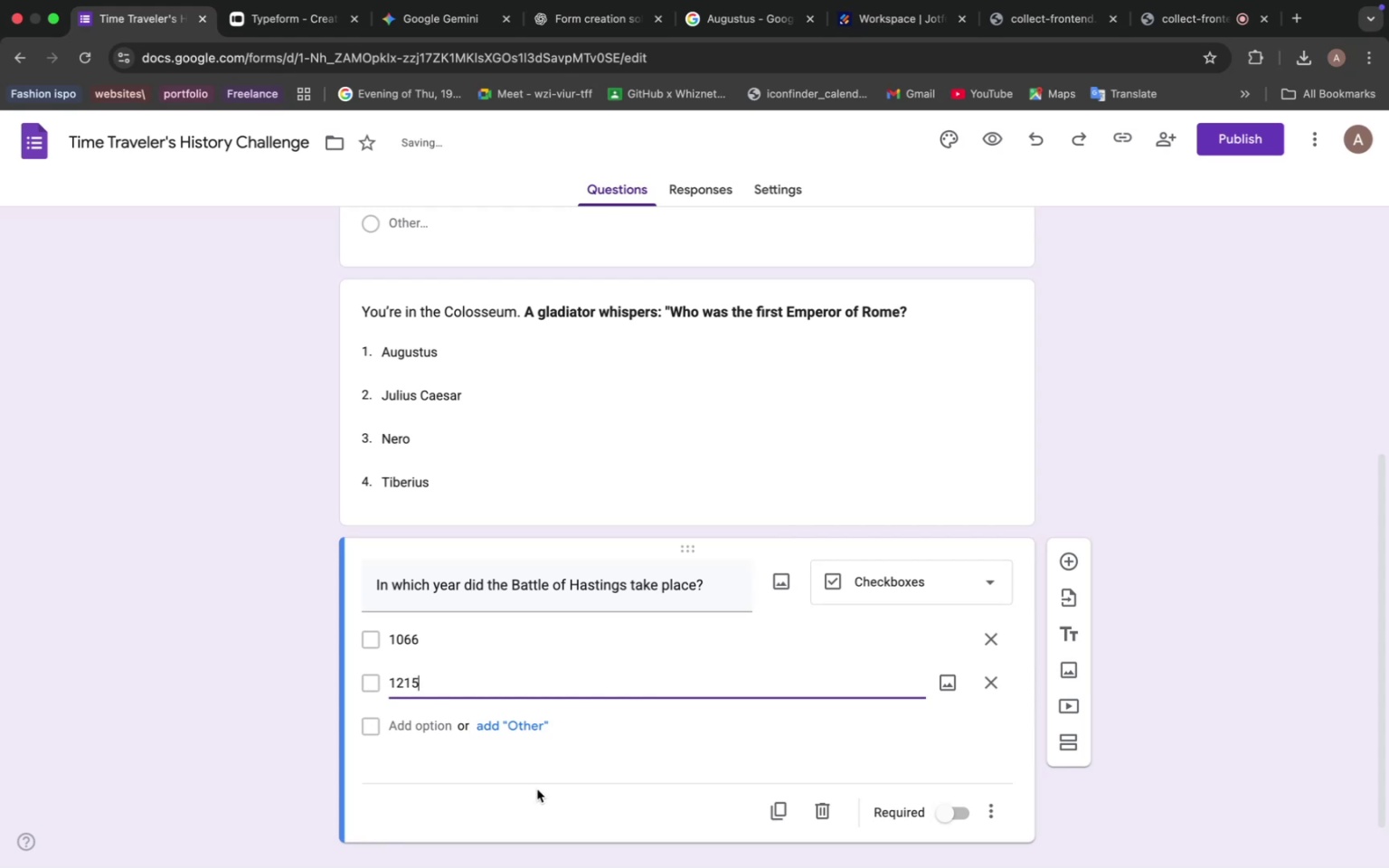 
left_click([440, 727])
 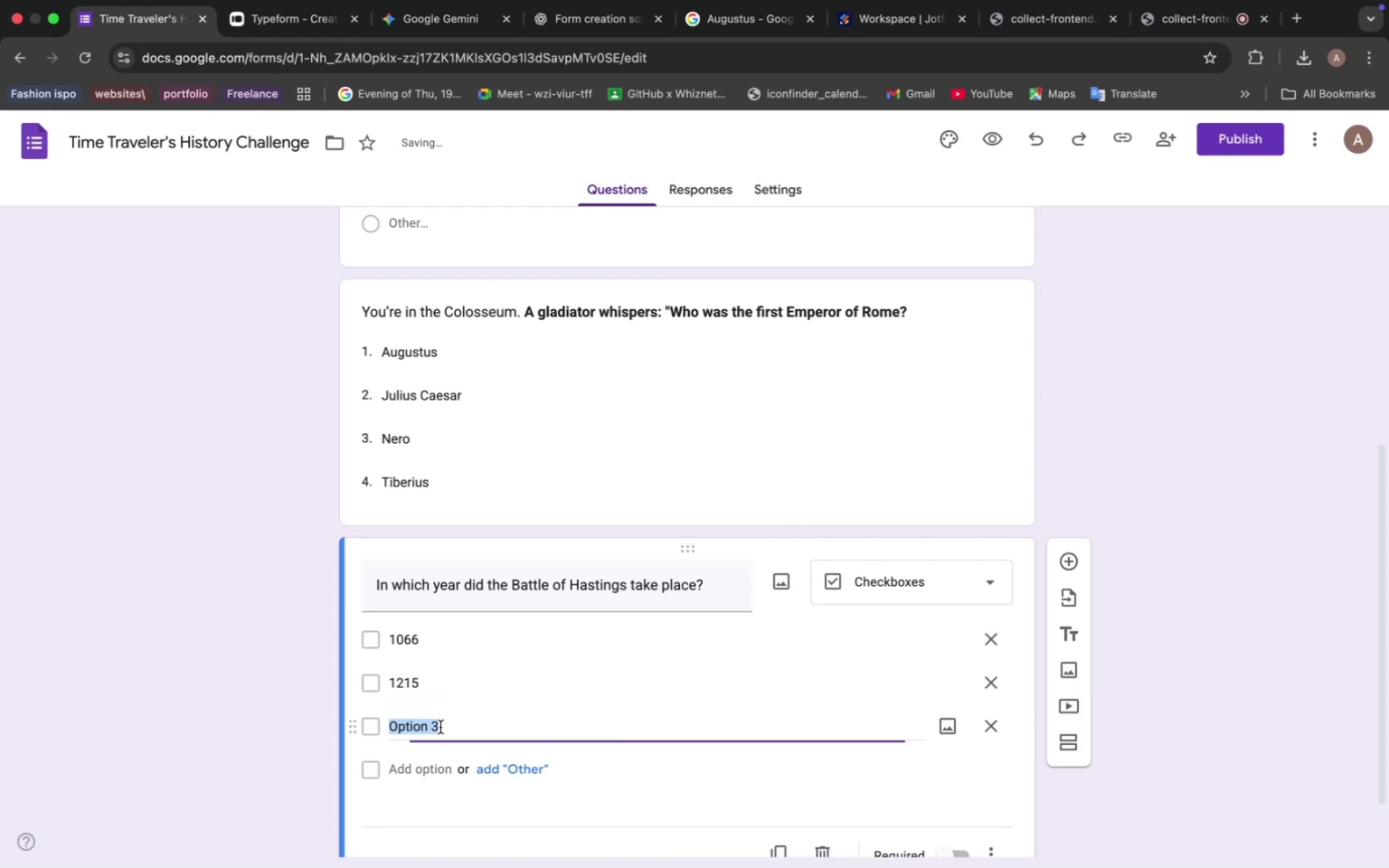 
type(1415)
 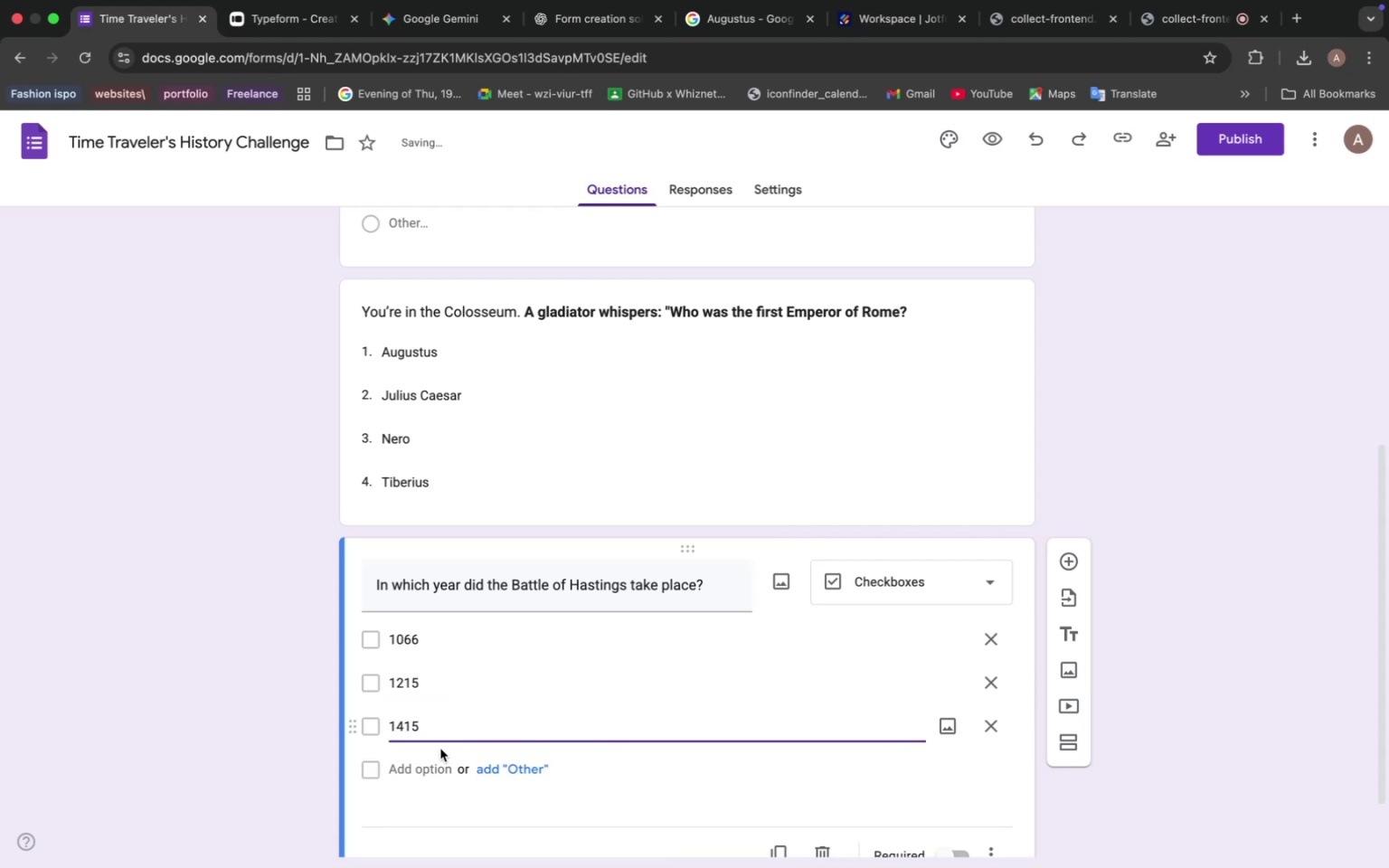 
left_click([421, 784])
 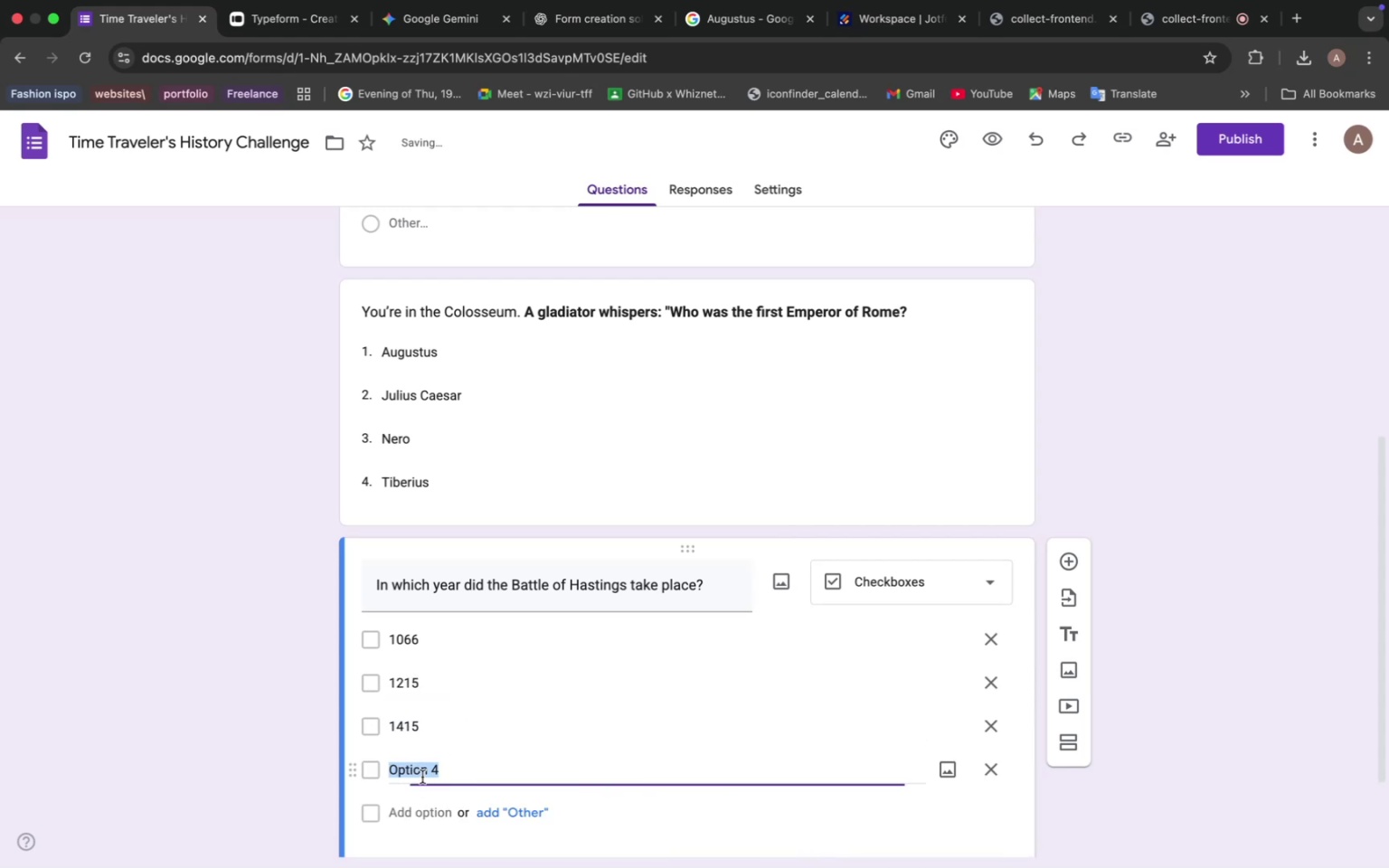 
left_click([428, 767])
 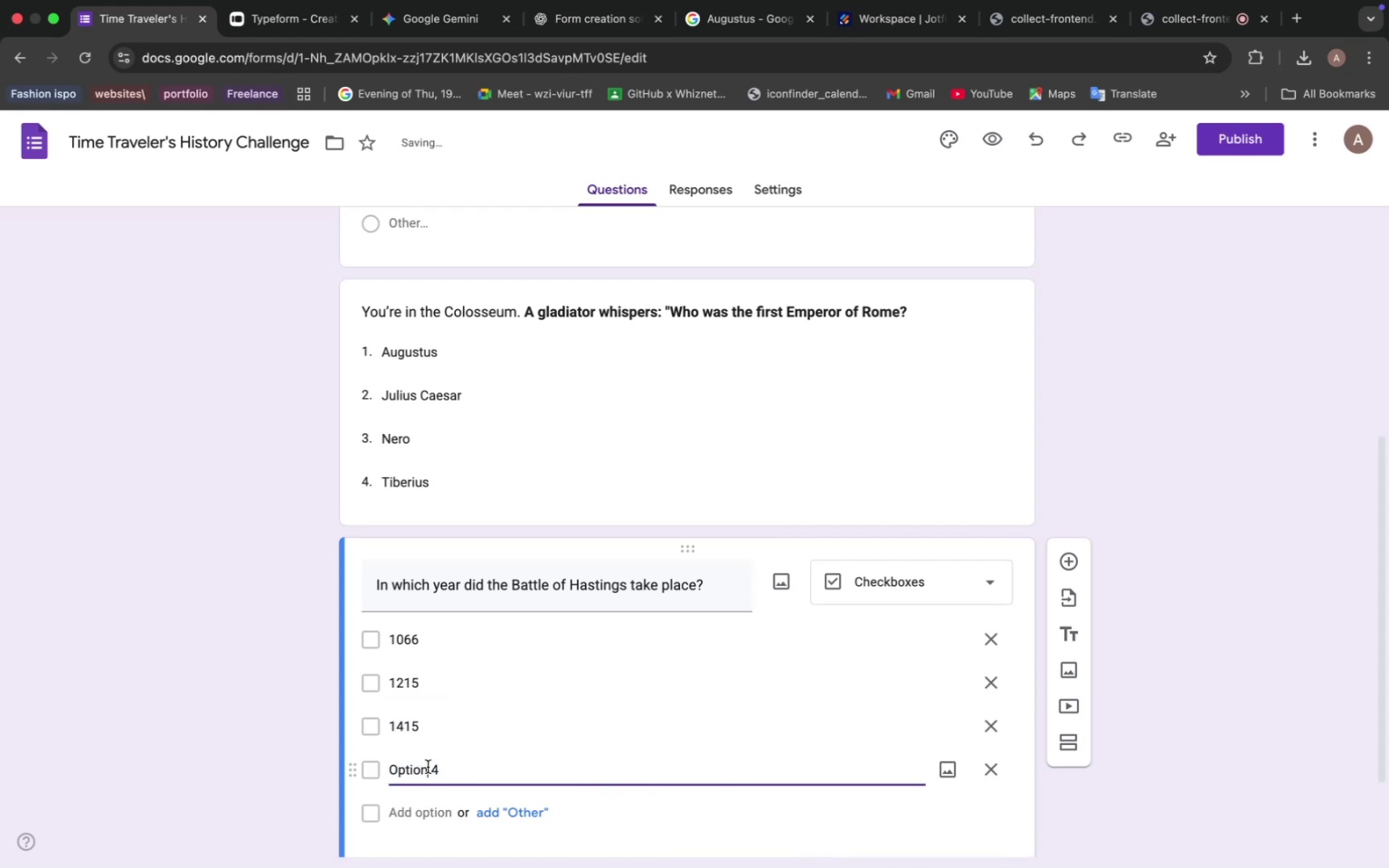 
double_click([428, 767])
 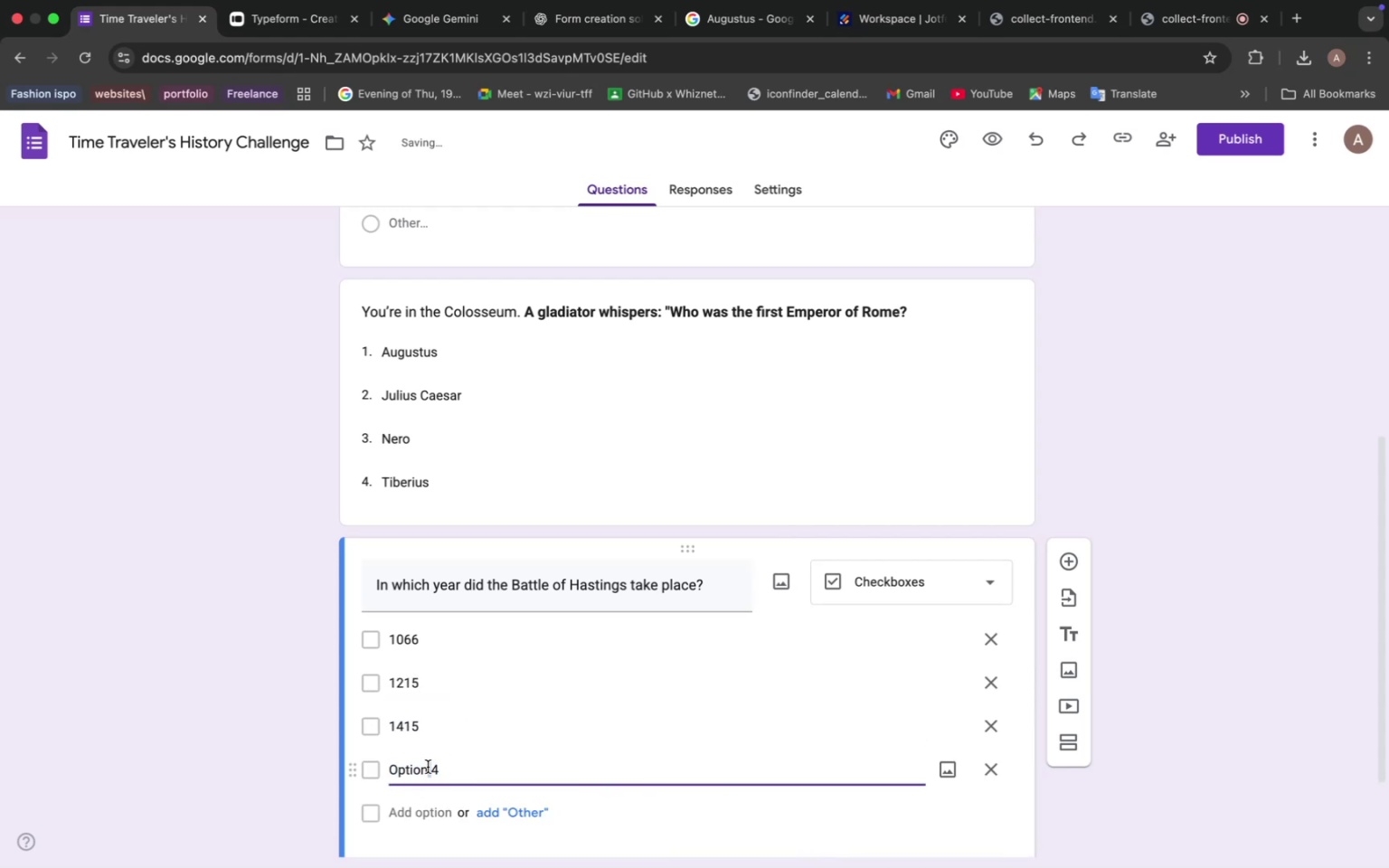 
triple_click([428, 767])
 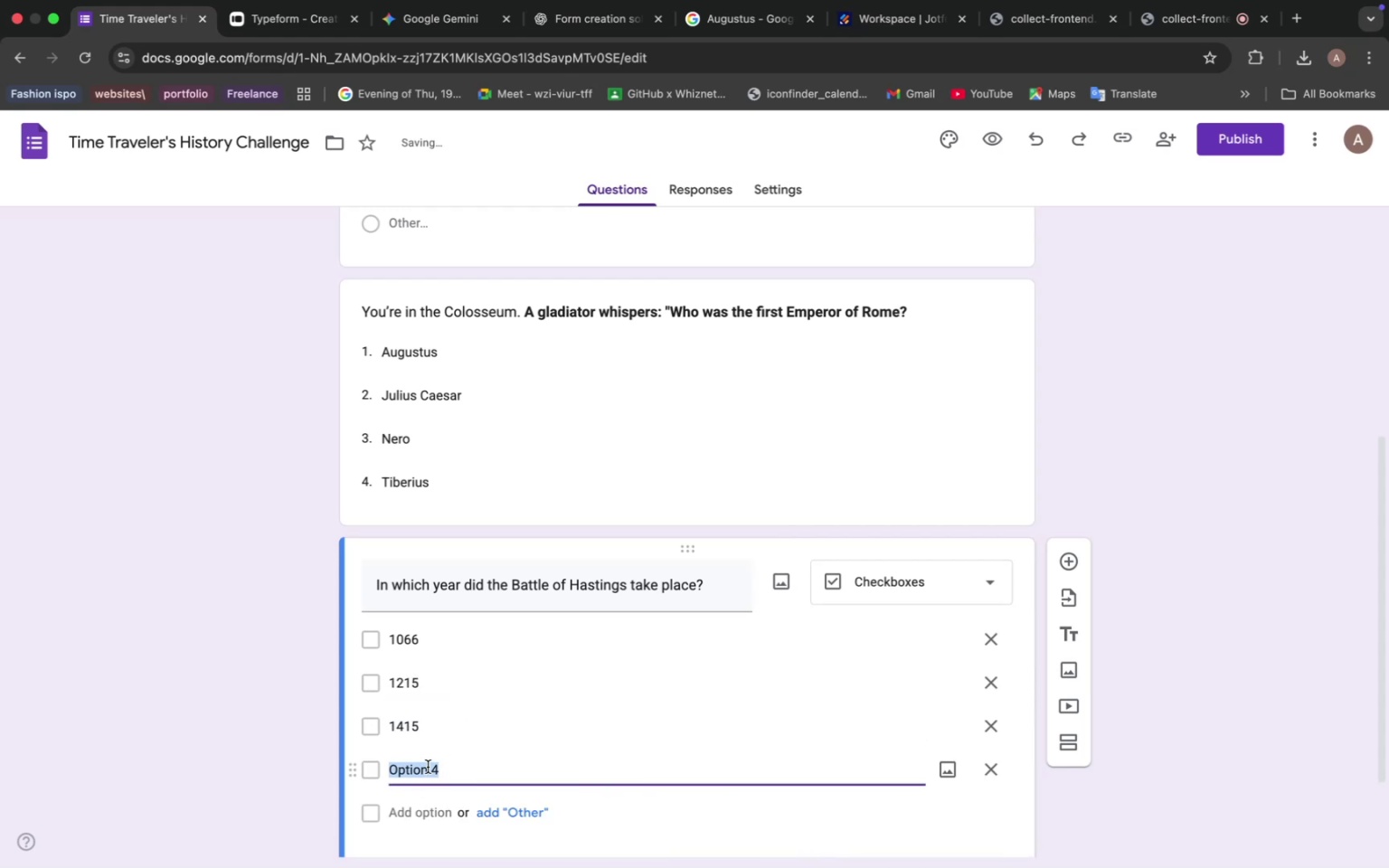 
type(1000)
 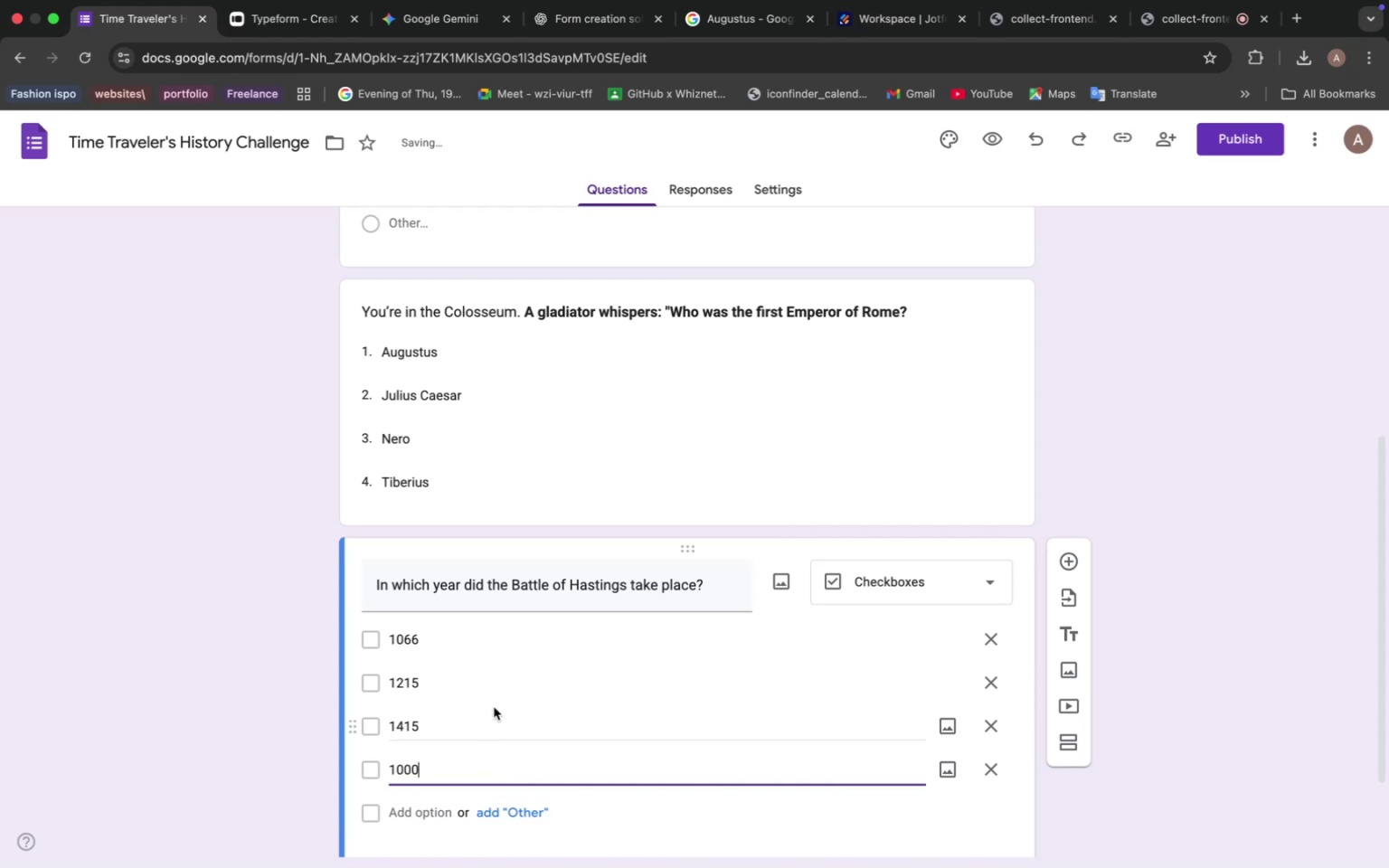 
left_click([516, 812])
 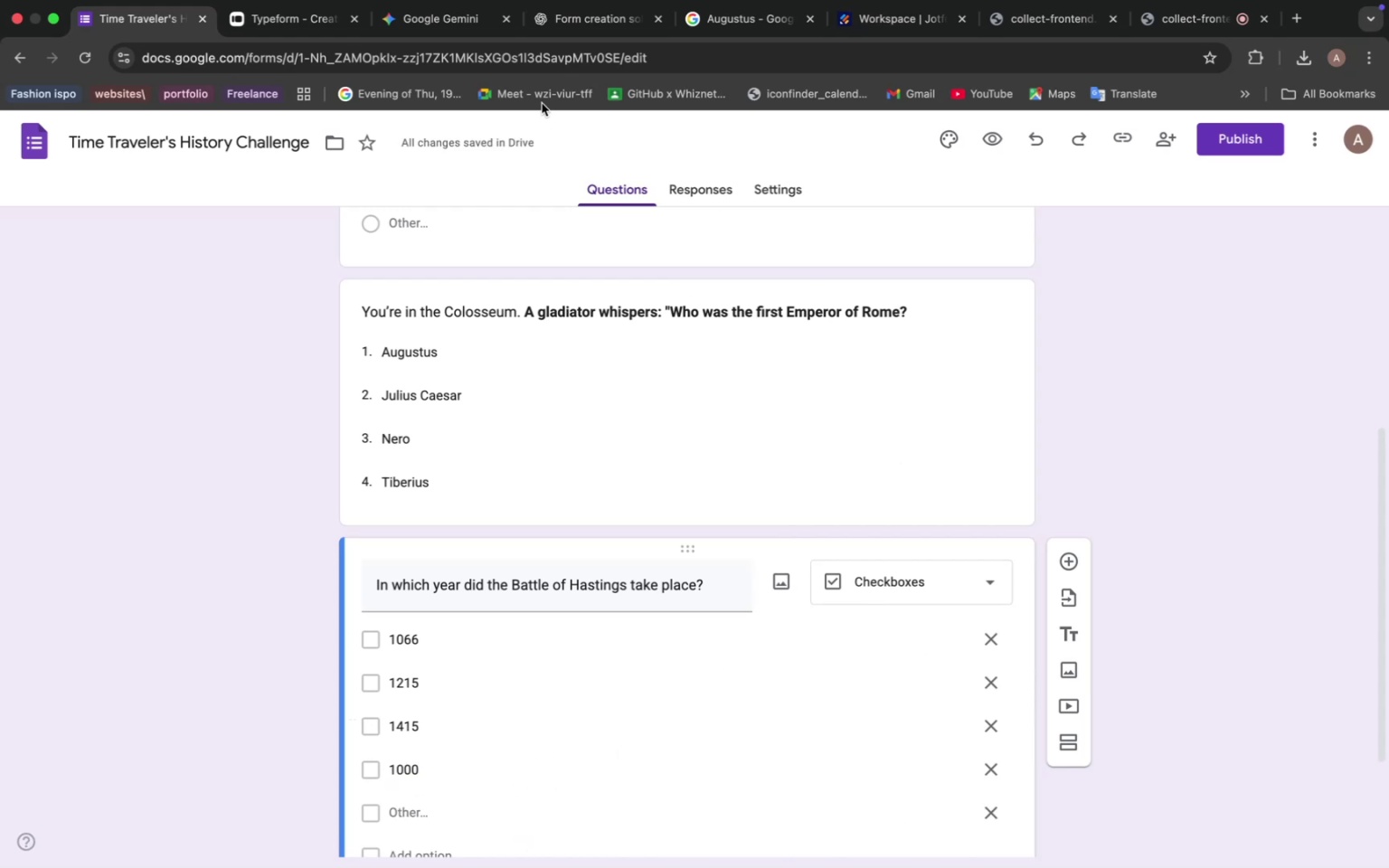 
left_click([610, 17])
 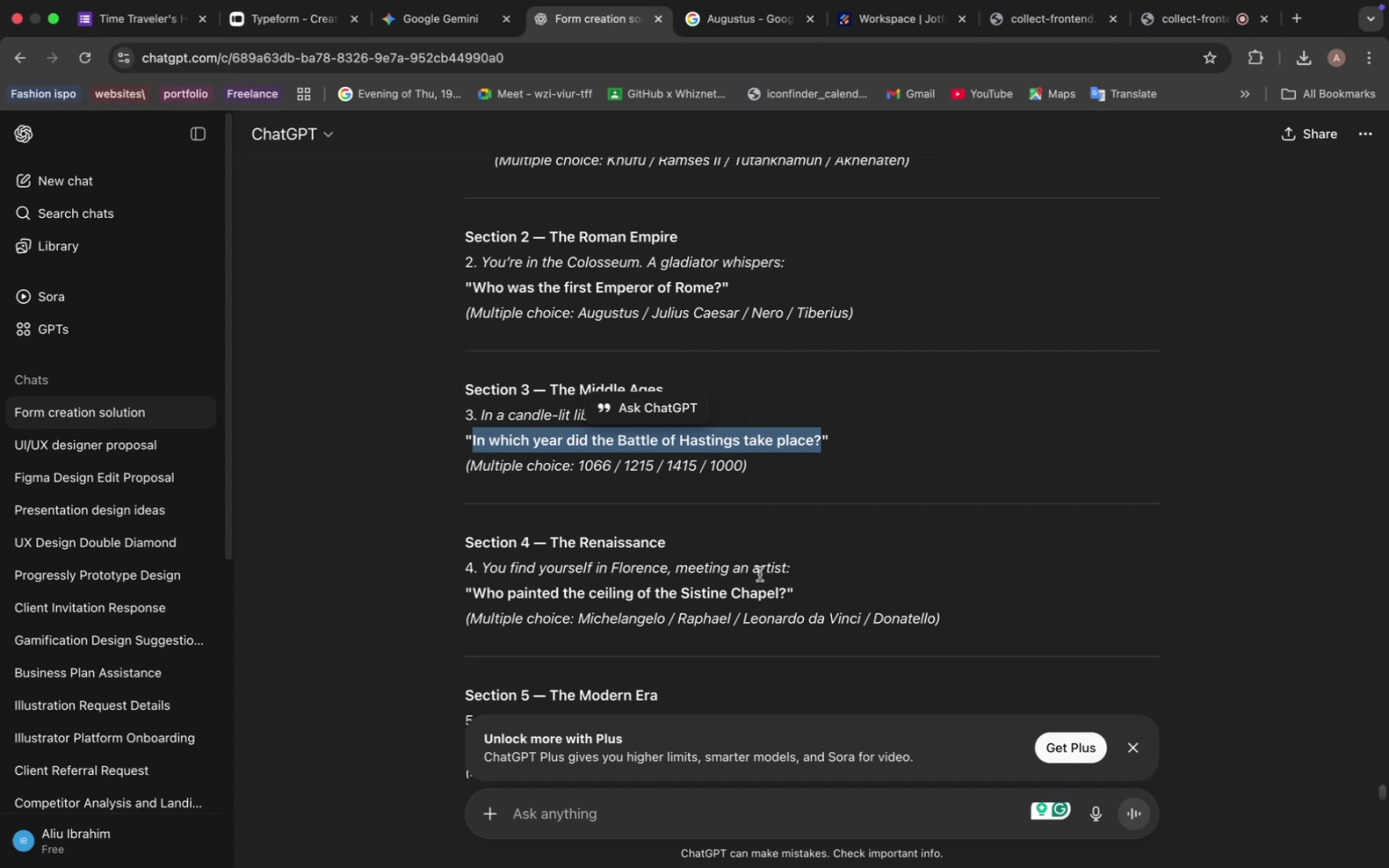 
scroll: coordinate [760, 574], scroll_direction: down, amount: 8.0
 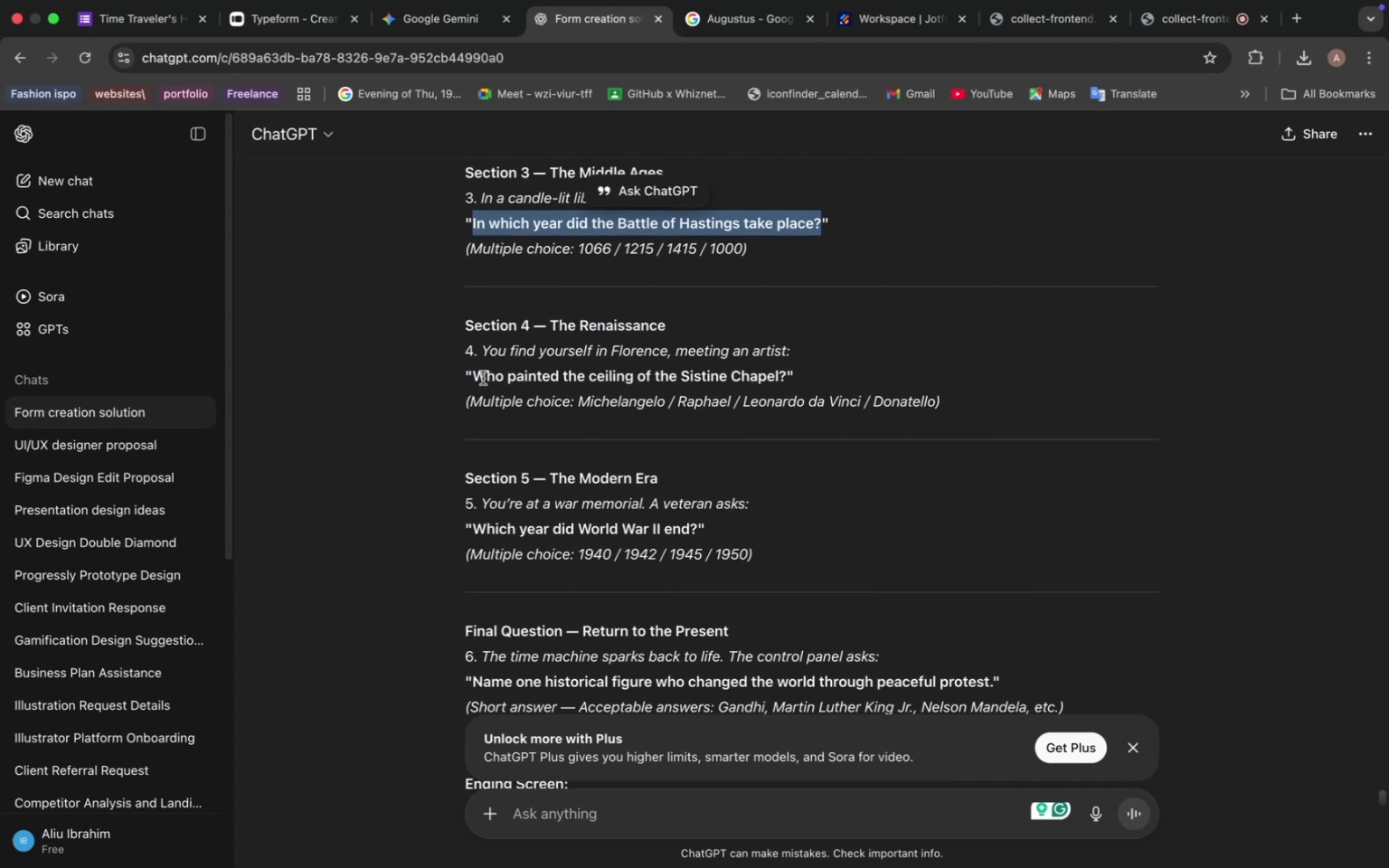 
left_click_drag(start_coordinate=[477, 375], to_coordinate=[789, 363])
 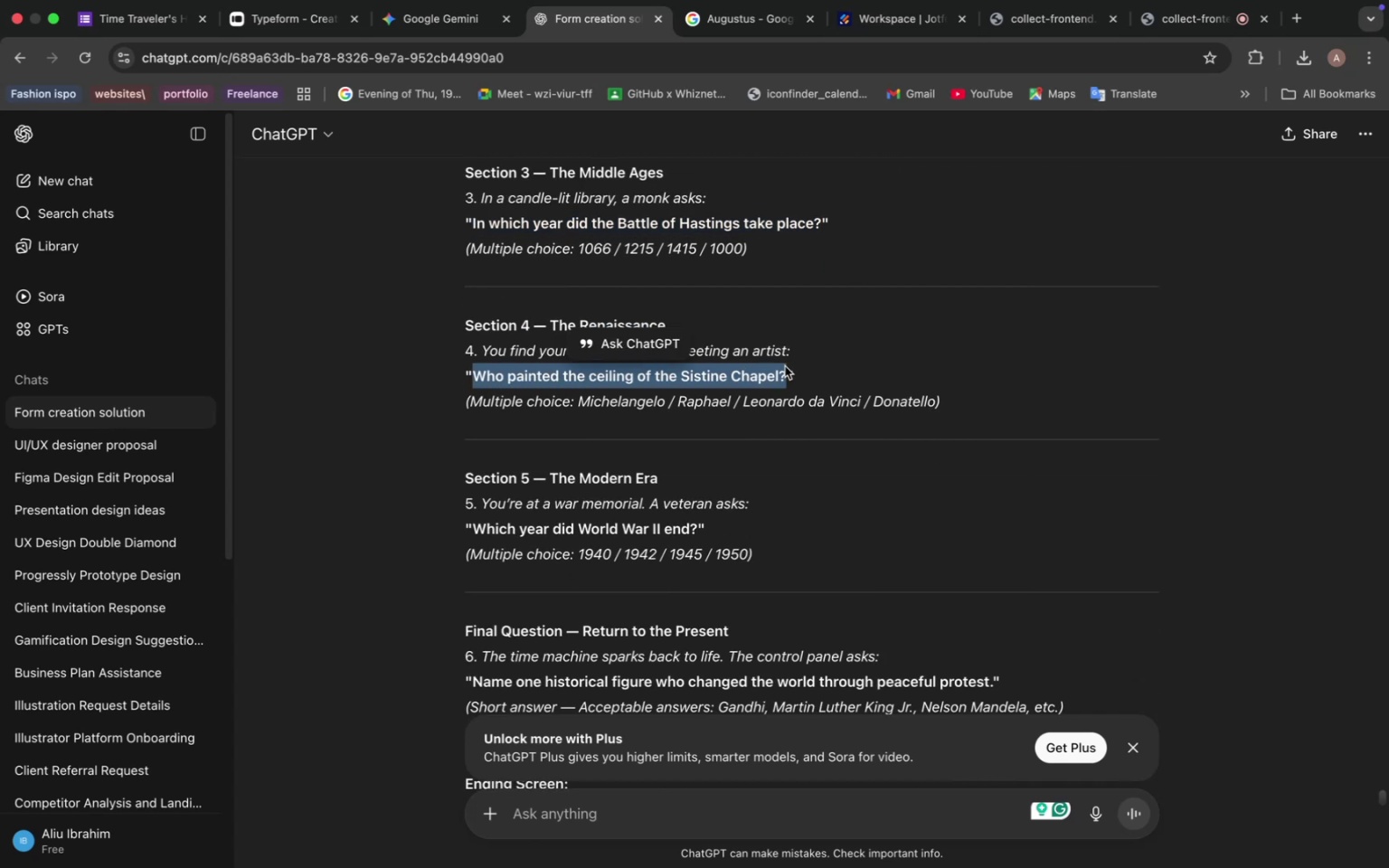 
key(Meta+C)
 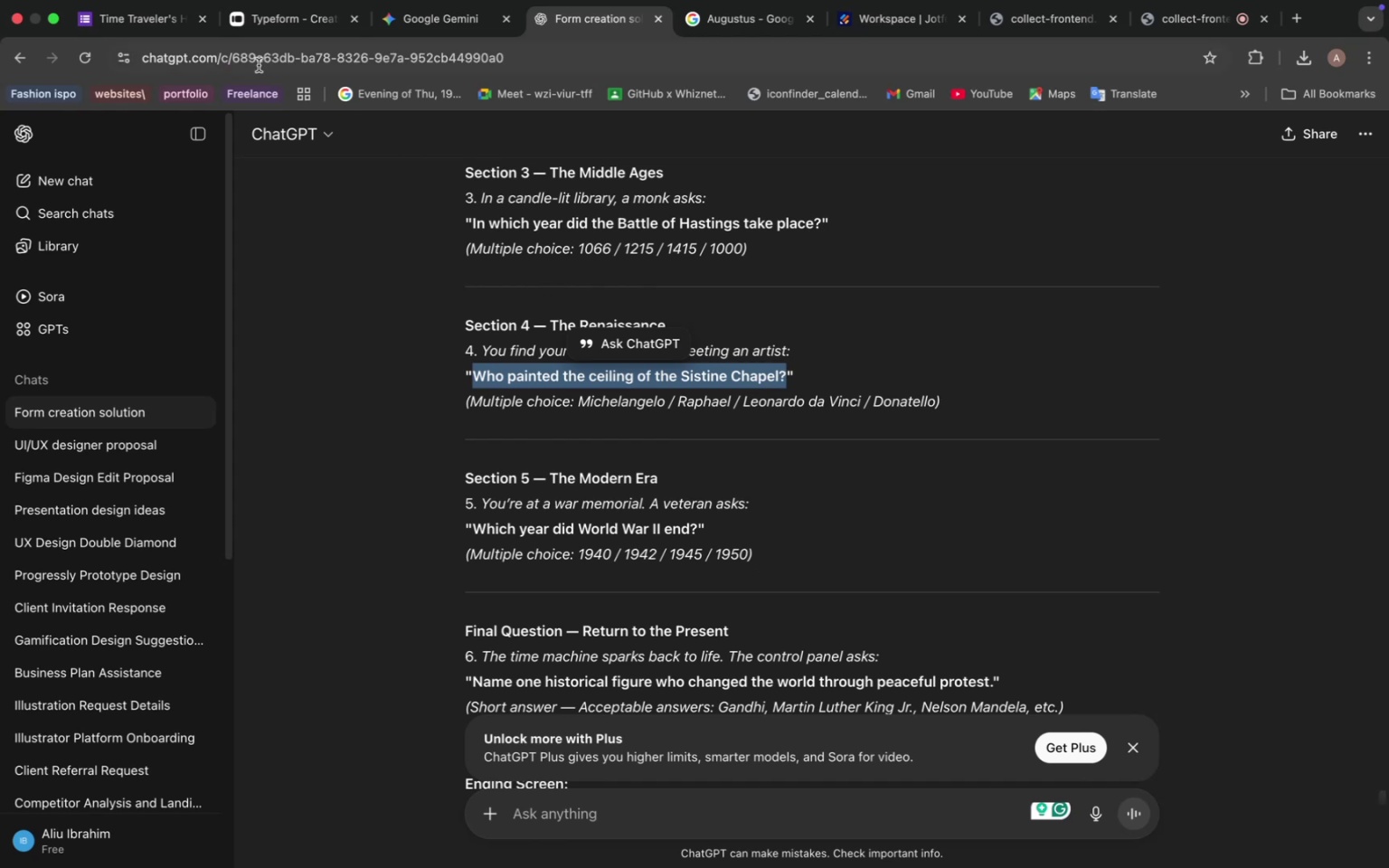 
left_click([169, 29])
 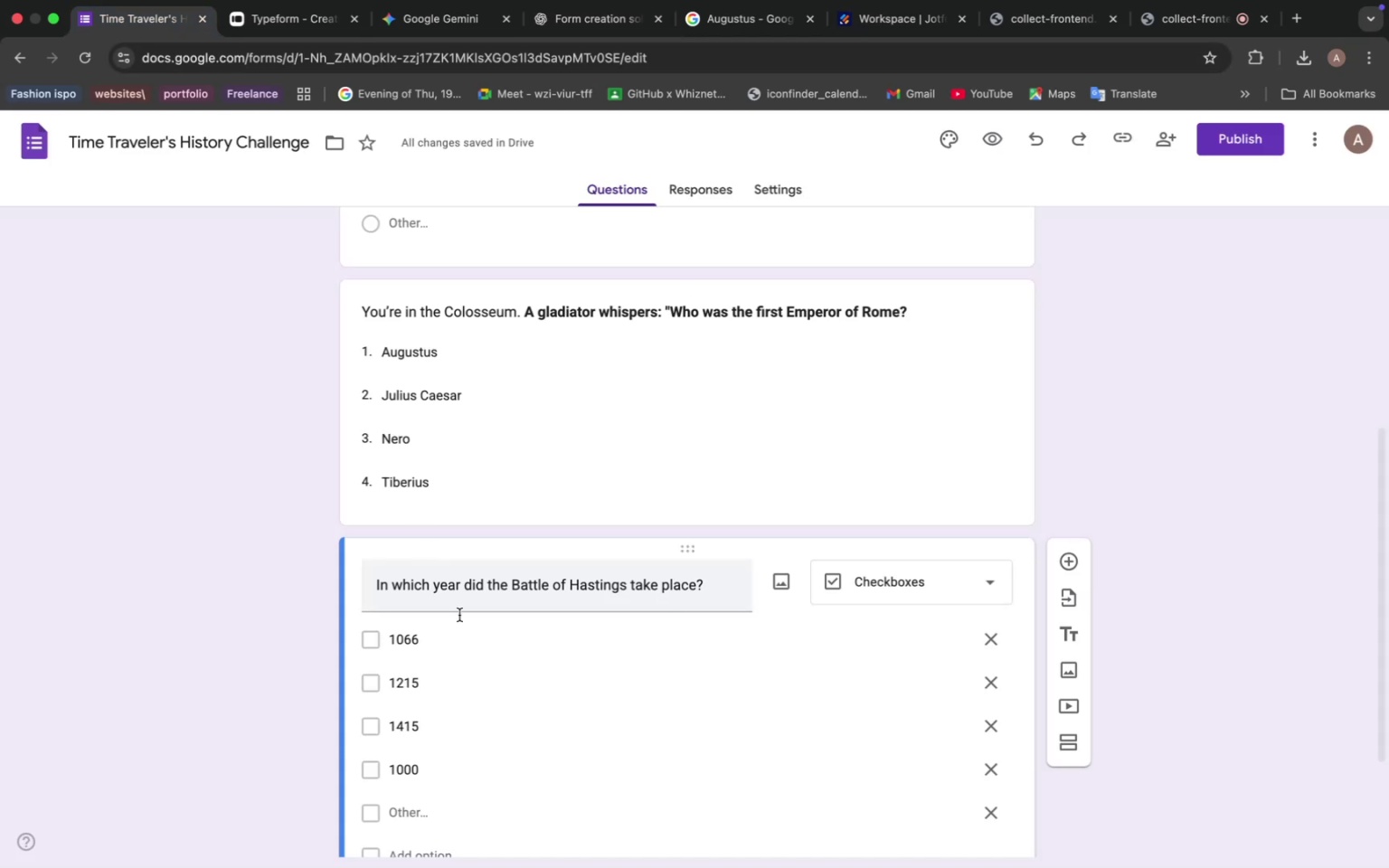 
scroll: coordinate [682, 625], scroll_direction: down, amount: 16.0
 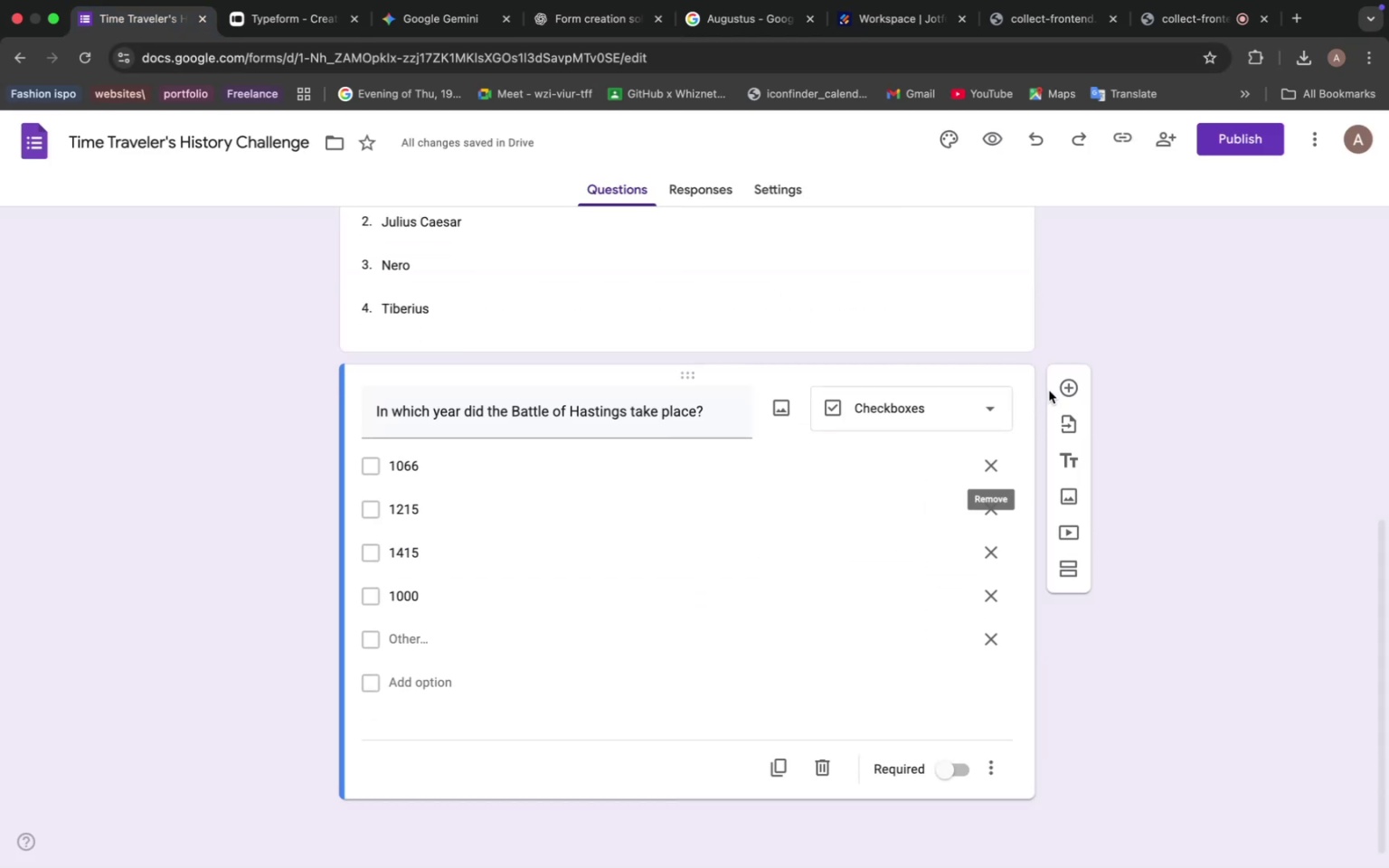 
left_click([1073, 381])
 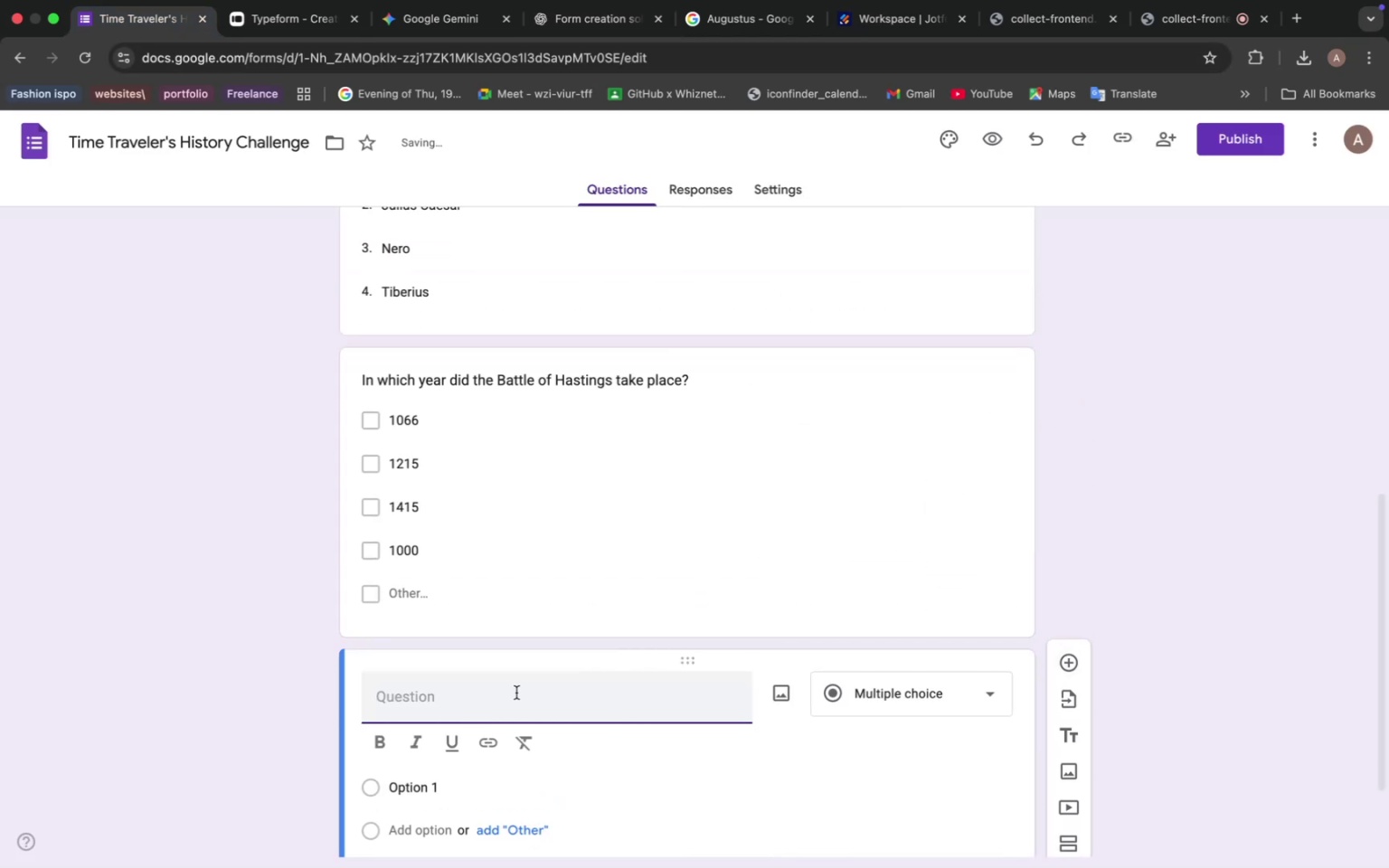 
key(Meta+V)
 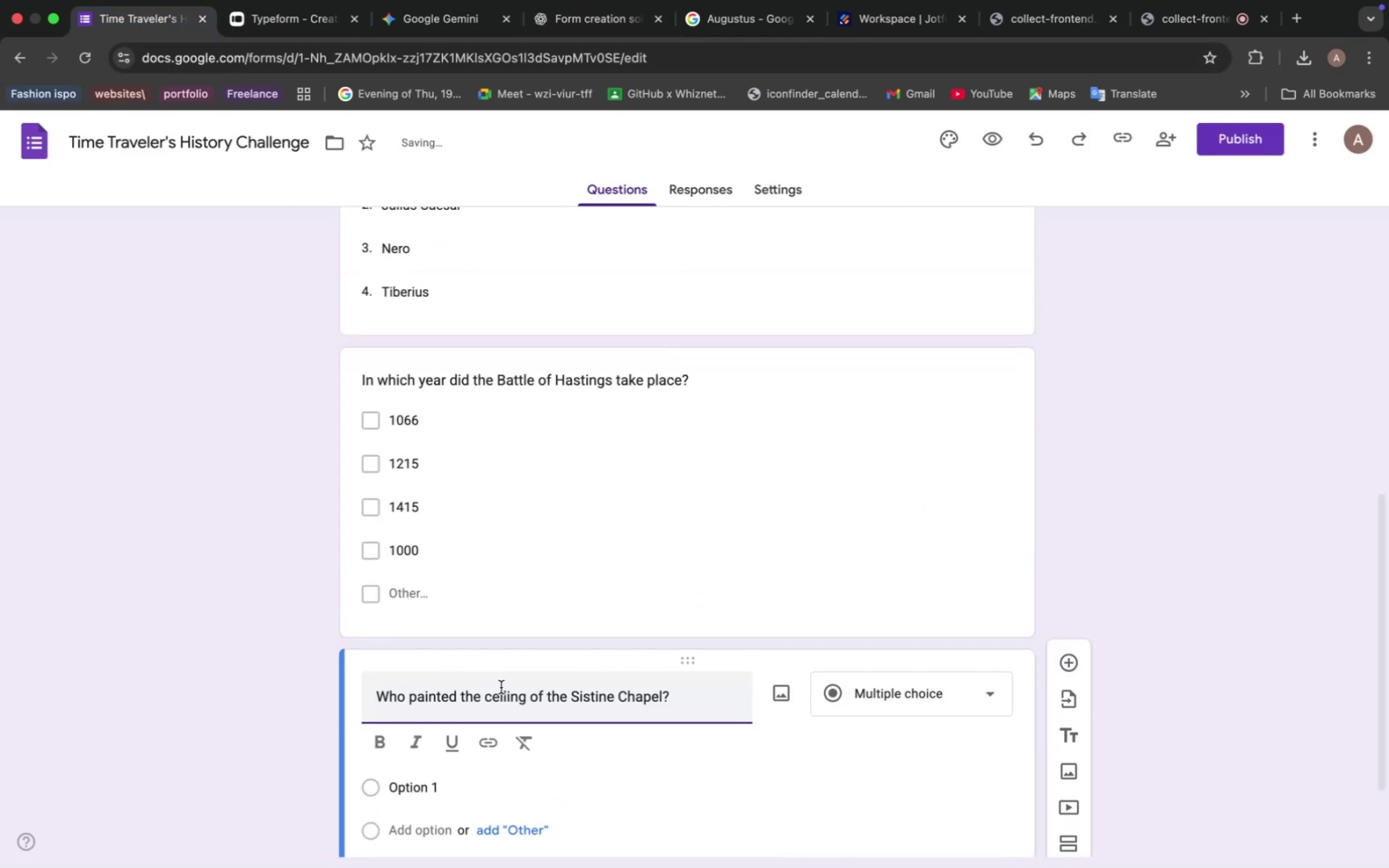 
type( attach an image)
 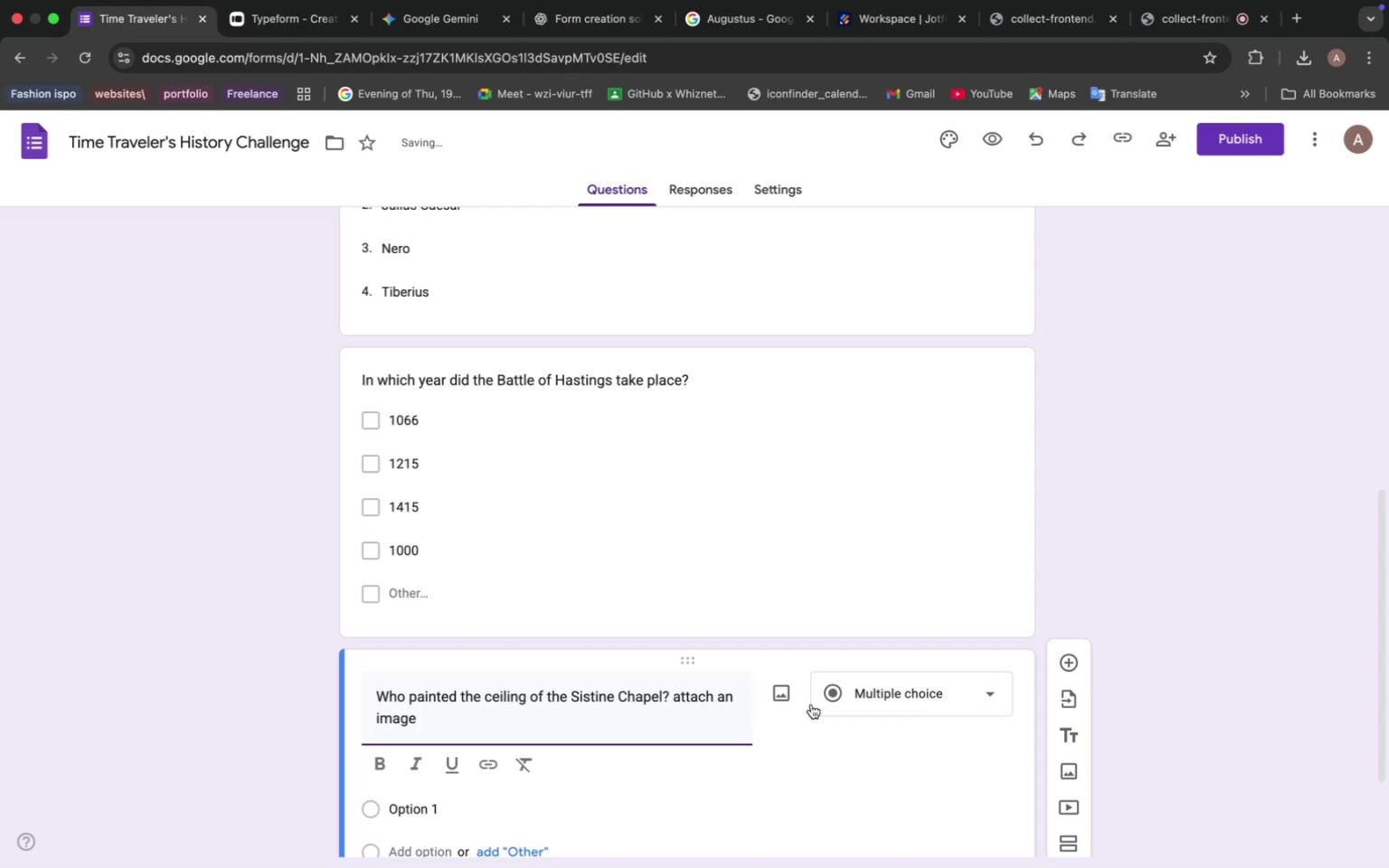 
left_click([901, 684])
 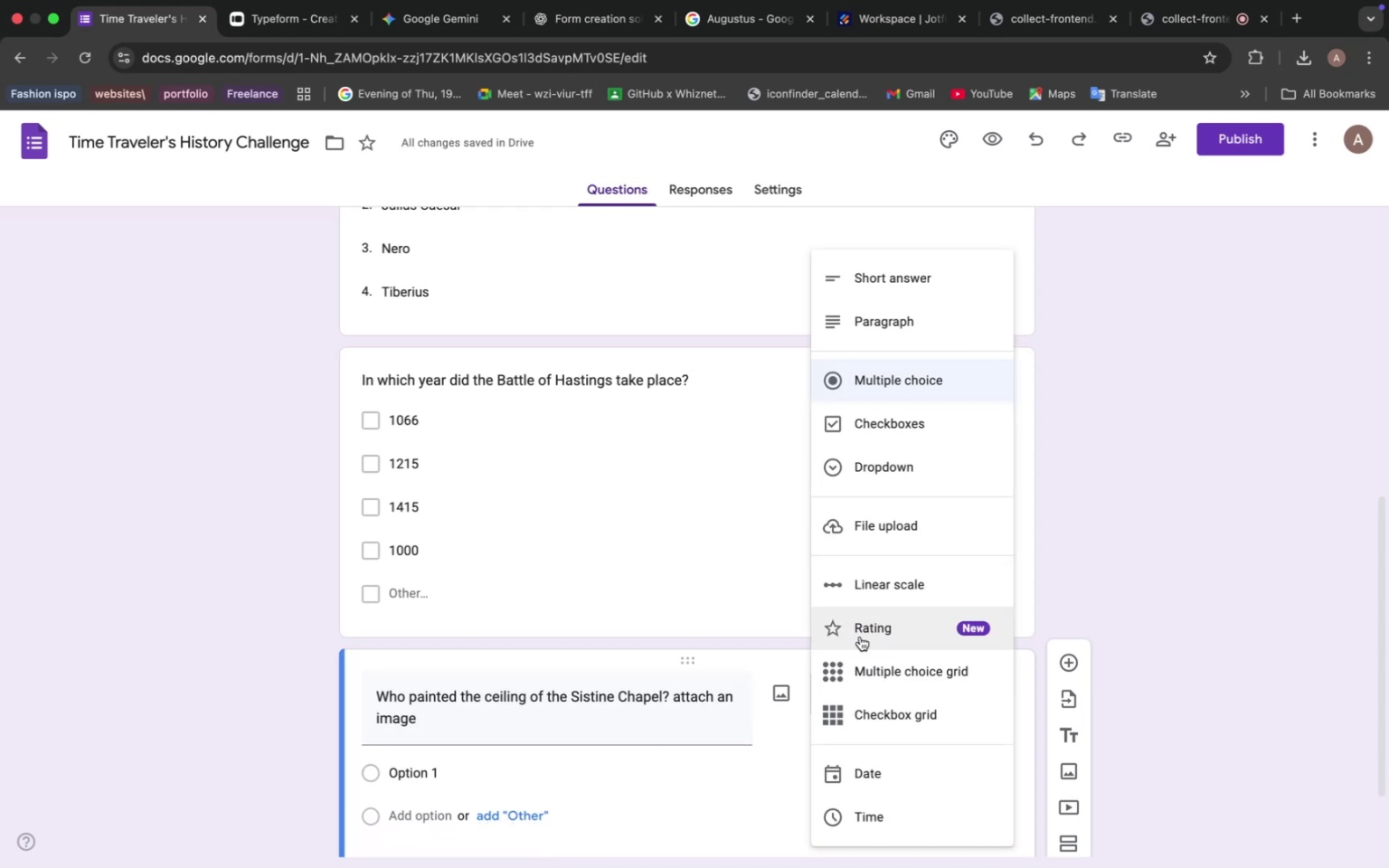 
left_click([883, 523])
 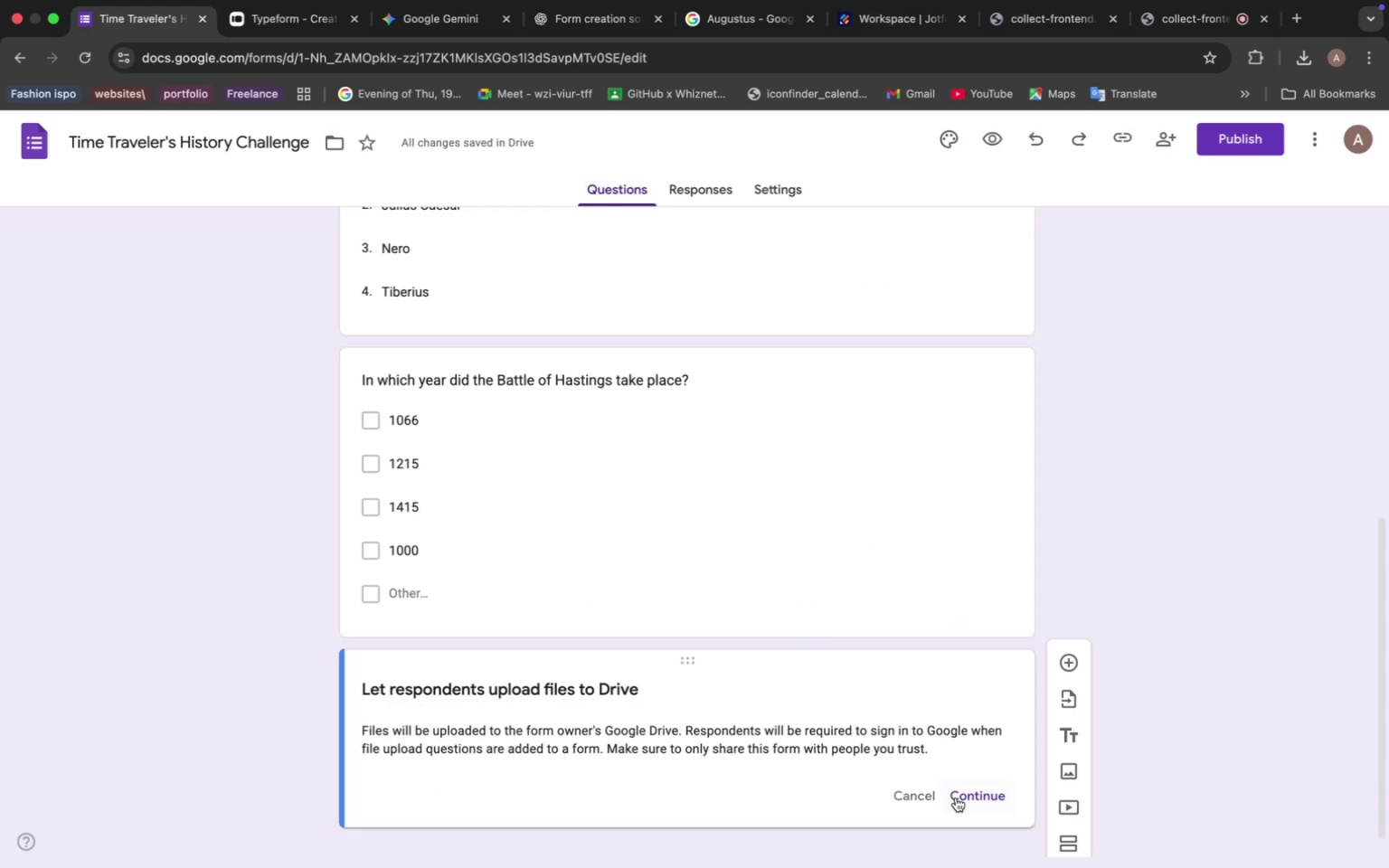 
mouse_move([828, 743])
 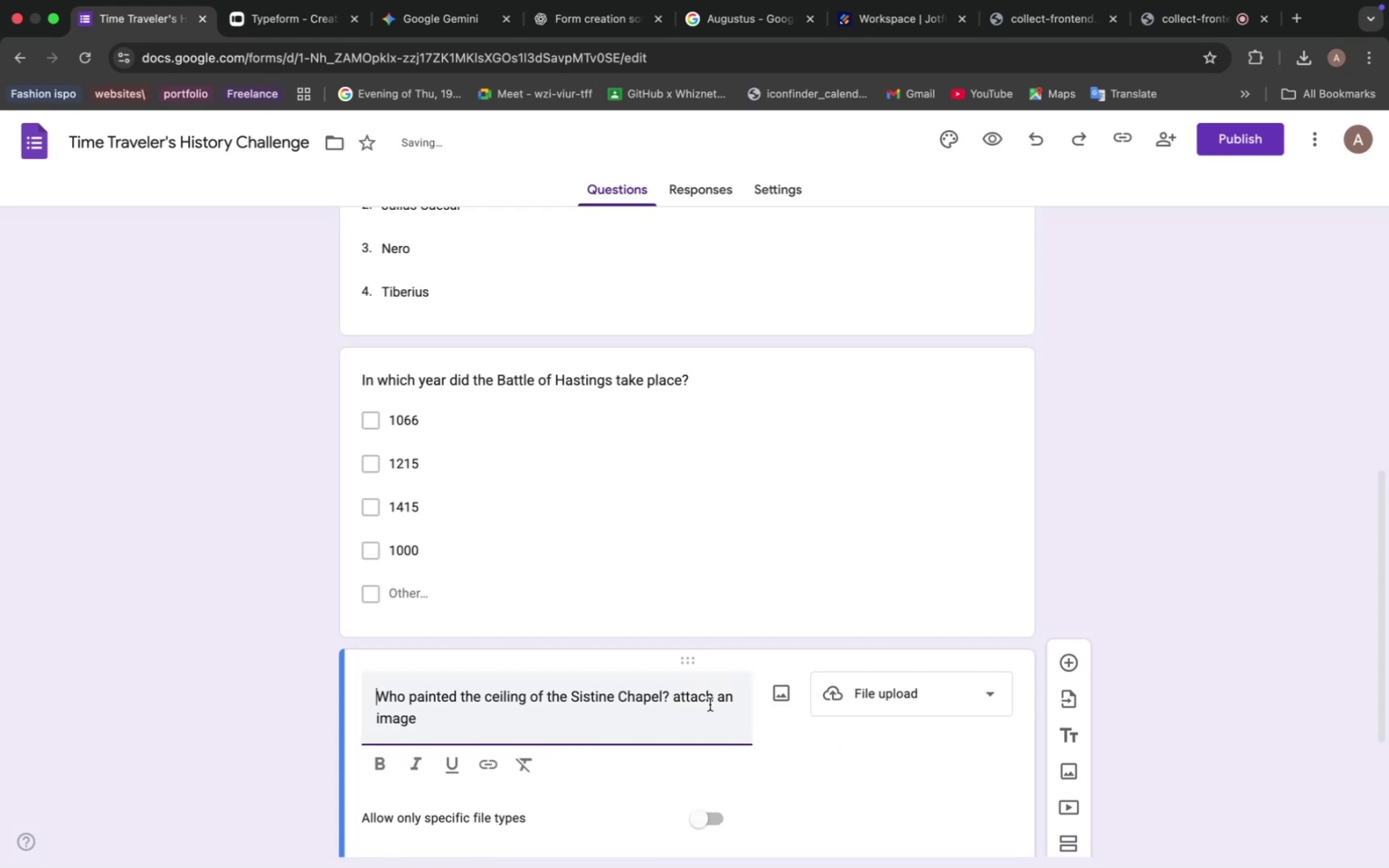 
scroll: coordinate [639, 686], scroll_direction: down, amount: 6.0
 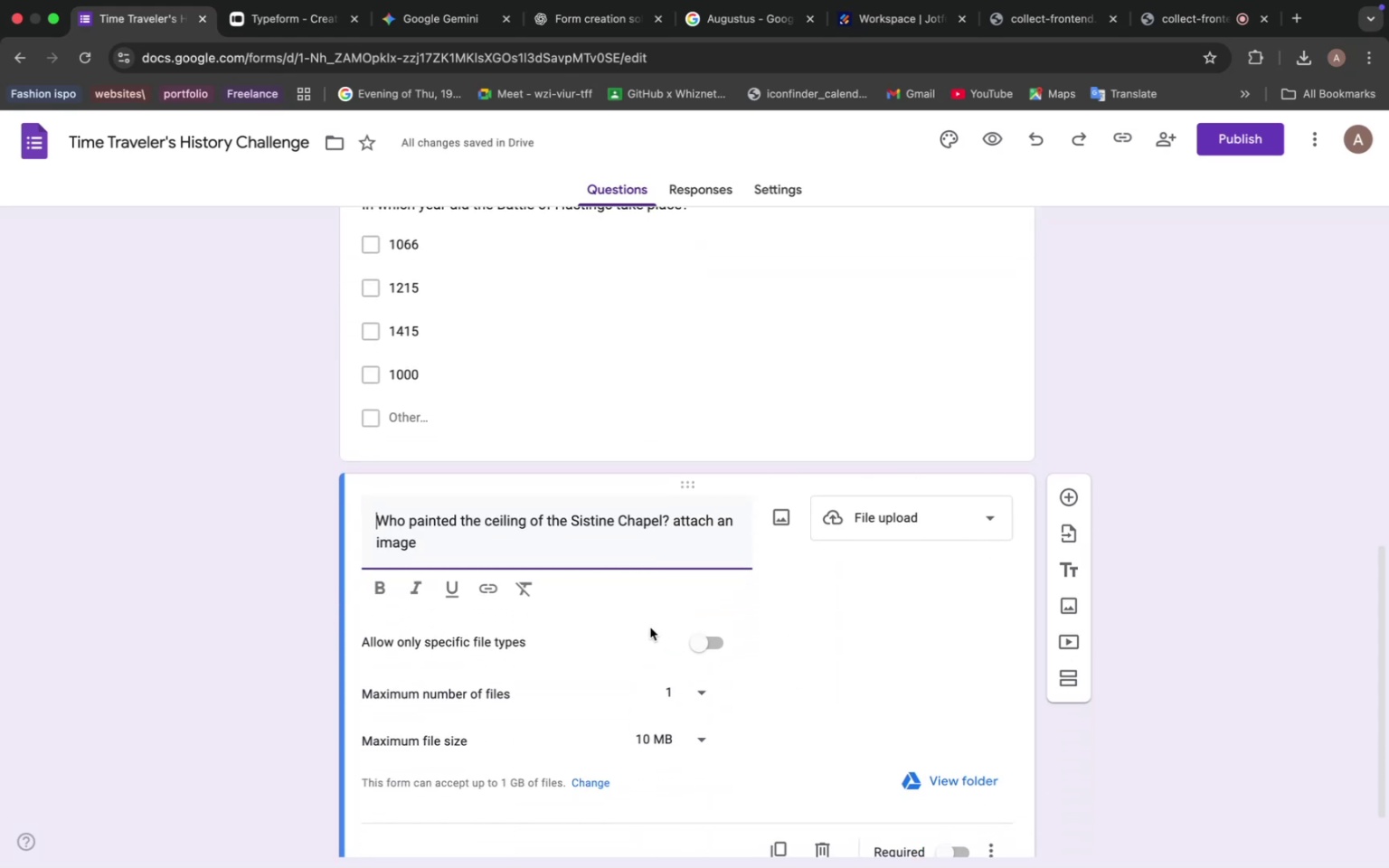 
wait(10.67)
 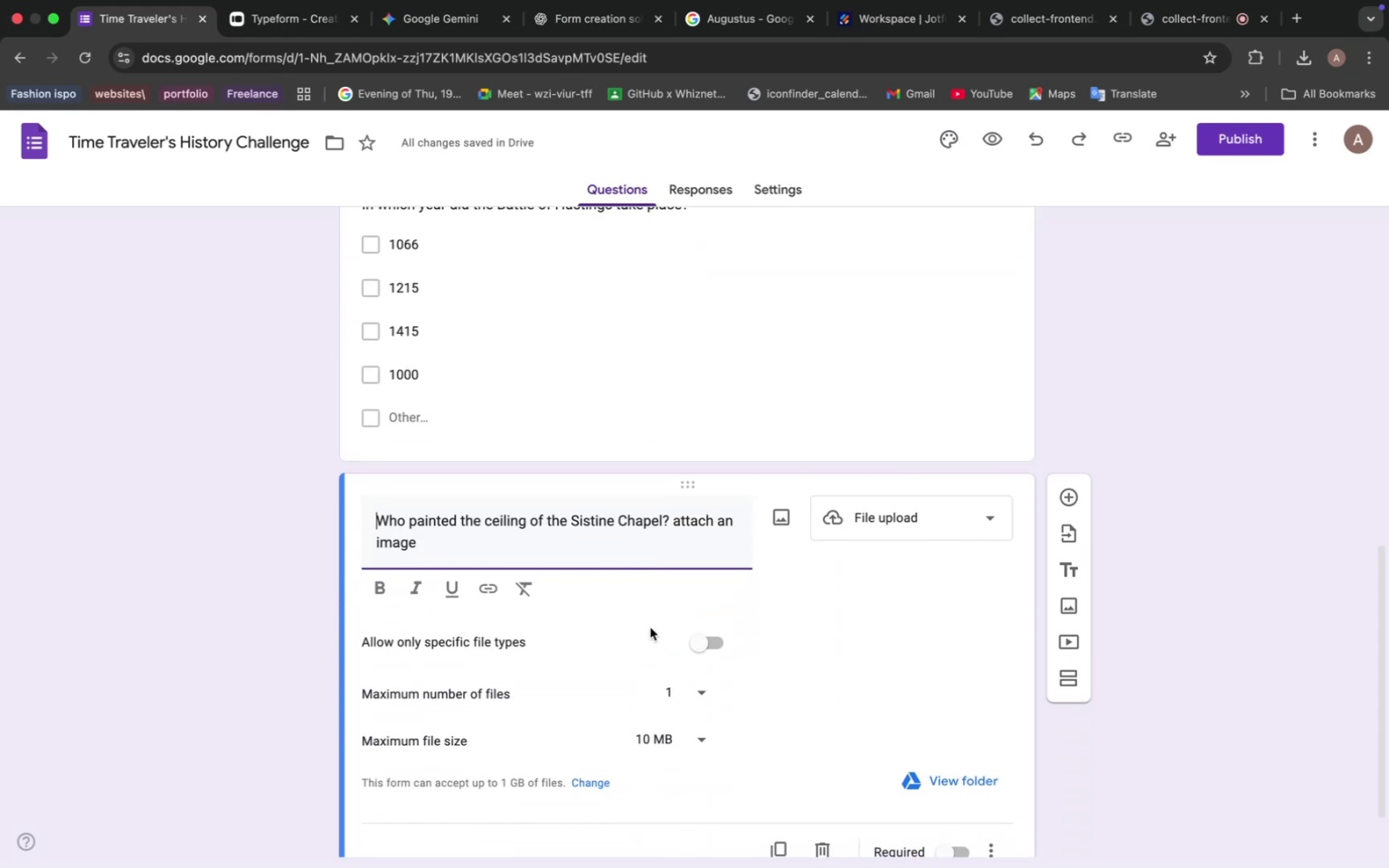 
double_click([394, 142])
 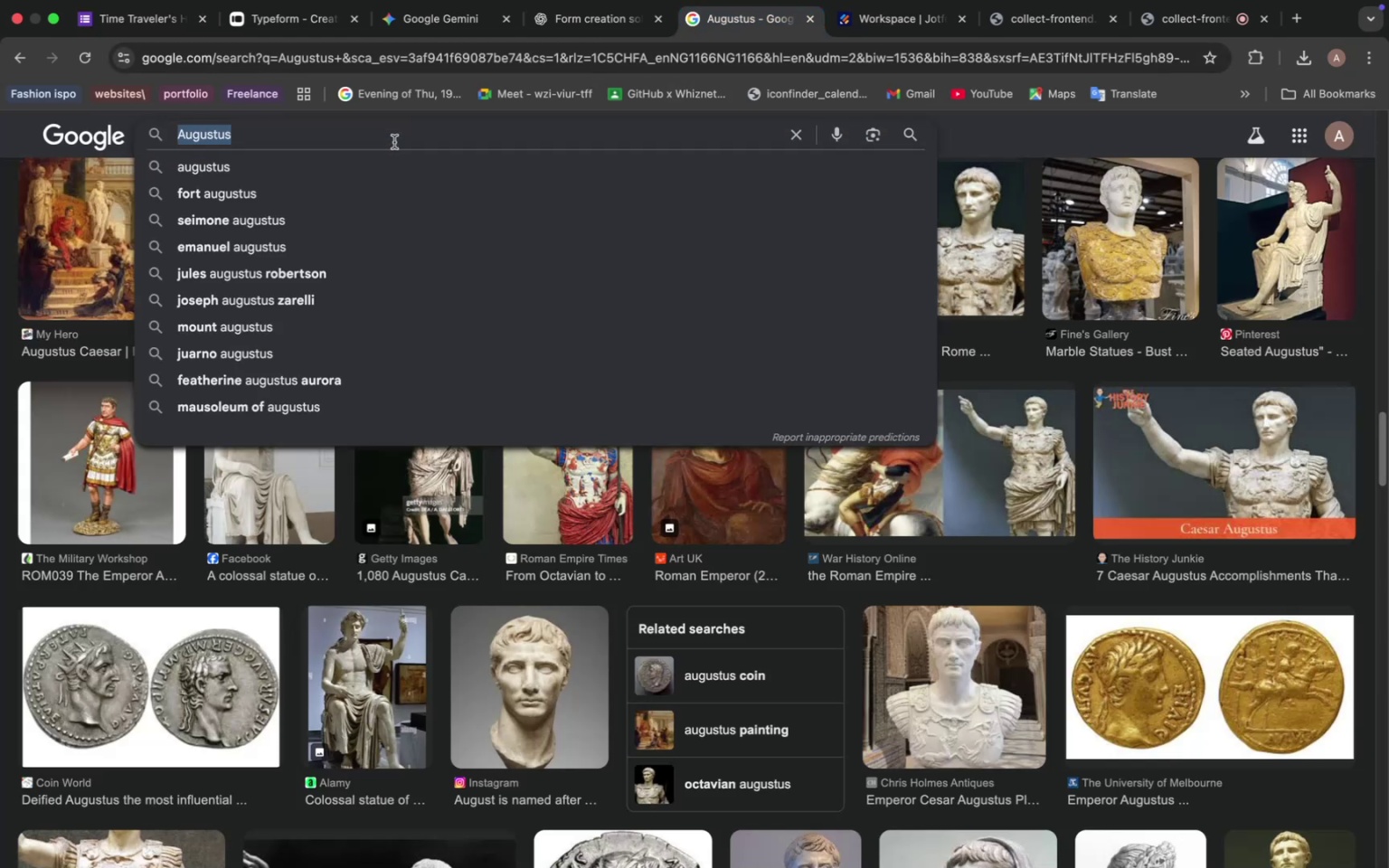 
key(Meta+V)
 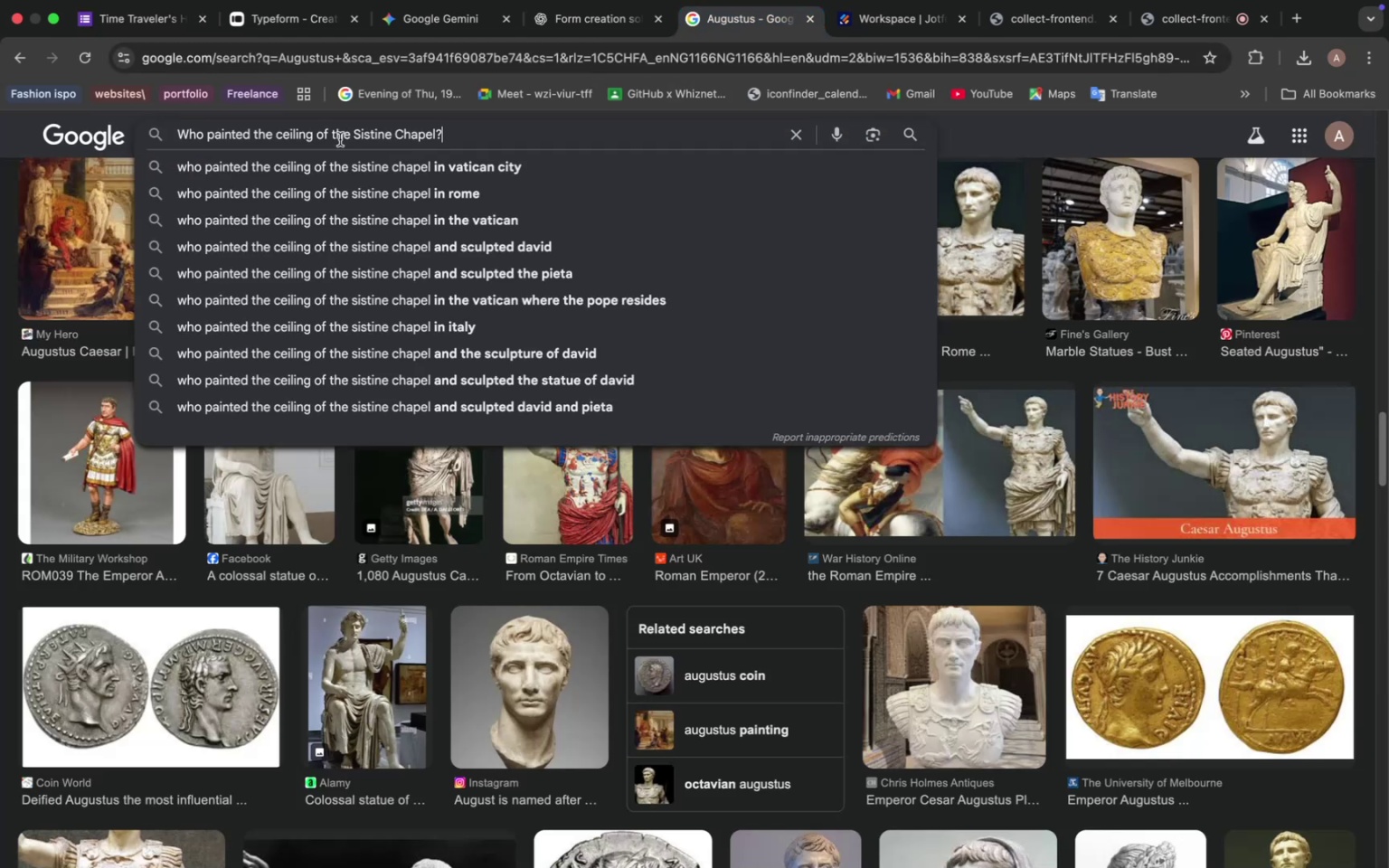 
wait(6.01)
 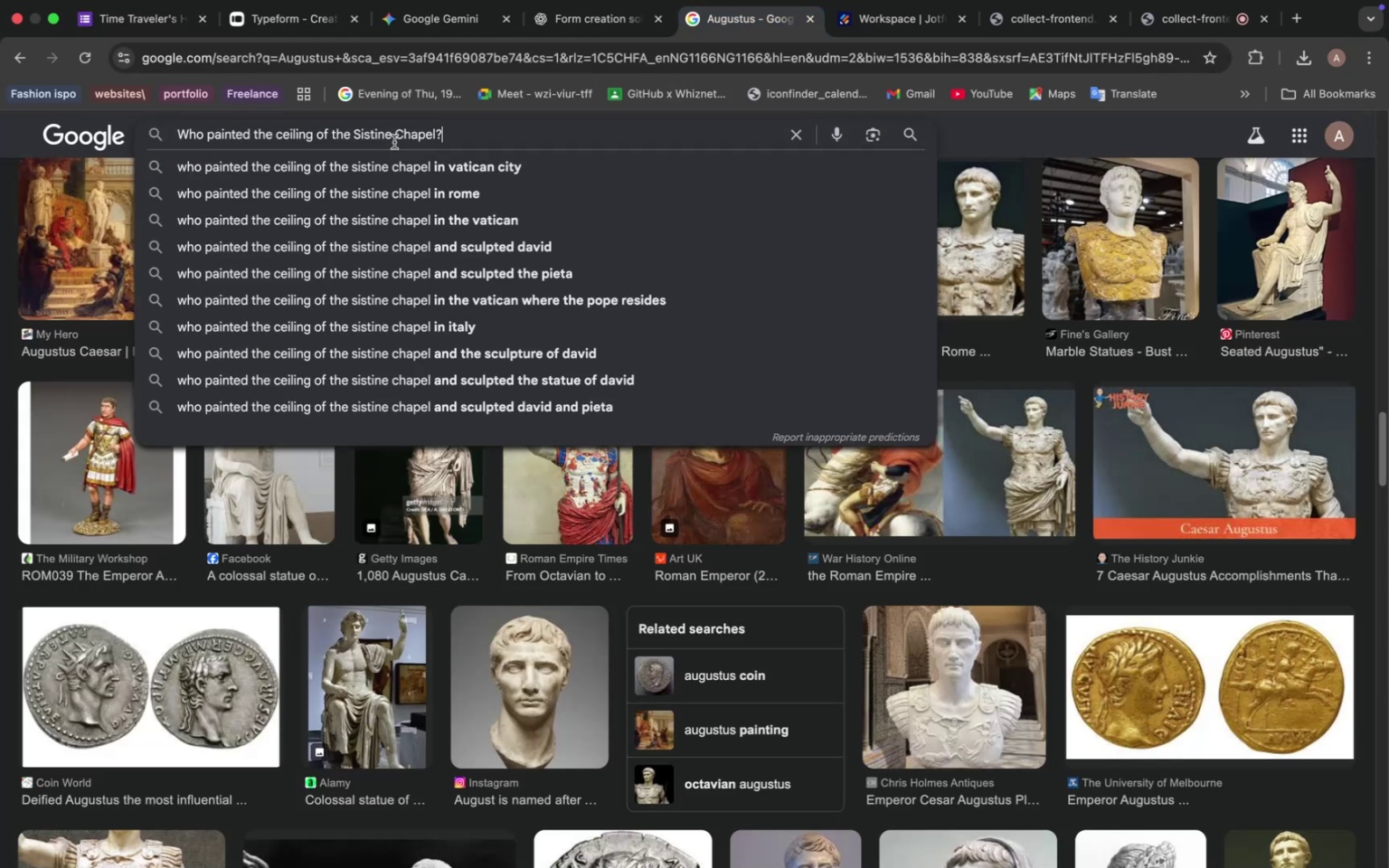 
key(Enter)
 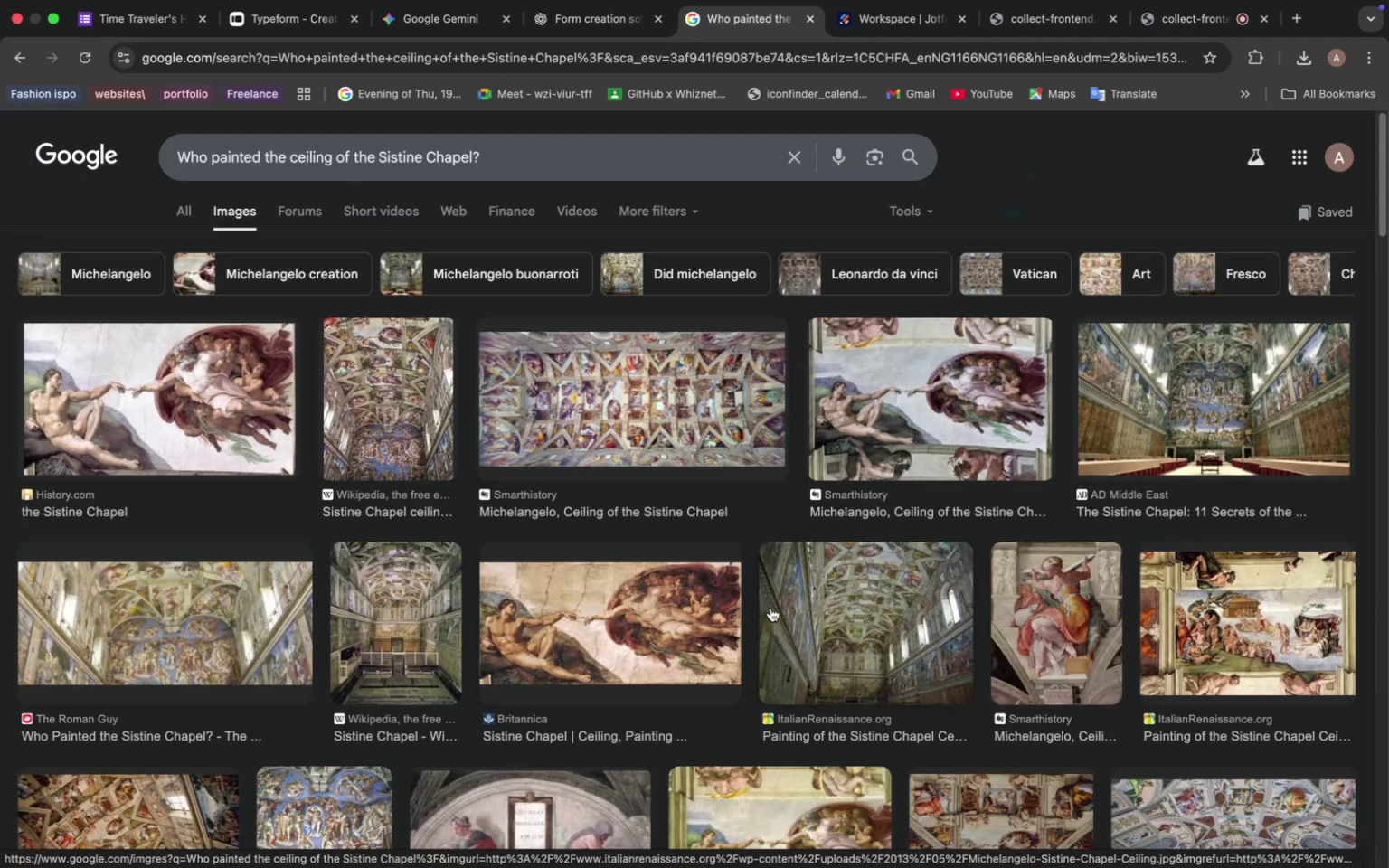 
wait(11.38)
 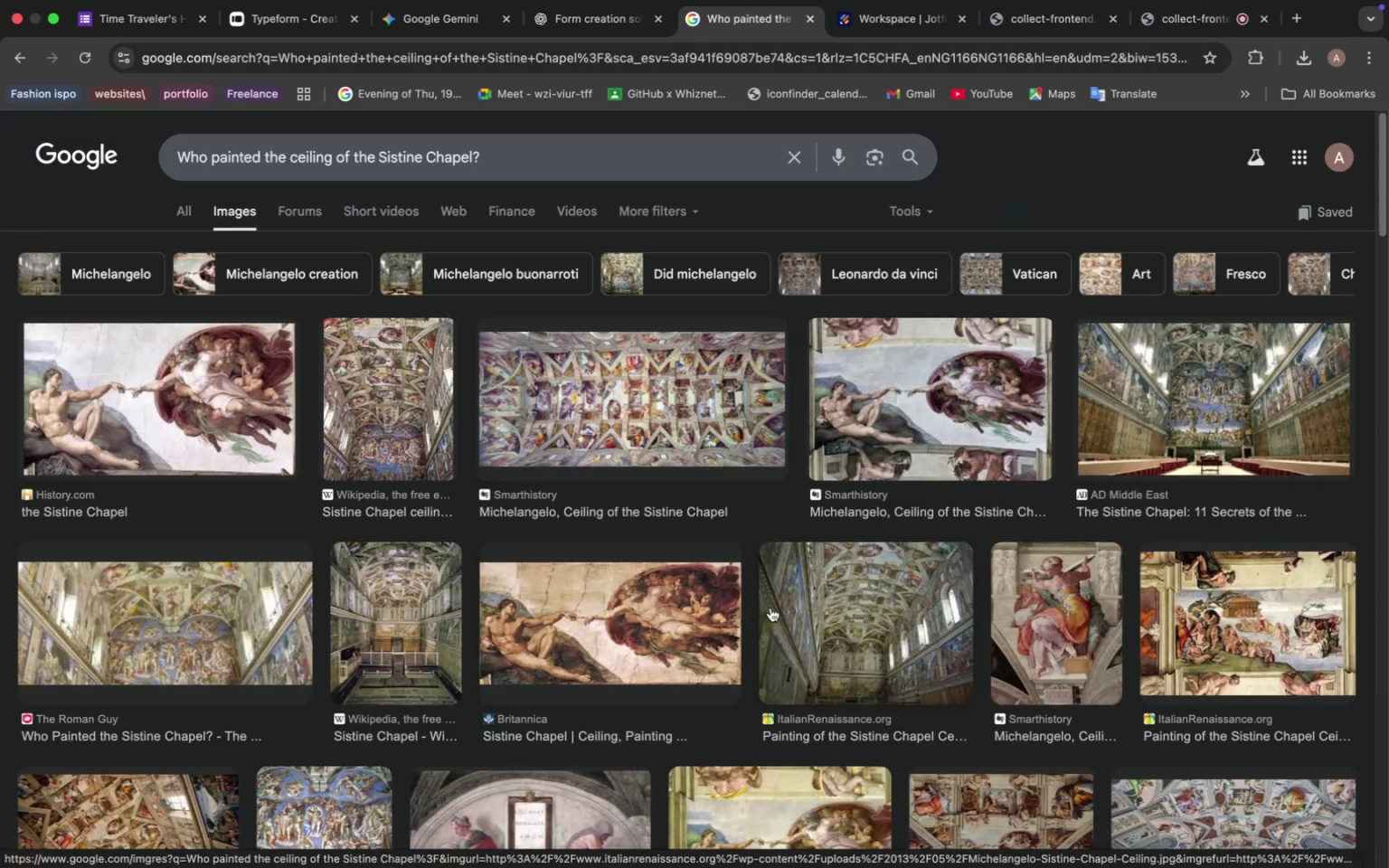 
scroll: coordinate [771, 608], scroll_direction: down, amount: 6.0
 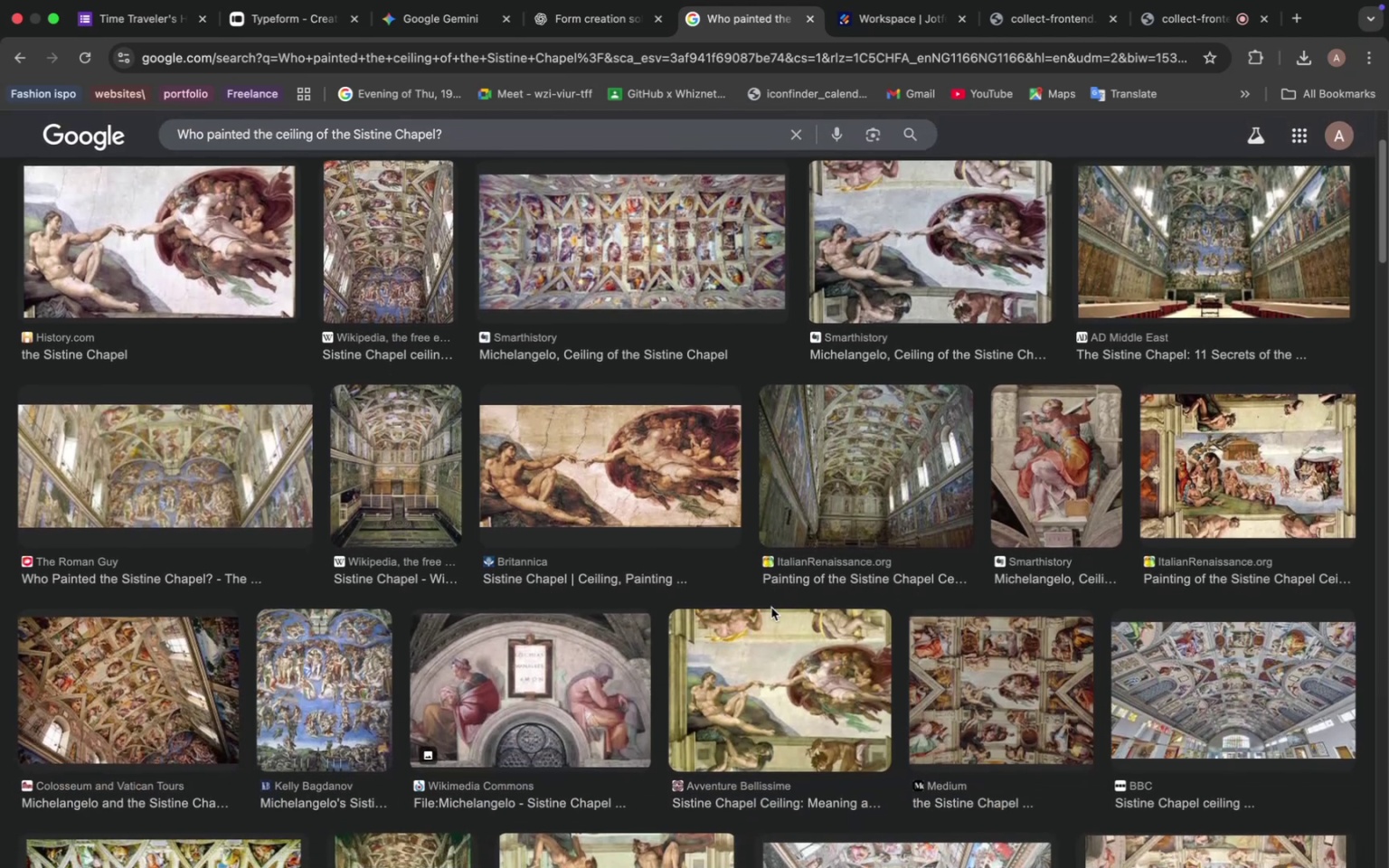 
wait(5.5)
 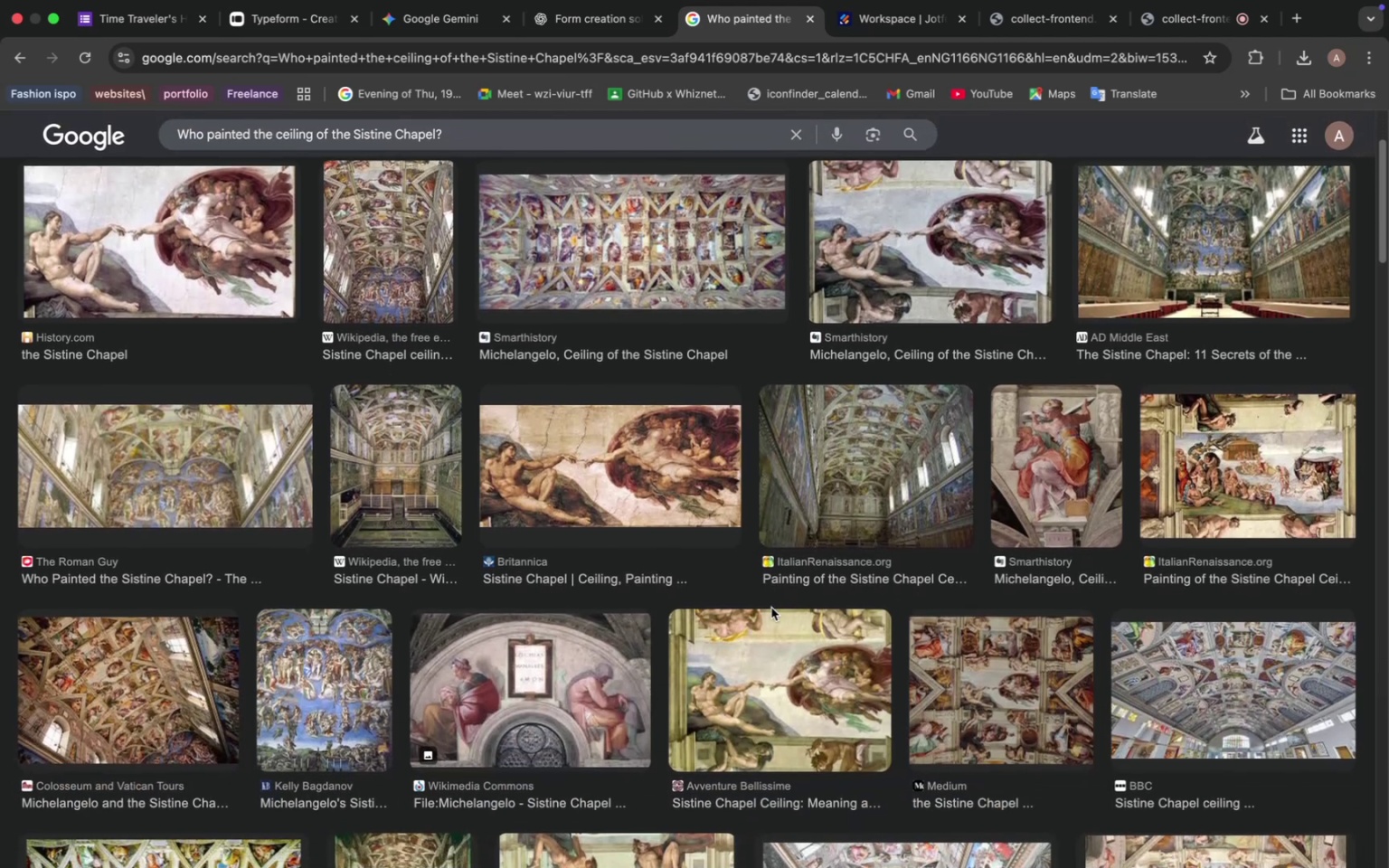 
right_click([771, 608])
 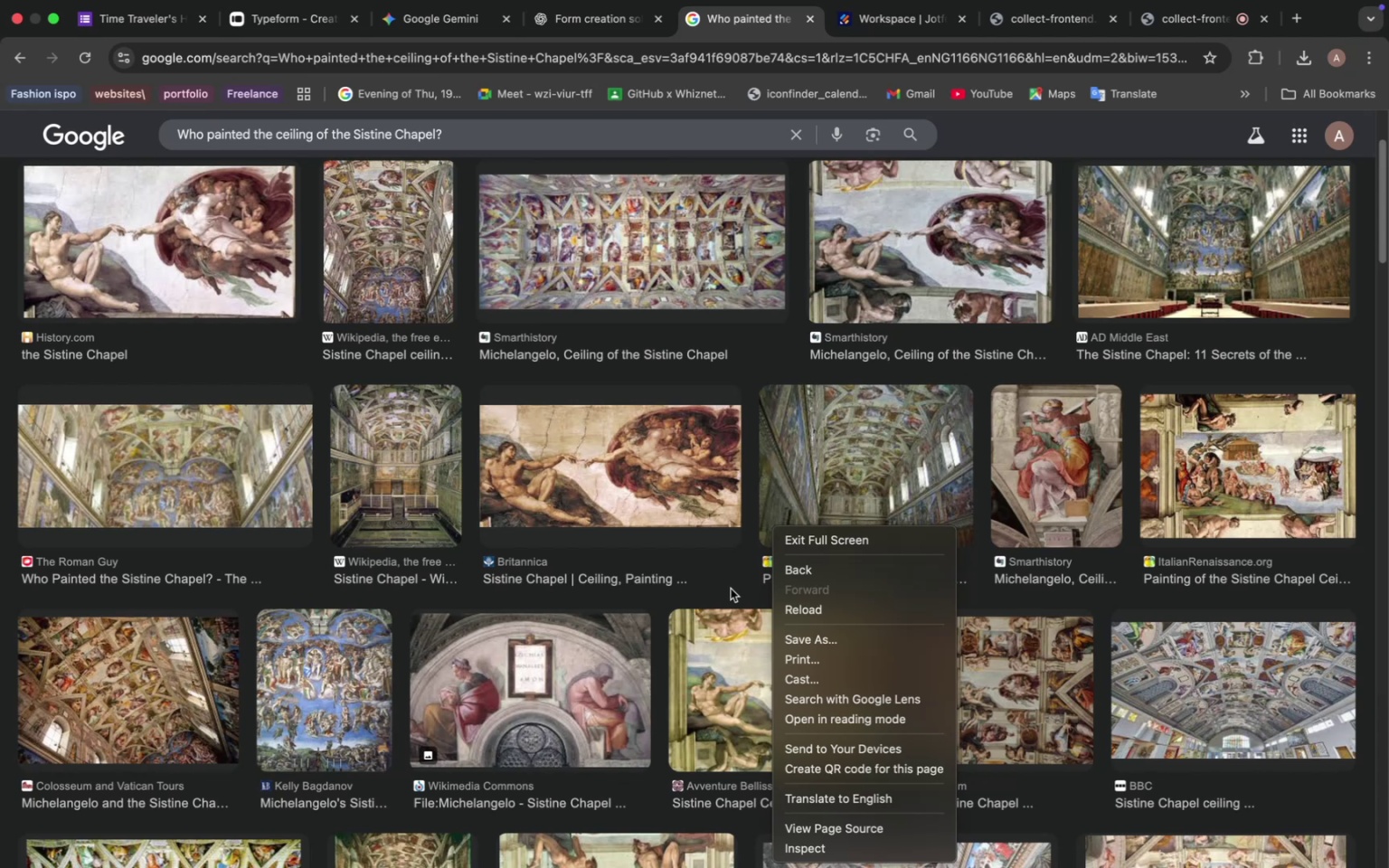 
left_click([751, 590])
 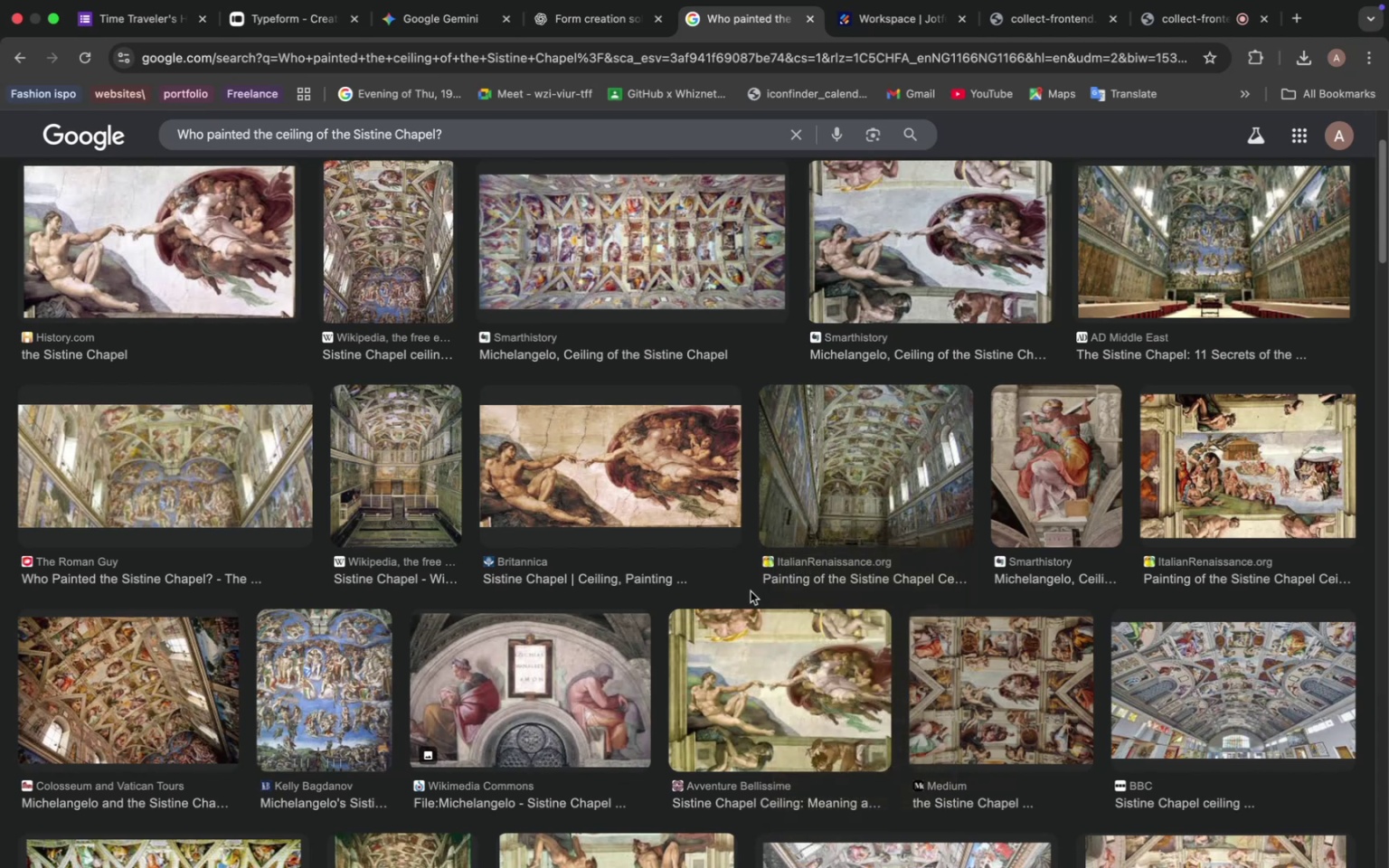 
scroll: coordinate [752, 594], scroll_direction: down, amount: 11.0
 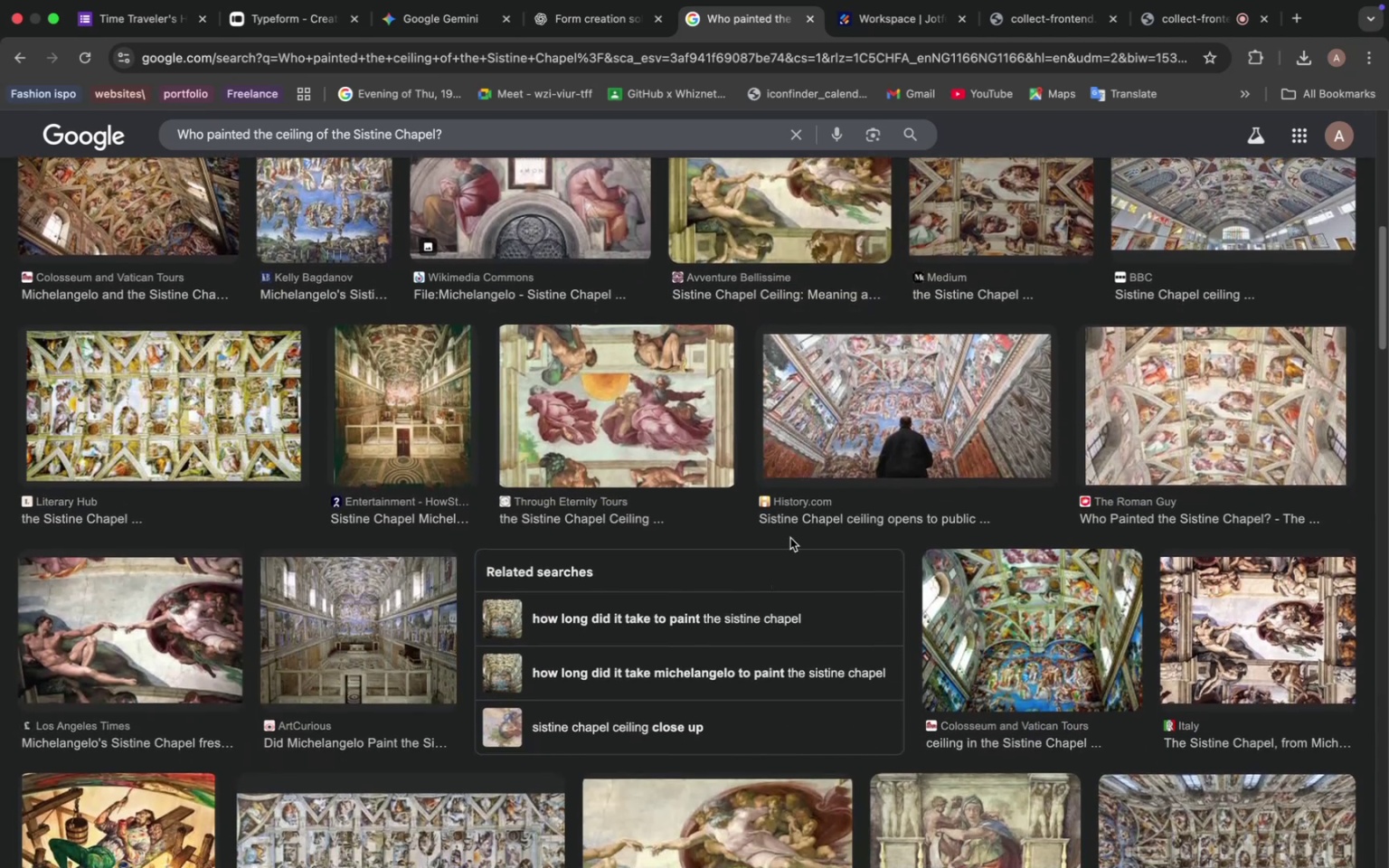 
left_click([874, 425])
 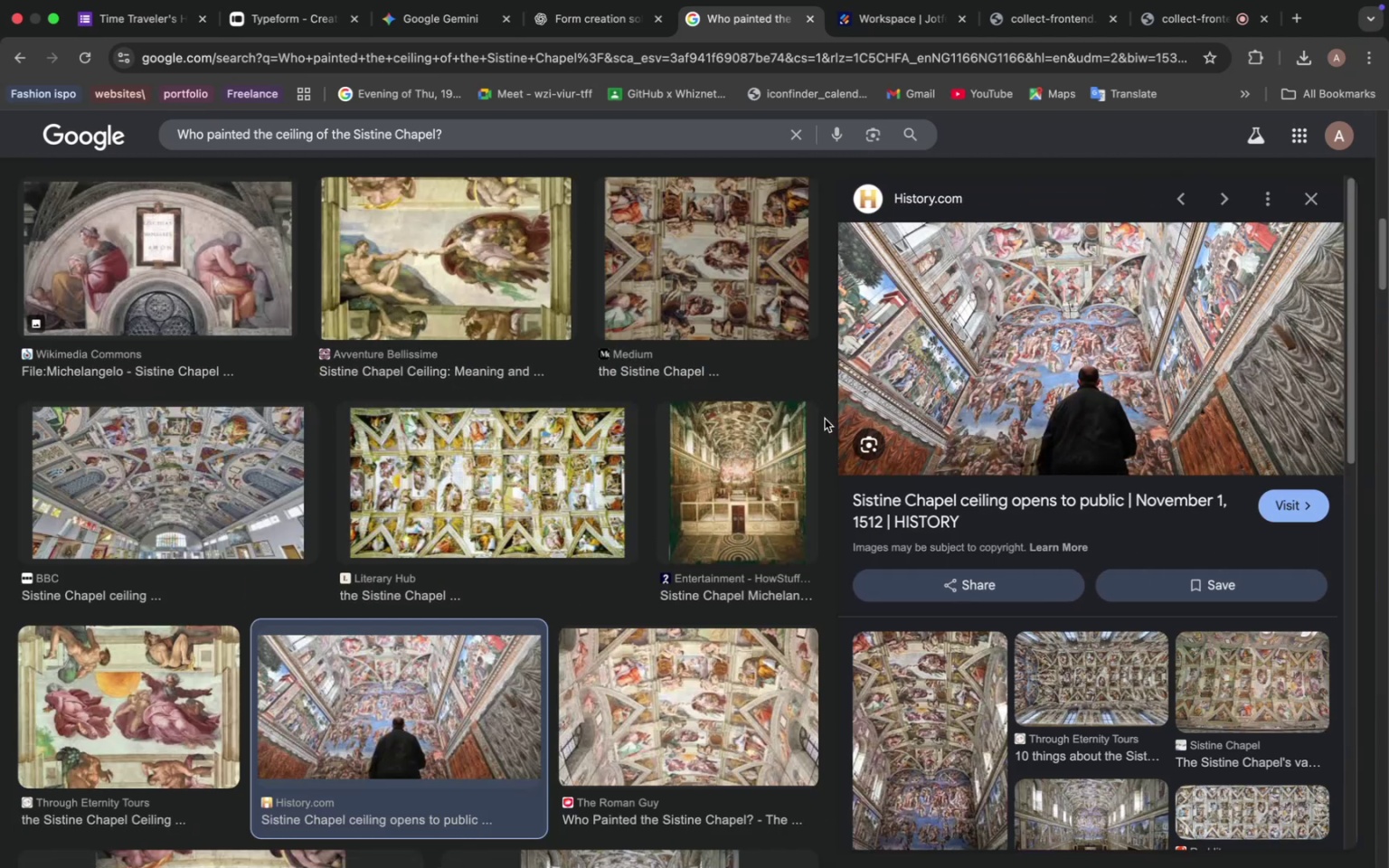 
wait(5.32)
 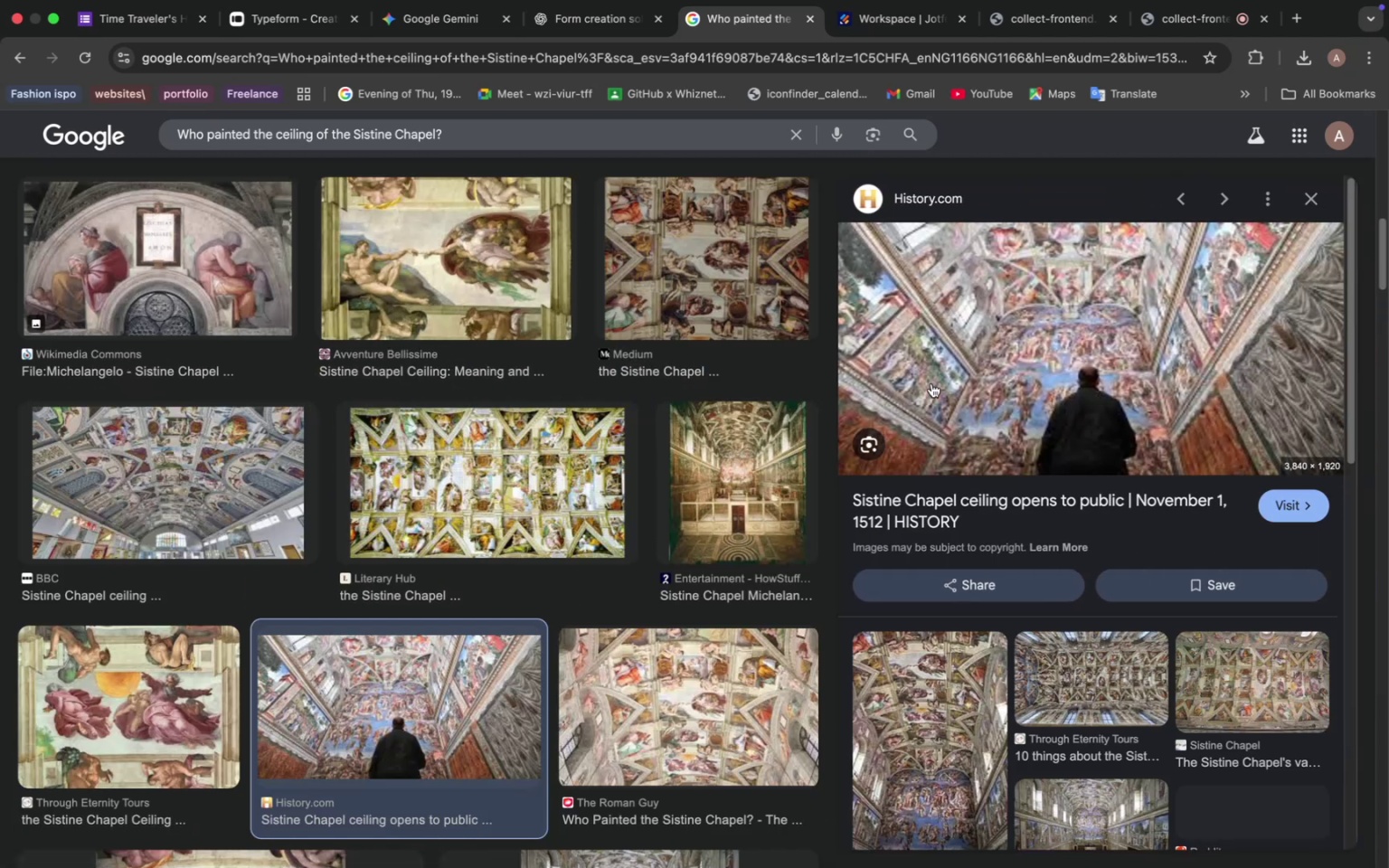 
left_click([692, 707])
 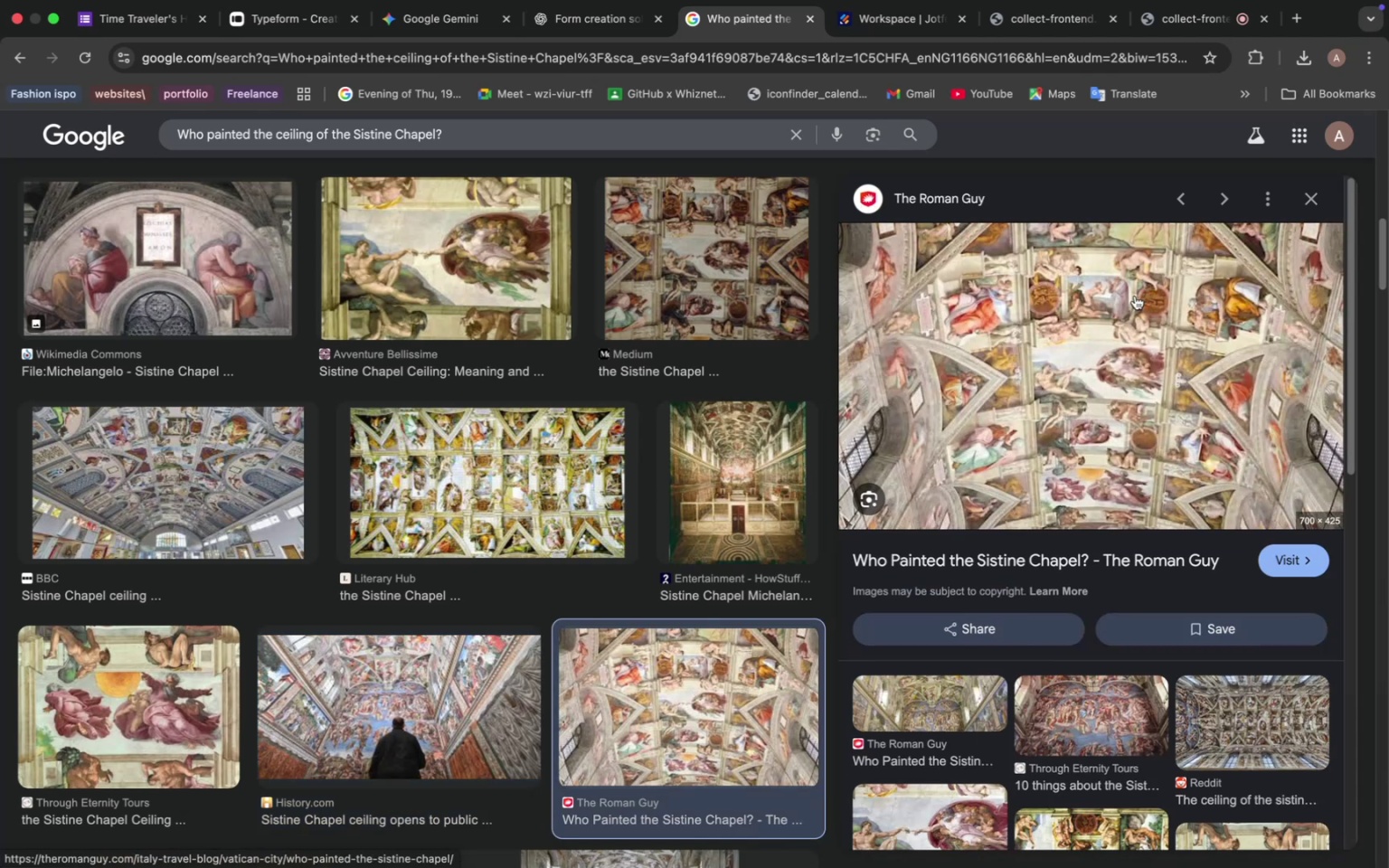 
right_click([1035, 352])
 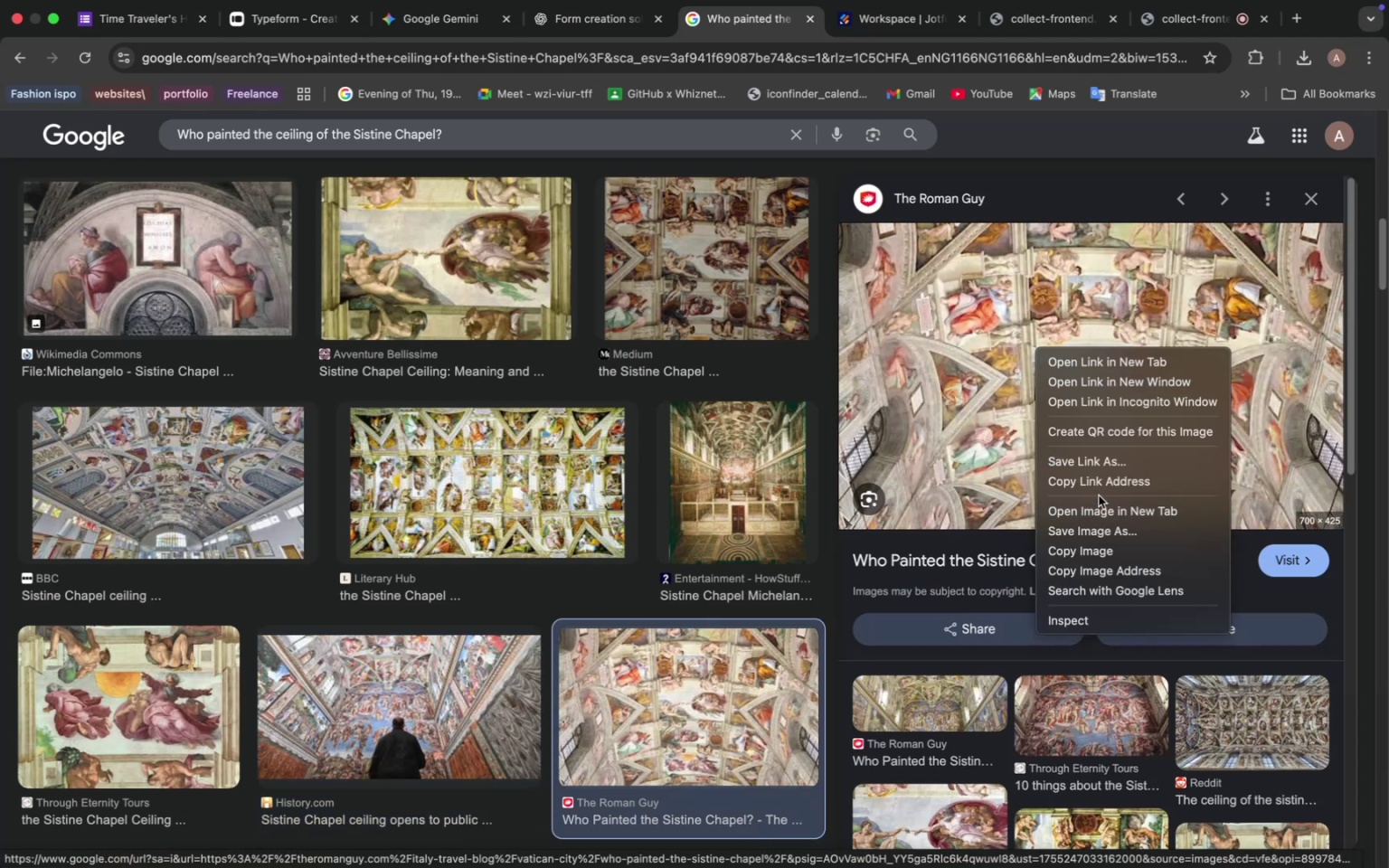 
left_click([1106, 535])
 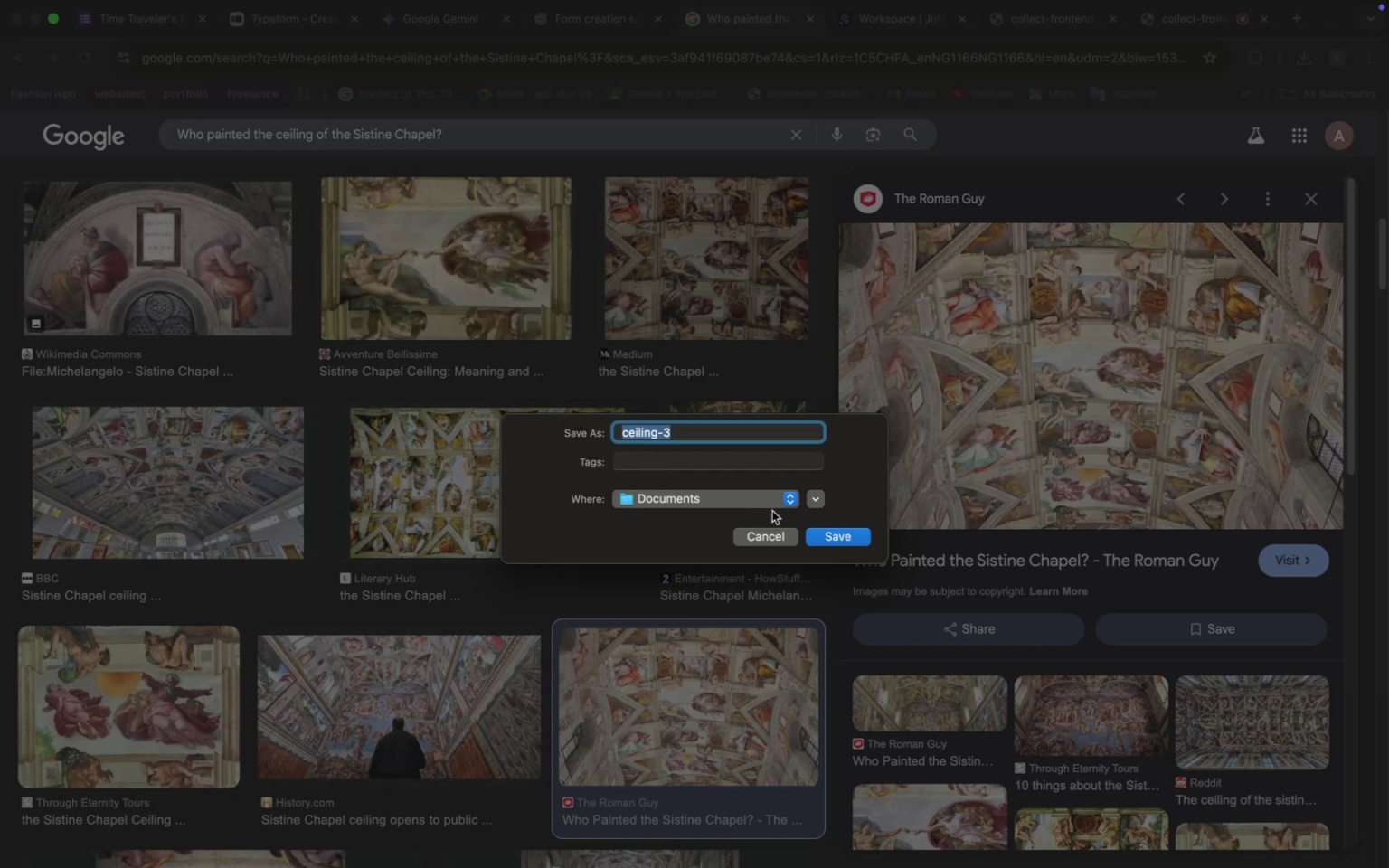 
left_click([848, 536])
 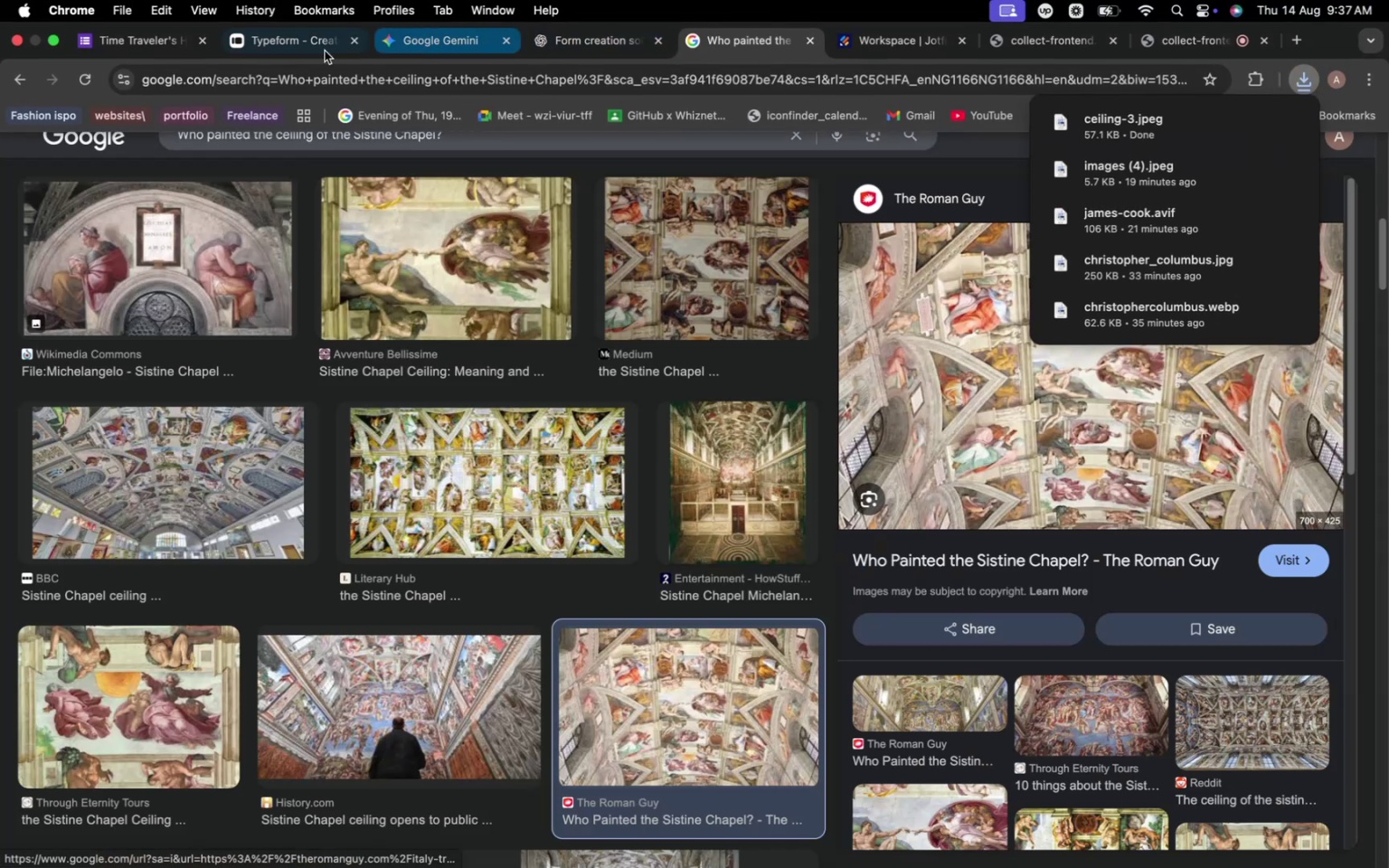 
left_click([143, 45])
 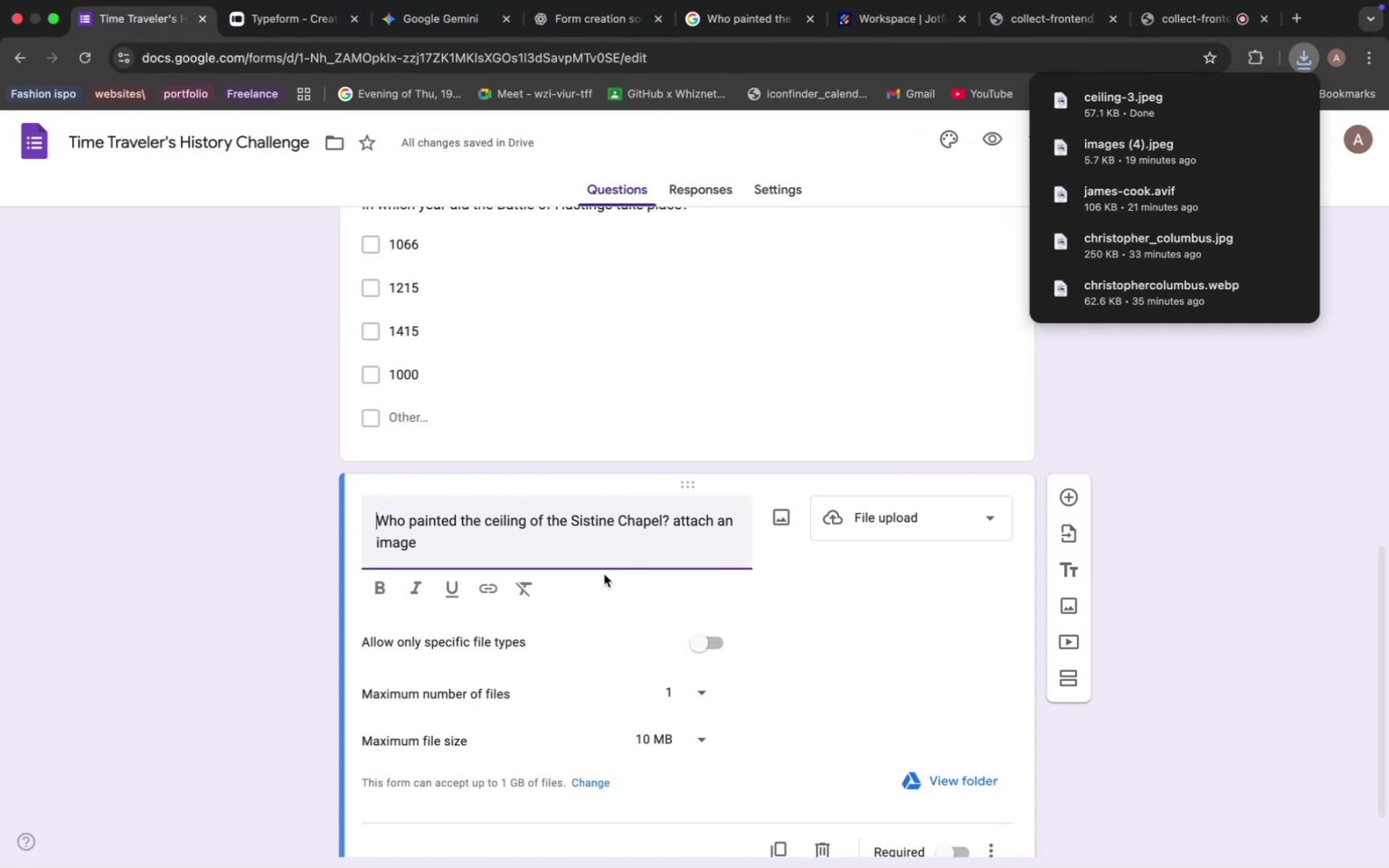 
scroll: coordinate [597, 563], scroll_direction: up, amount: 39.0
 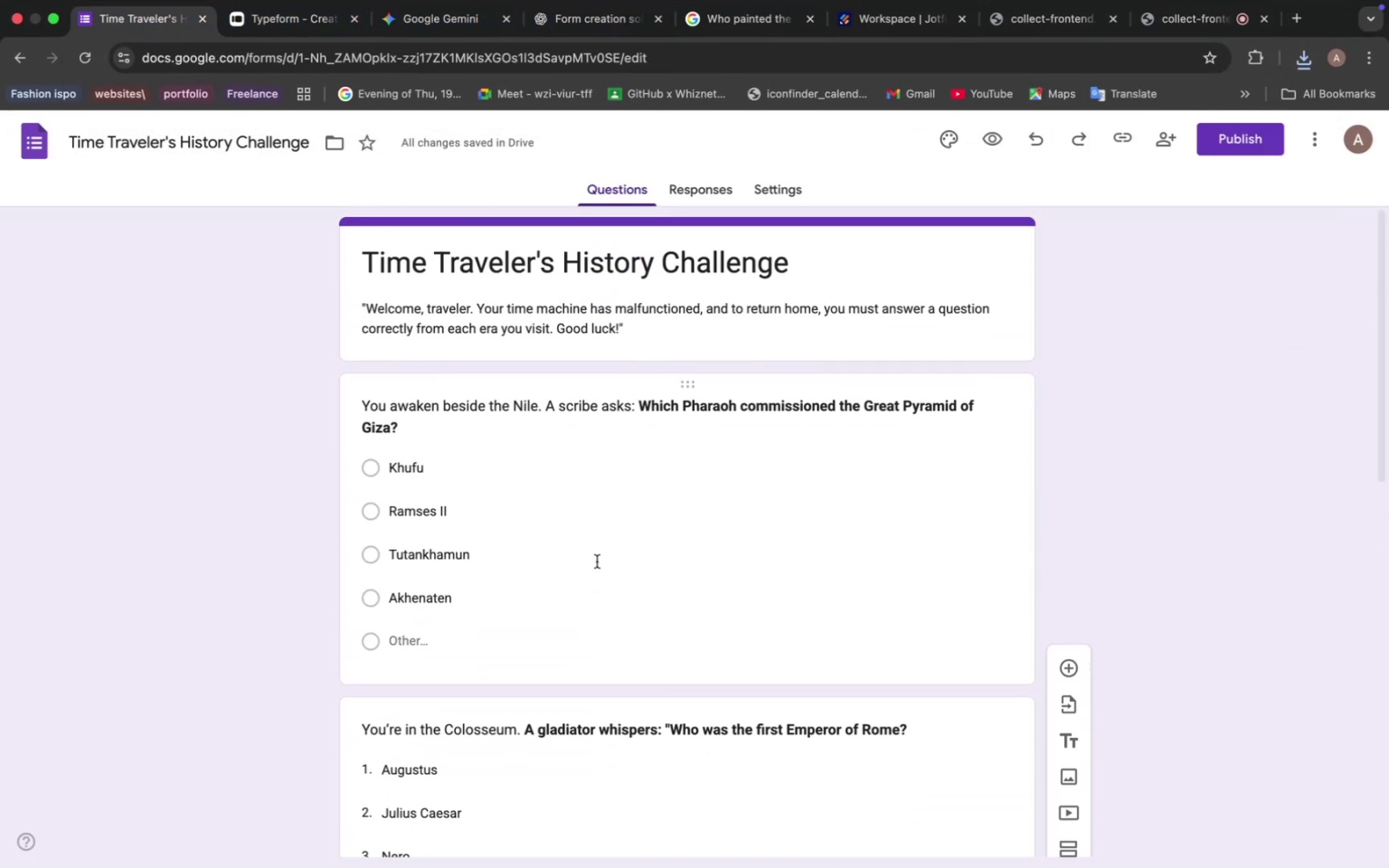 
scroll: coordinate [595, 552], scroll_direction: down, amount: 35.0
 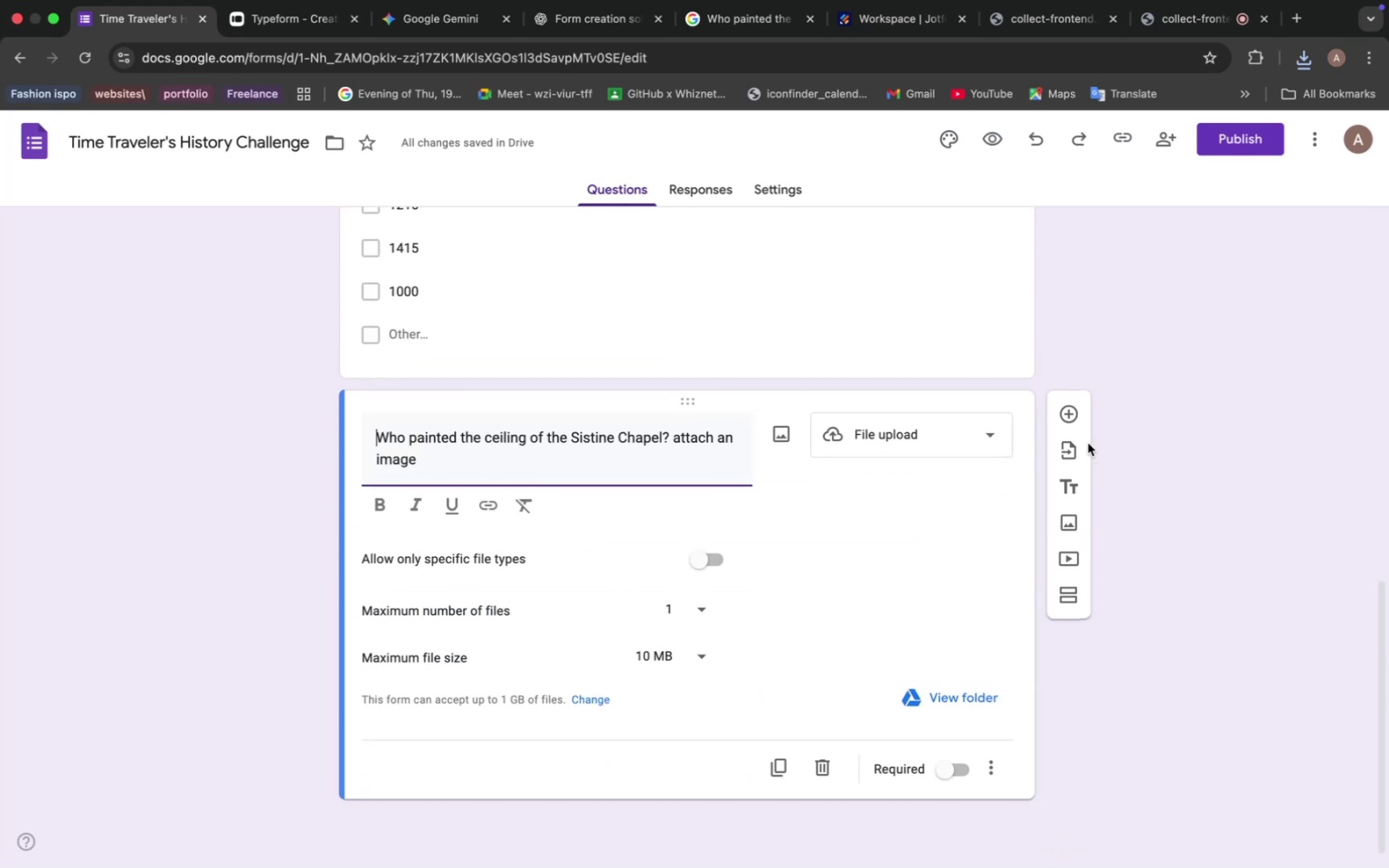 
left_click([1067, 417])
 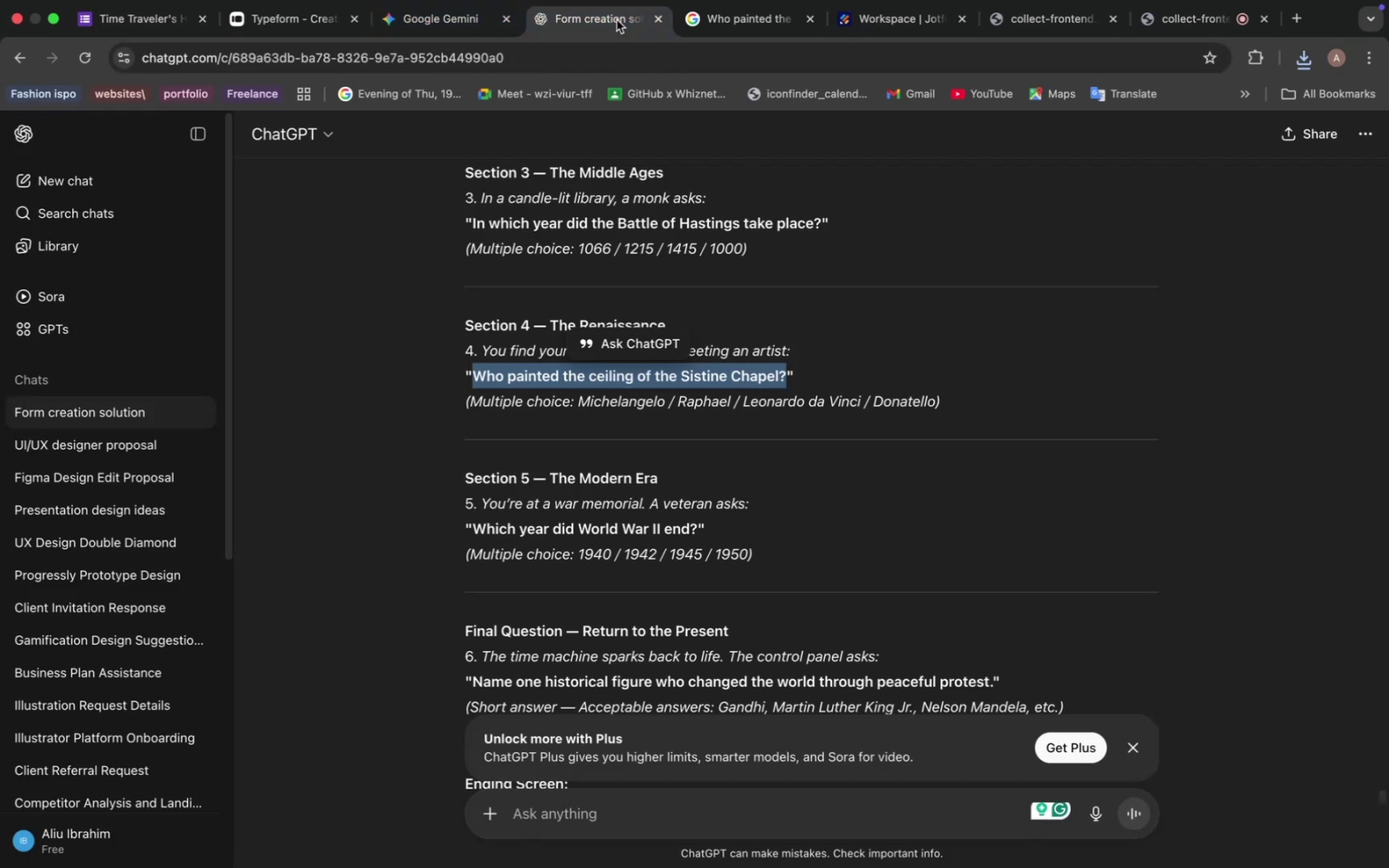 
scroll: coordinate [664, 468], scroll_direction: down, amount: 9.0
 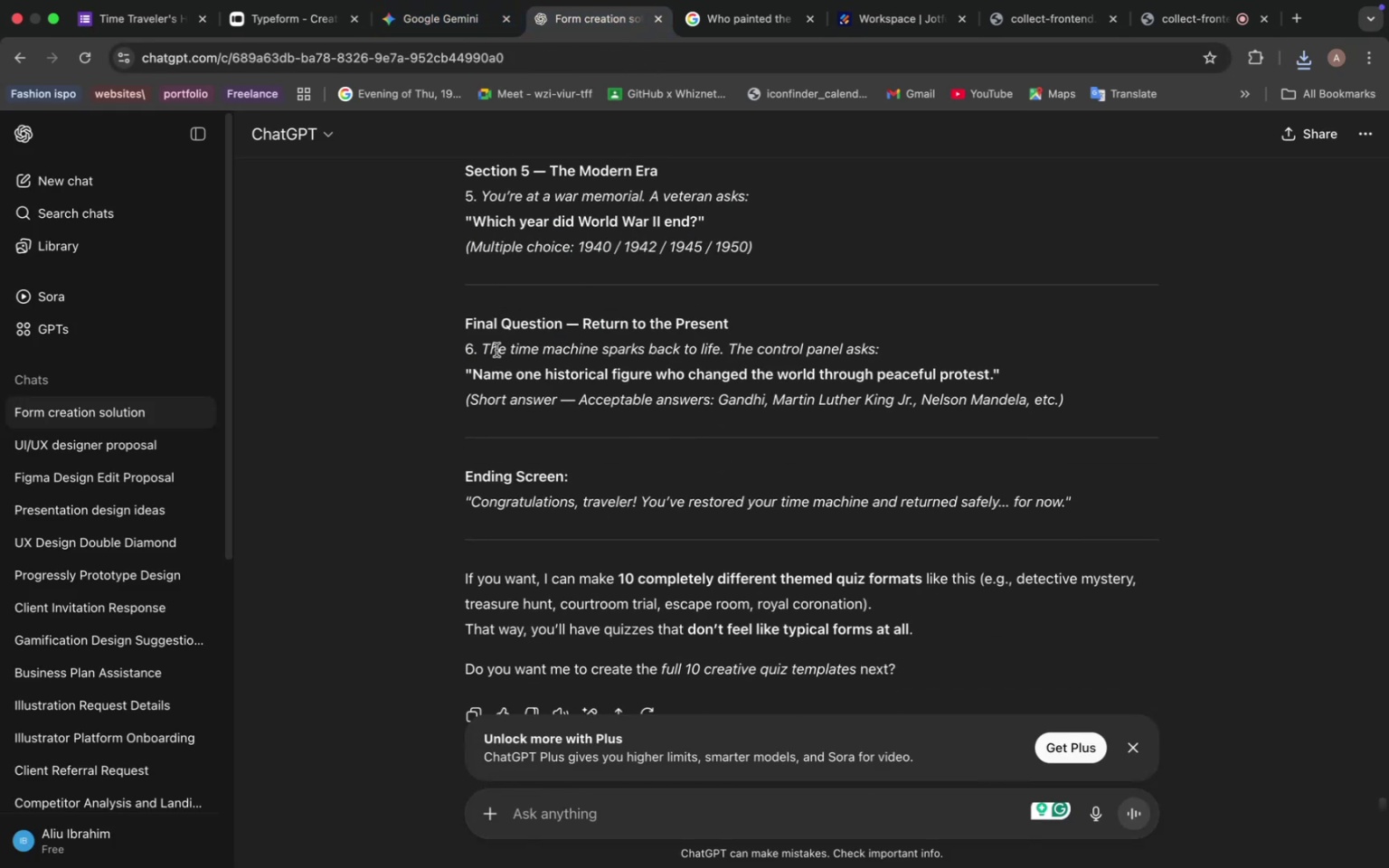 
left_click_drag(start_coordinate=[477, 373], to_coordinate=[992, 362])
 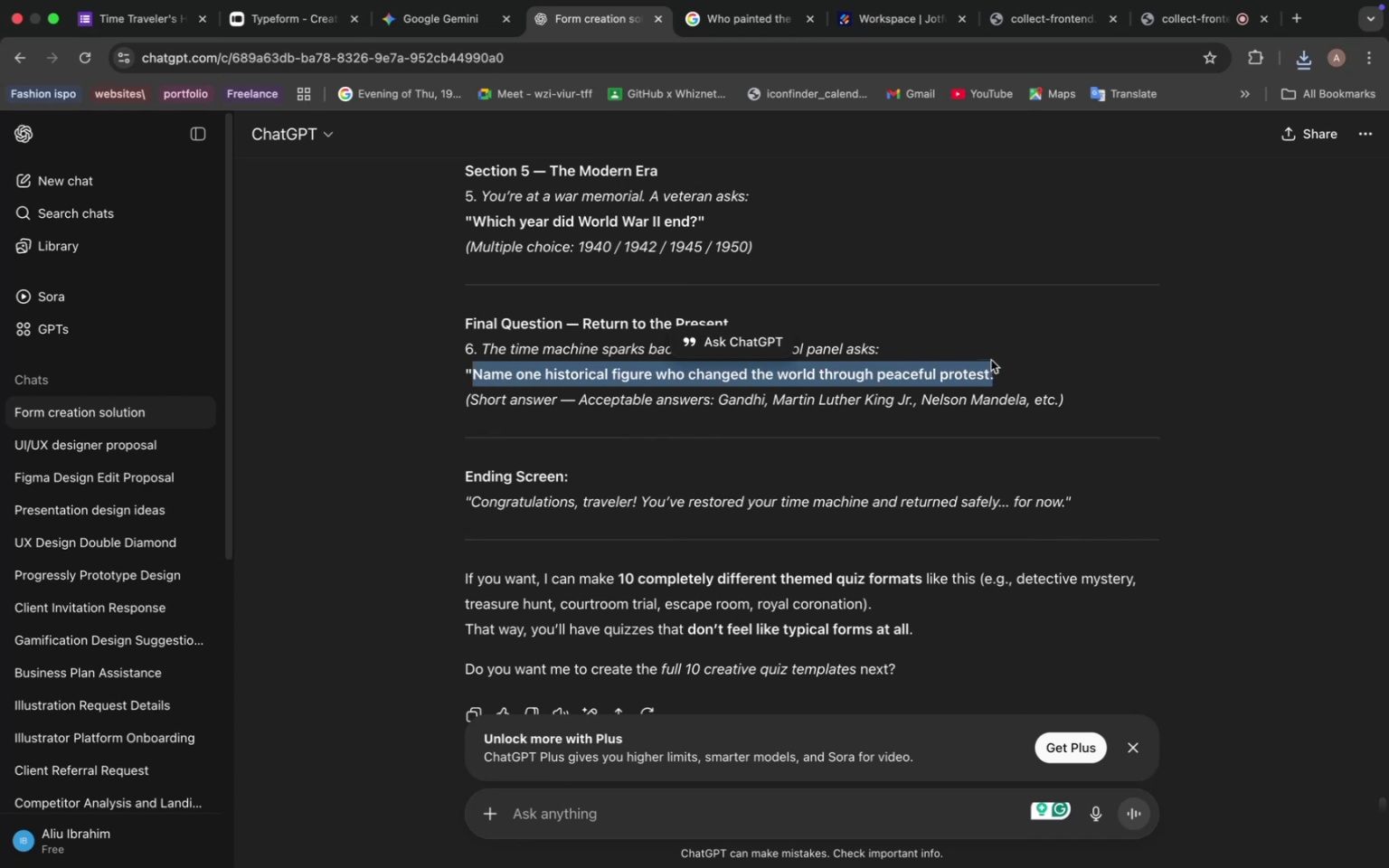 
key(Meta+C)
 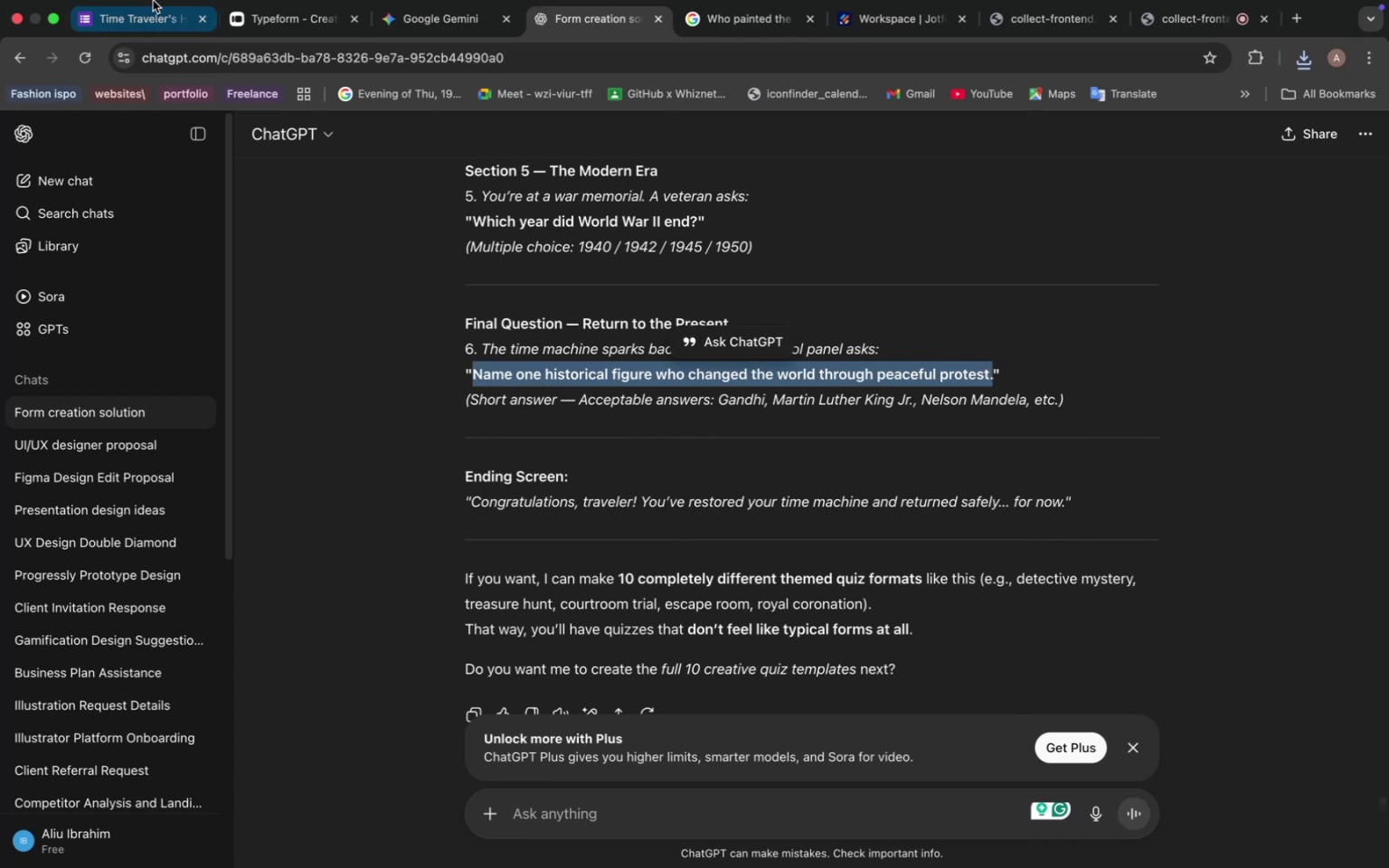 
left_click([149, 39])
 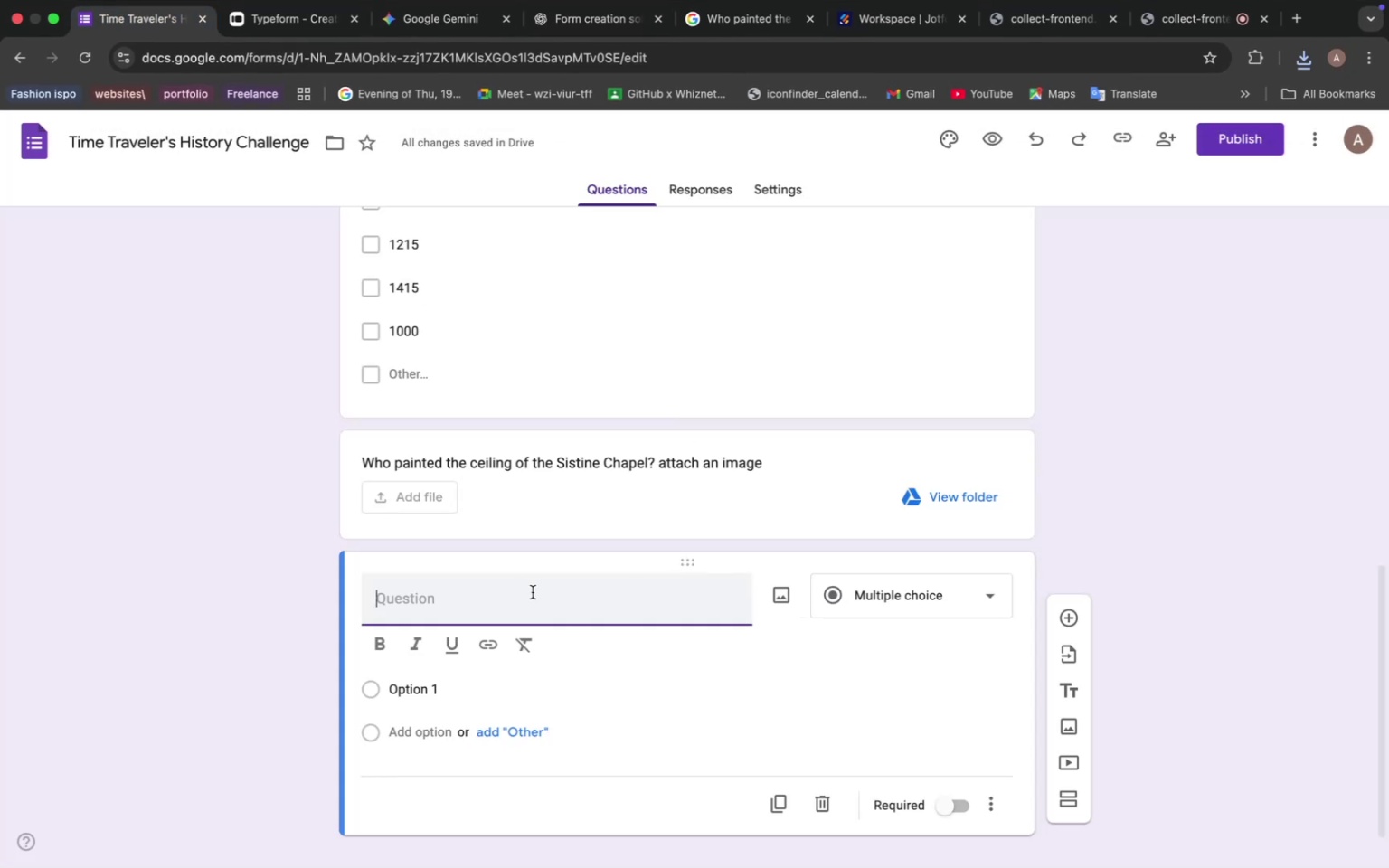 
key(Meta+V)
 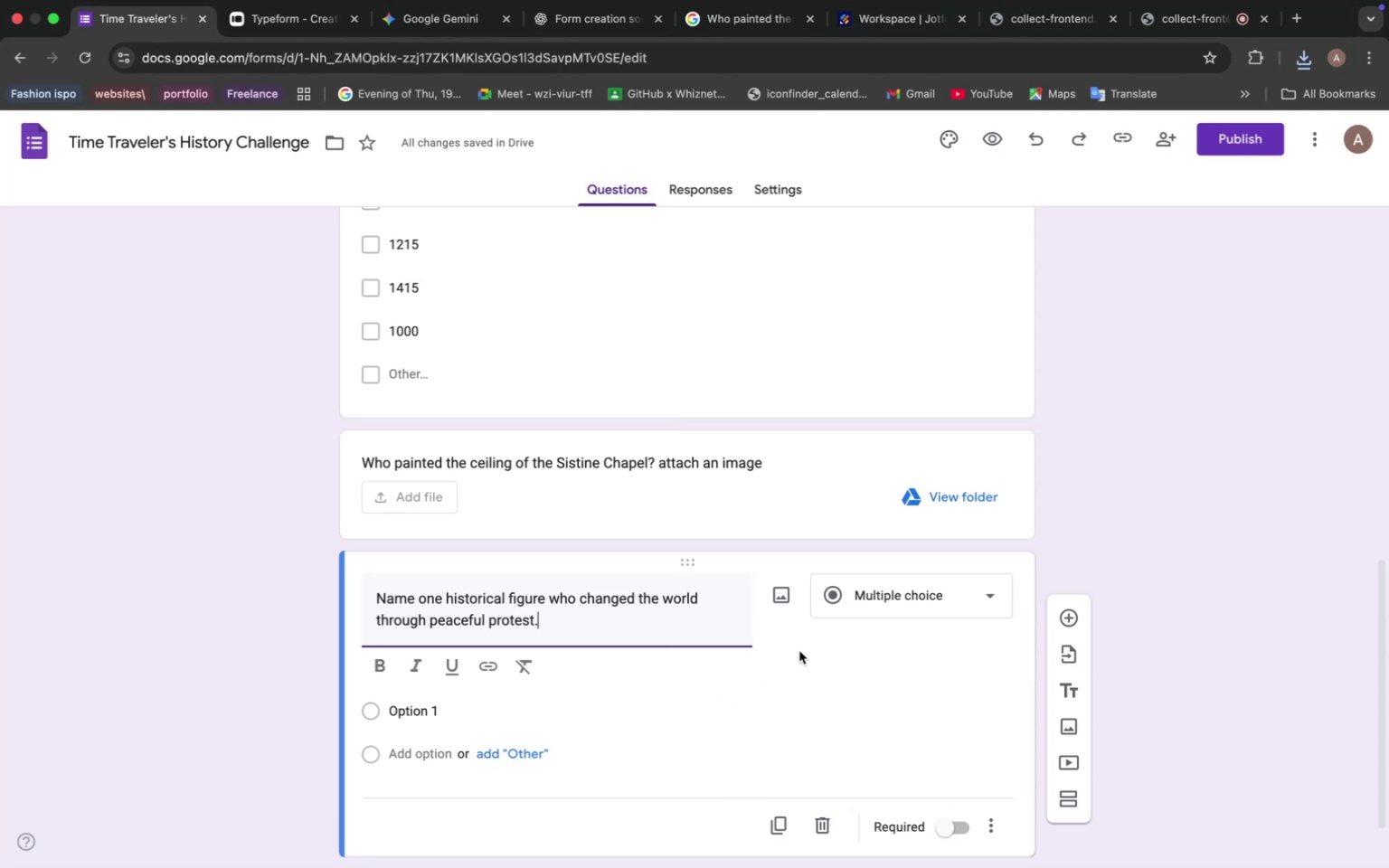 
mouse_move([883, 595])
 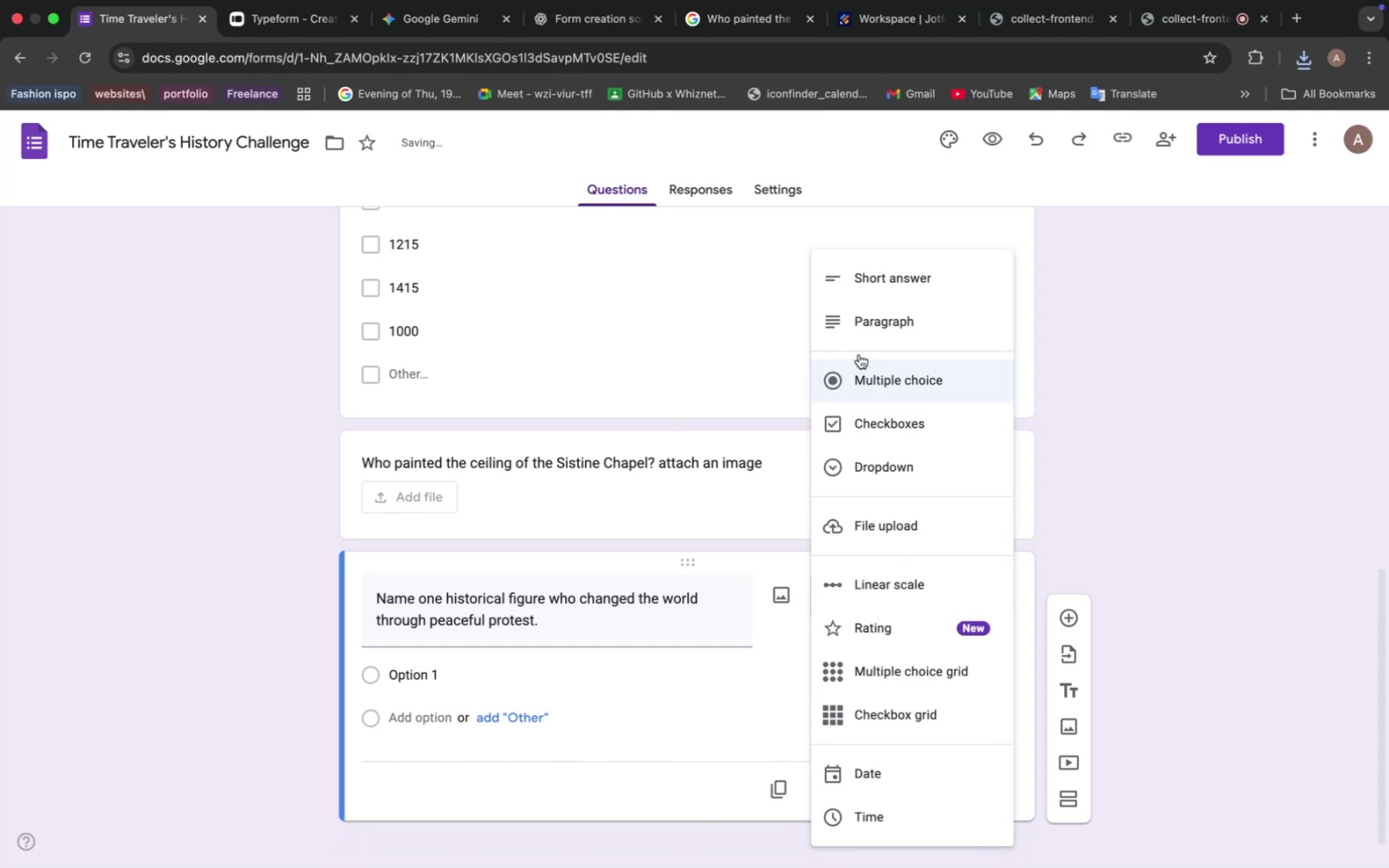 
left_click([868, 325])
 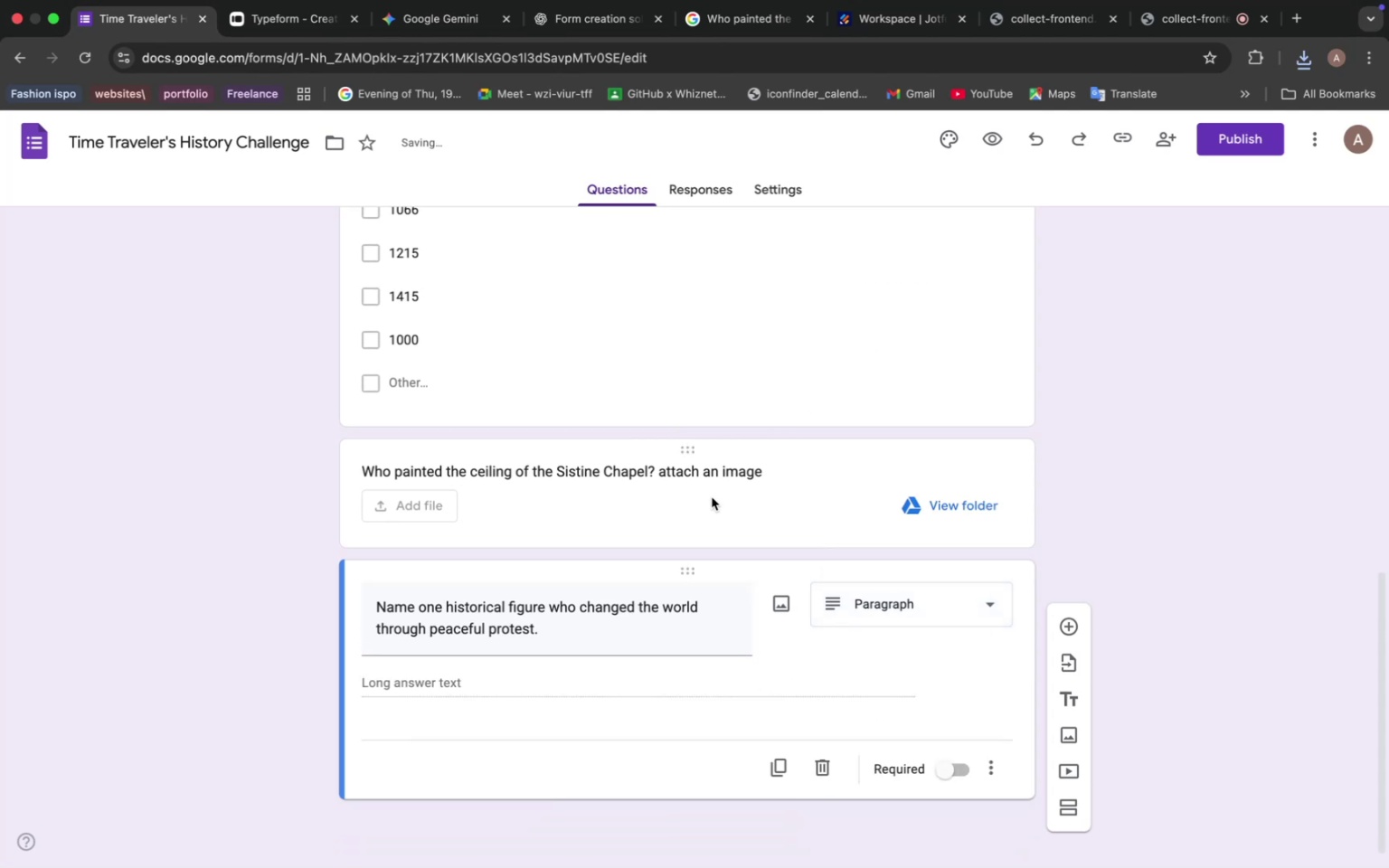 
scroll: coordinate [726, 492], scroll_direction: up, amount: 37.0
 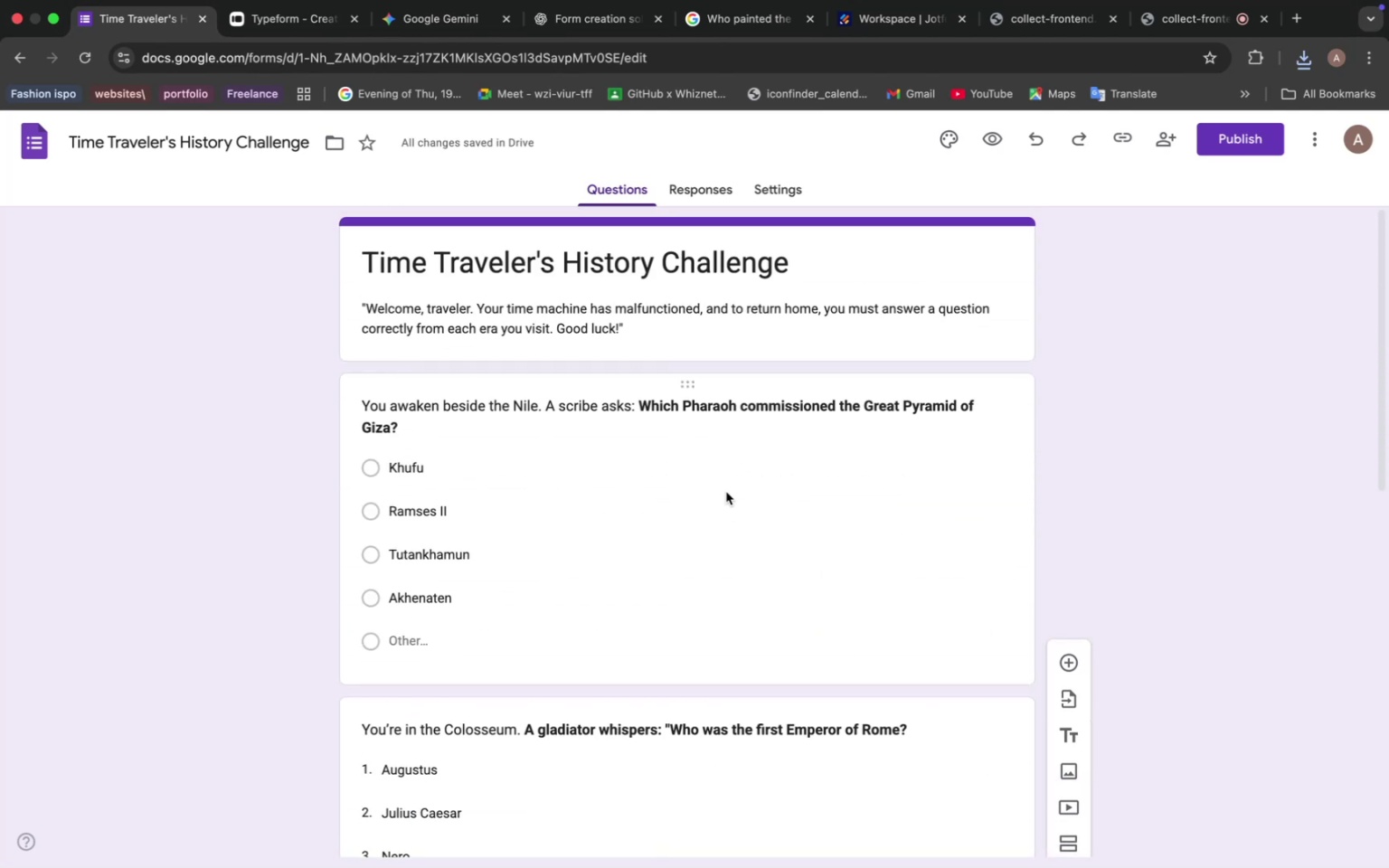 
left_click([726, 492])
 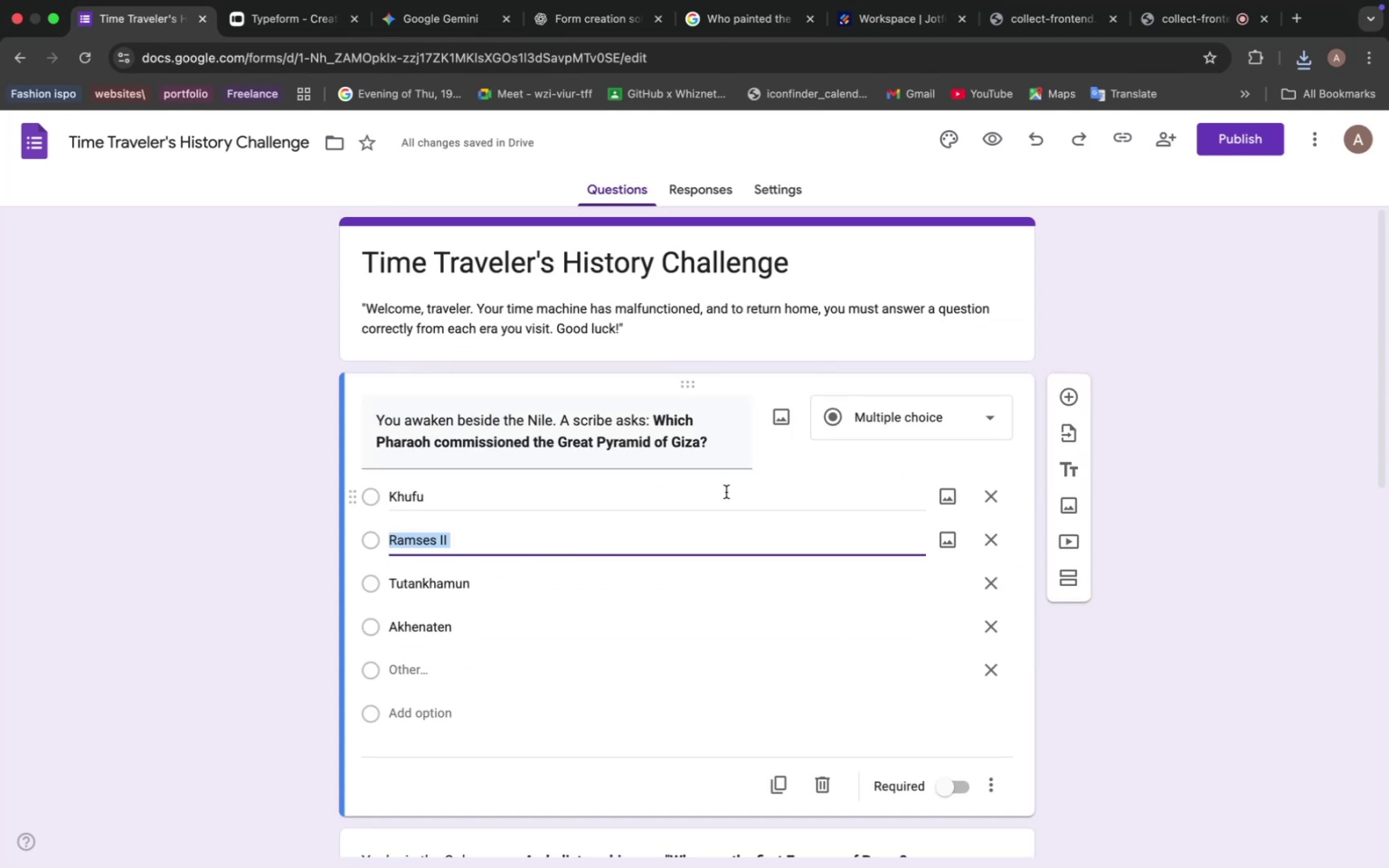 
scroll: coordinate [755, 531], scroll_direction: down, amount: 65.0
 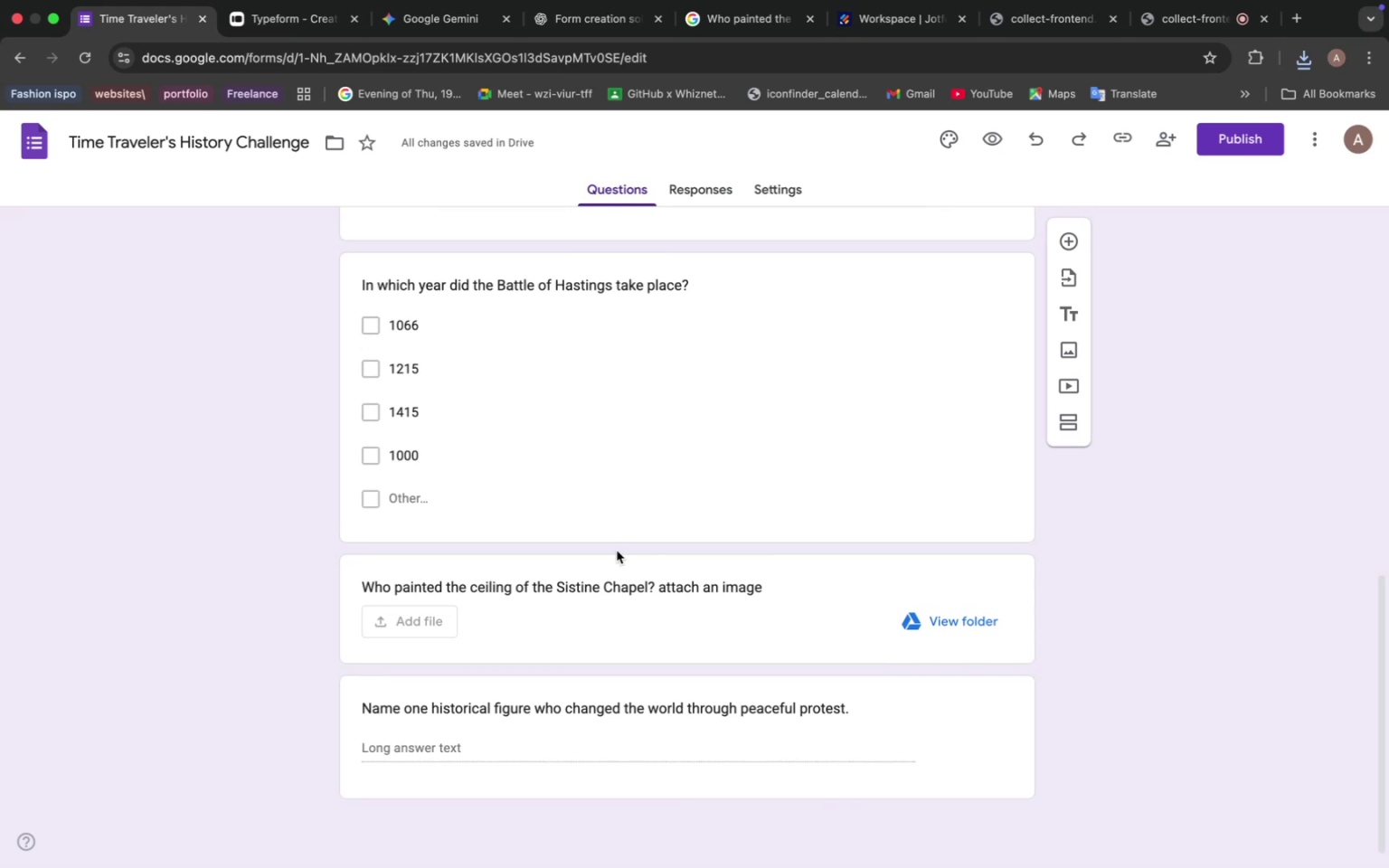 
wait(15.05)
 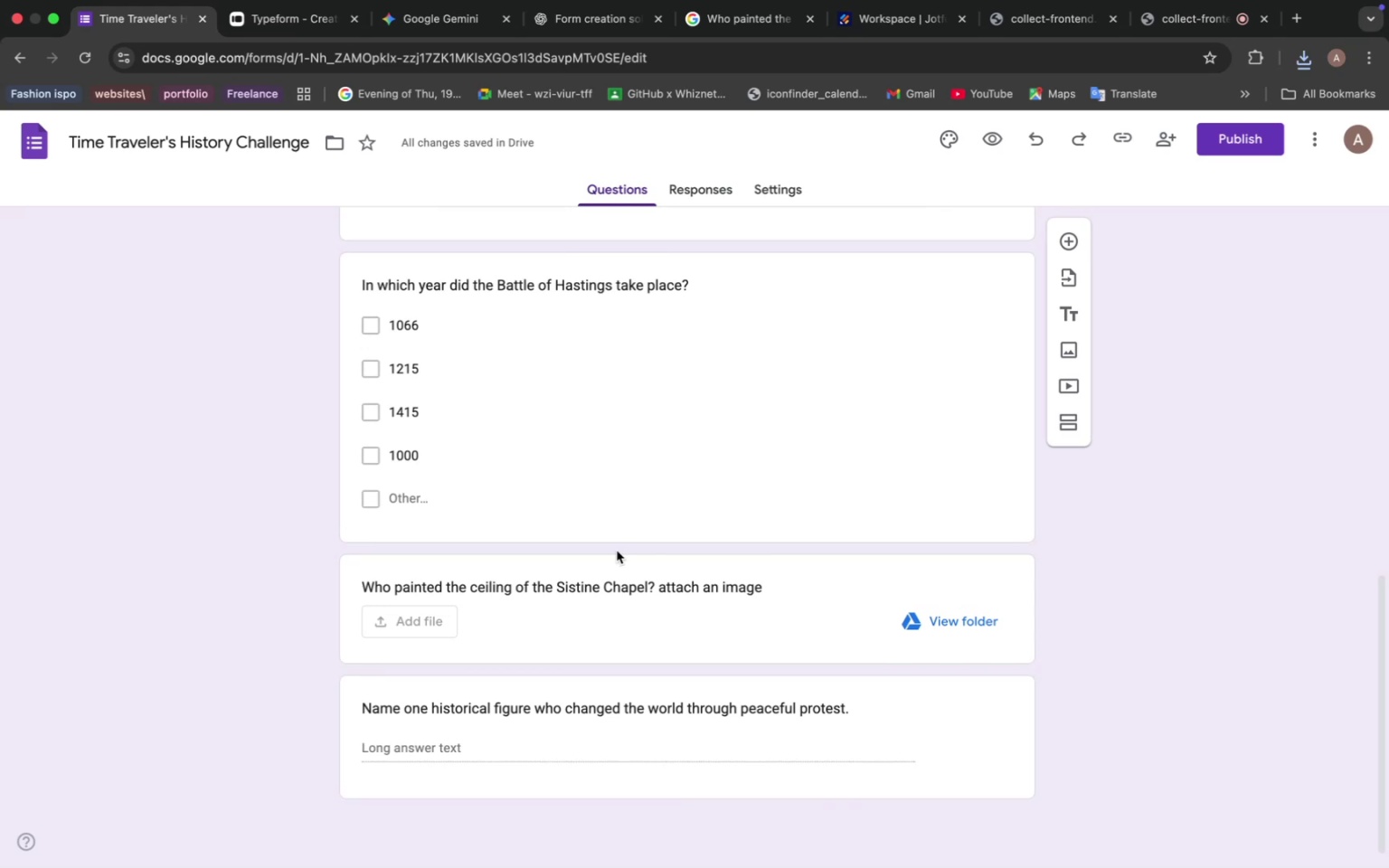 
left_click([997, 137])
 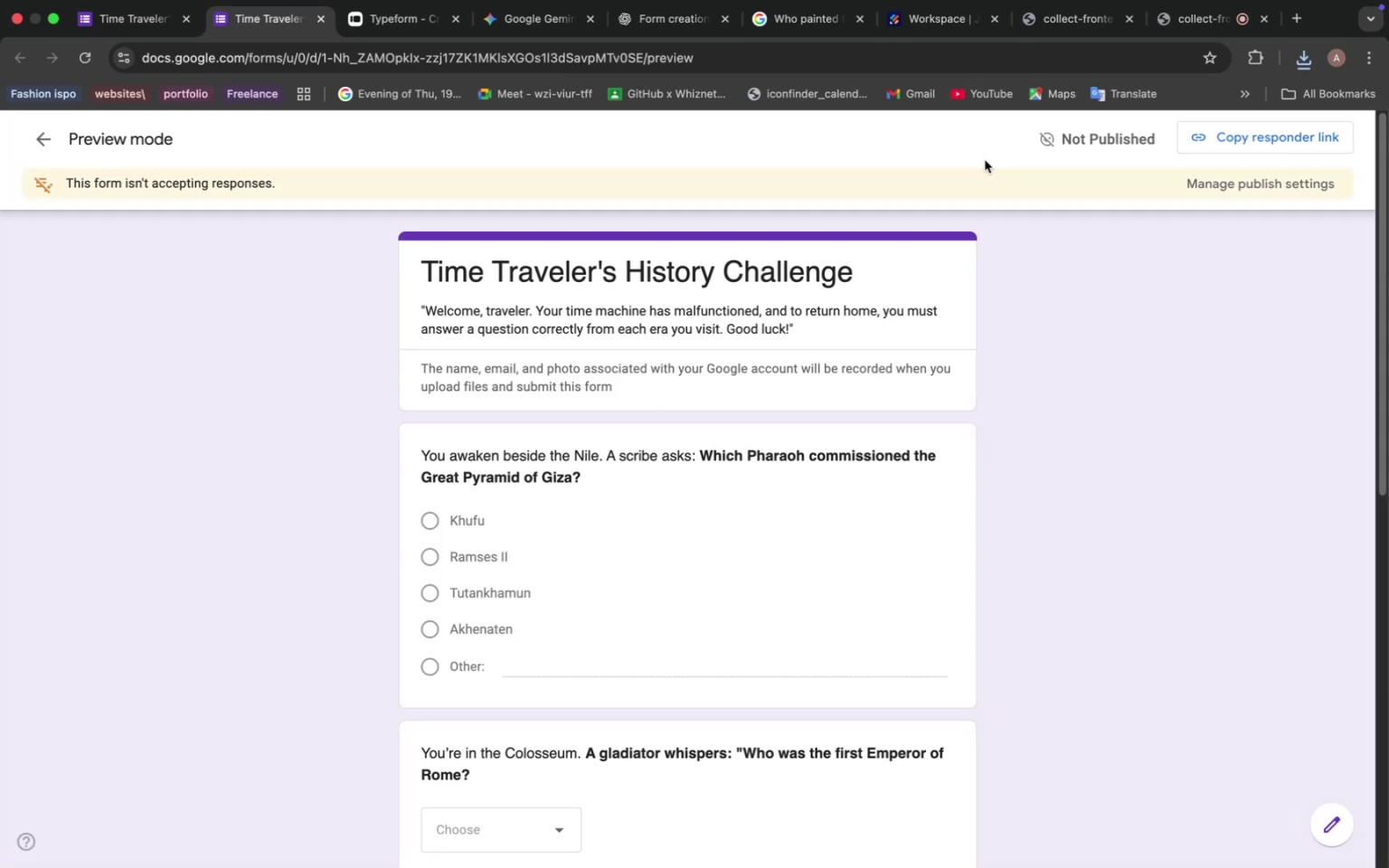 
scroll: coordinate [588, 426], scroll_direction: down, amount: 35.0
 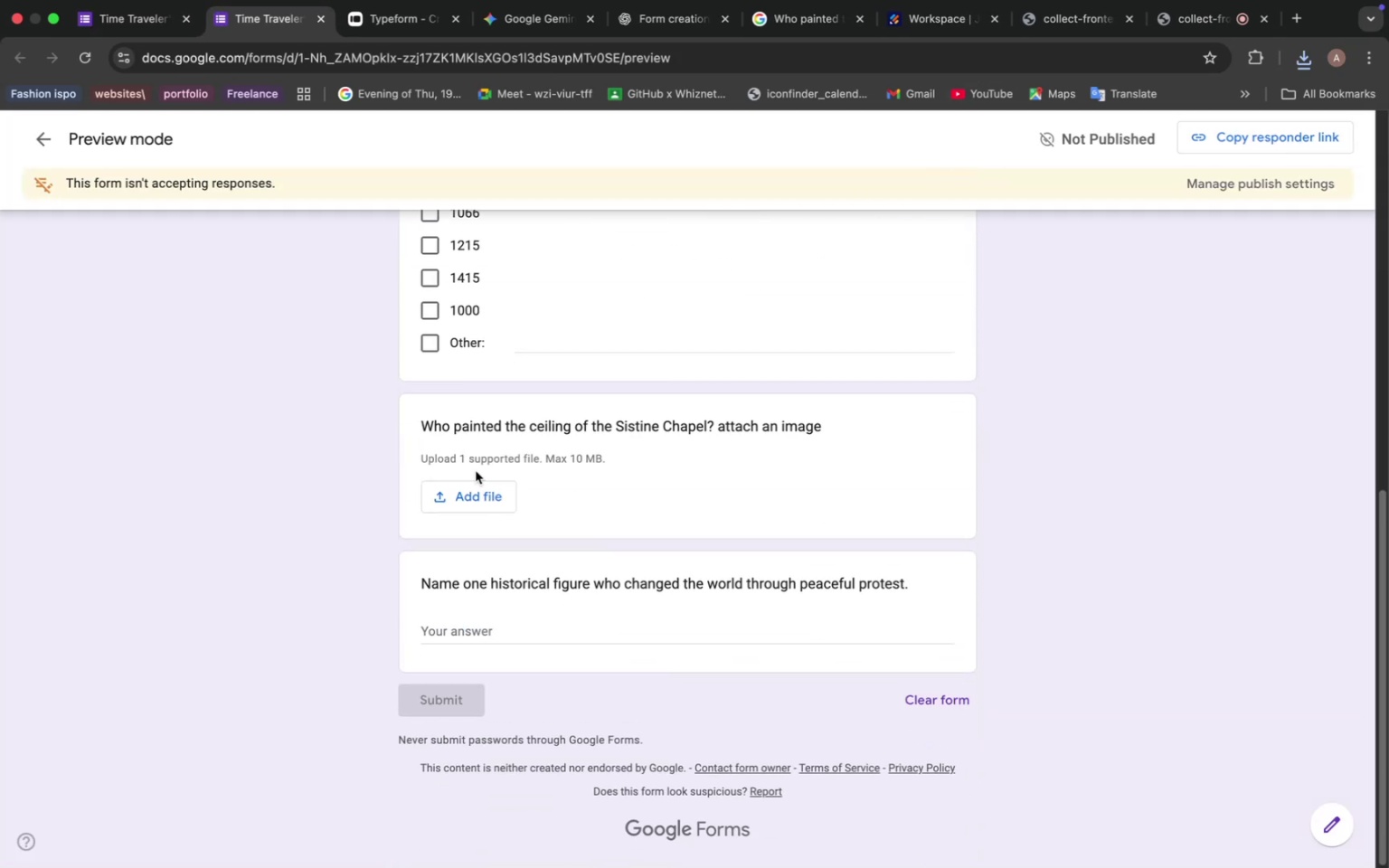 
left_click([482, 501])
 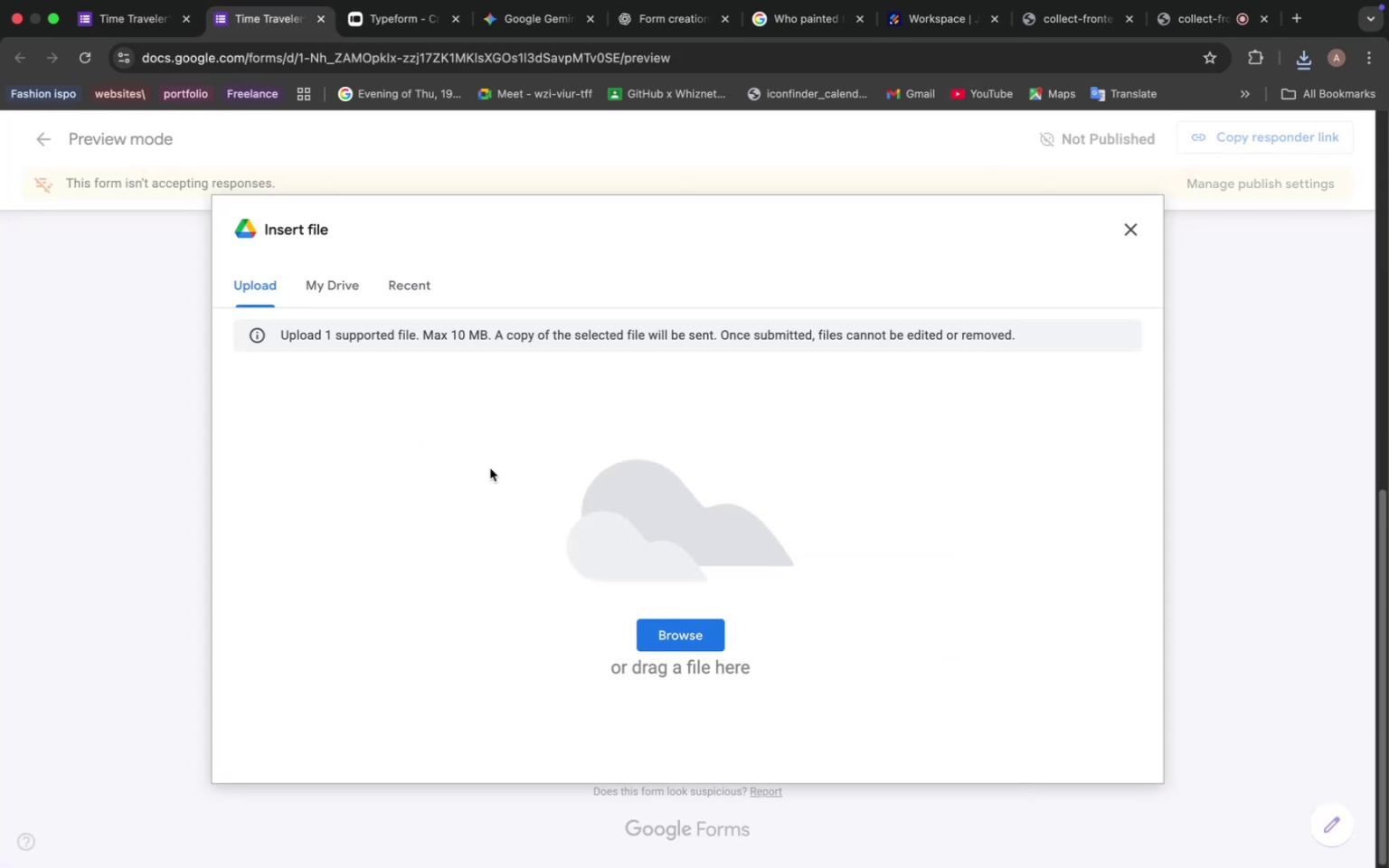 
left_click([666, 639])
 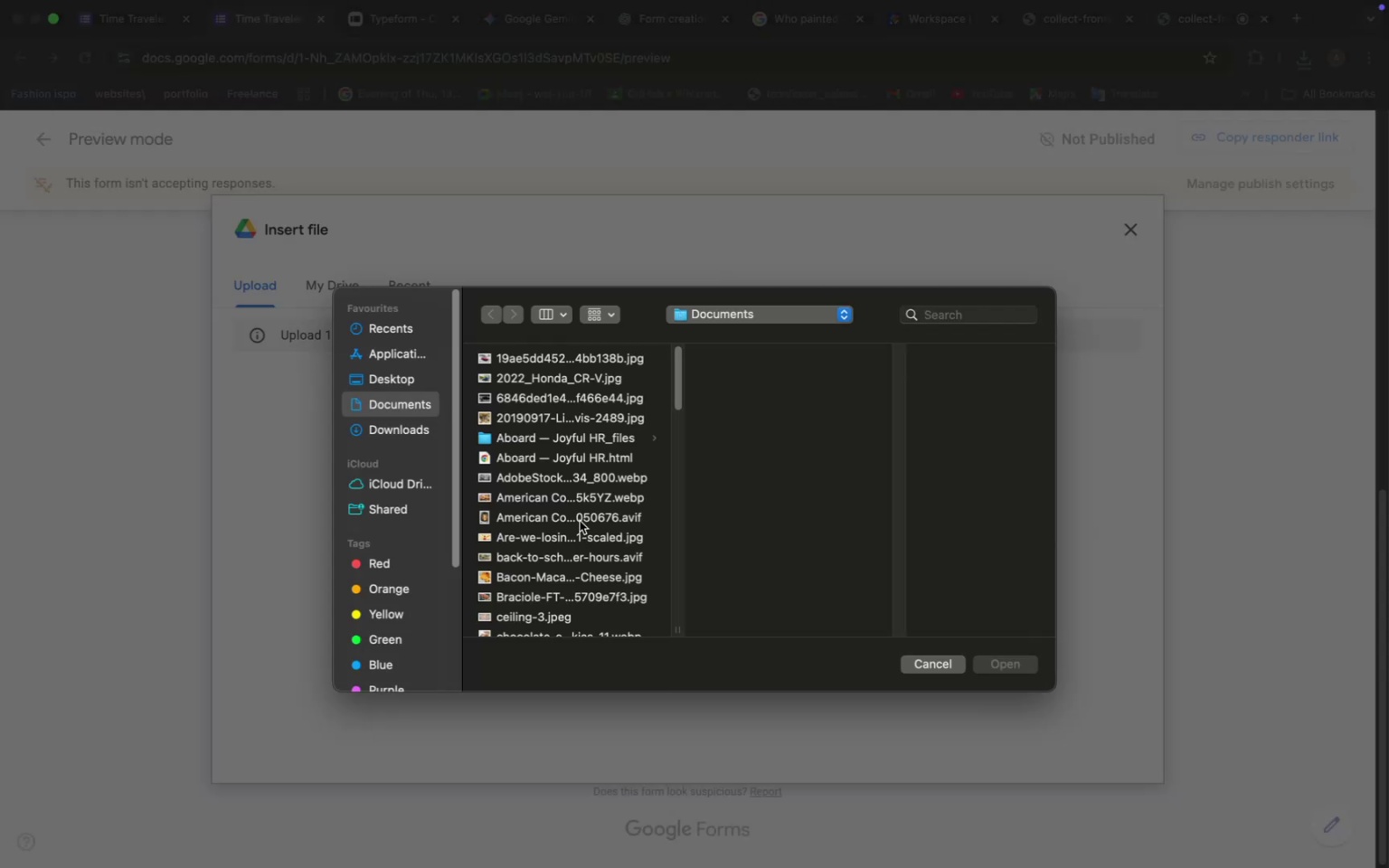 
scroll: coordinate [580, 518], scroll_direction: down, amount: 5.0
 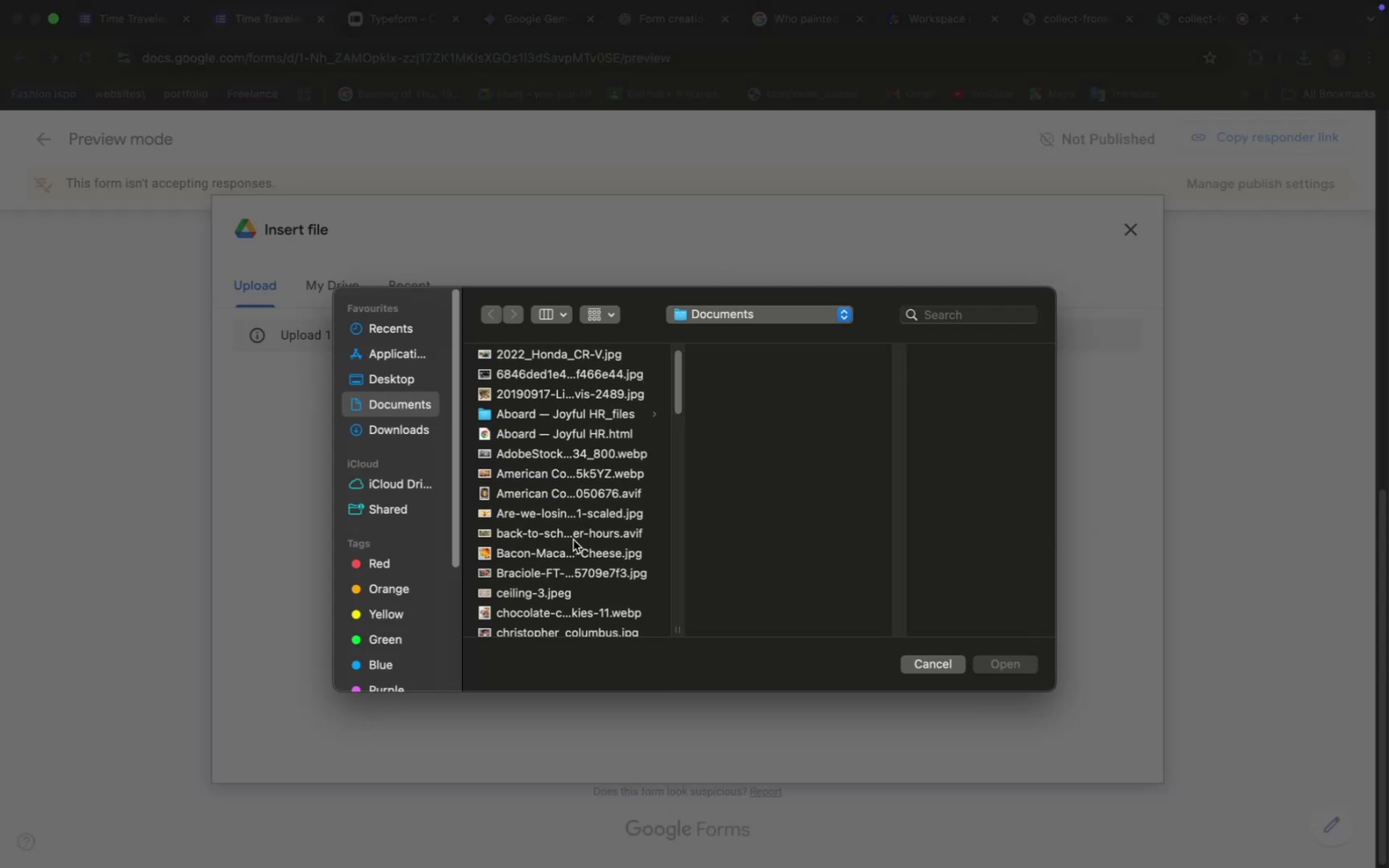 
left_click([568, 598])
 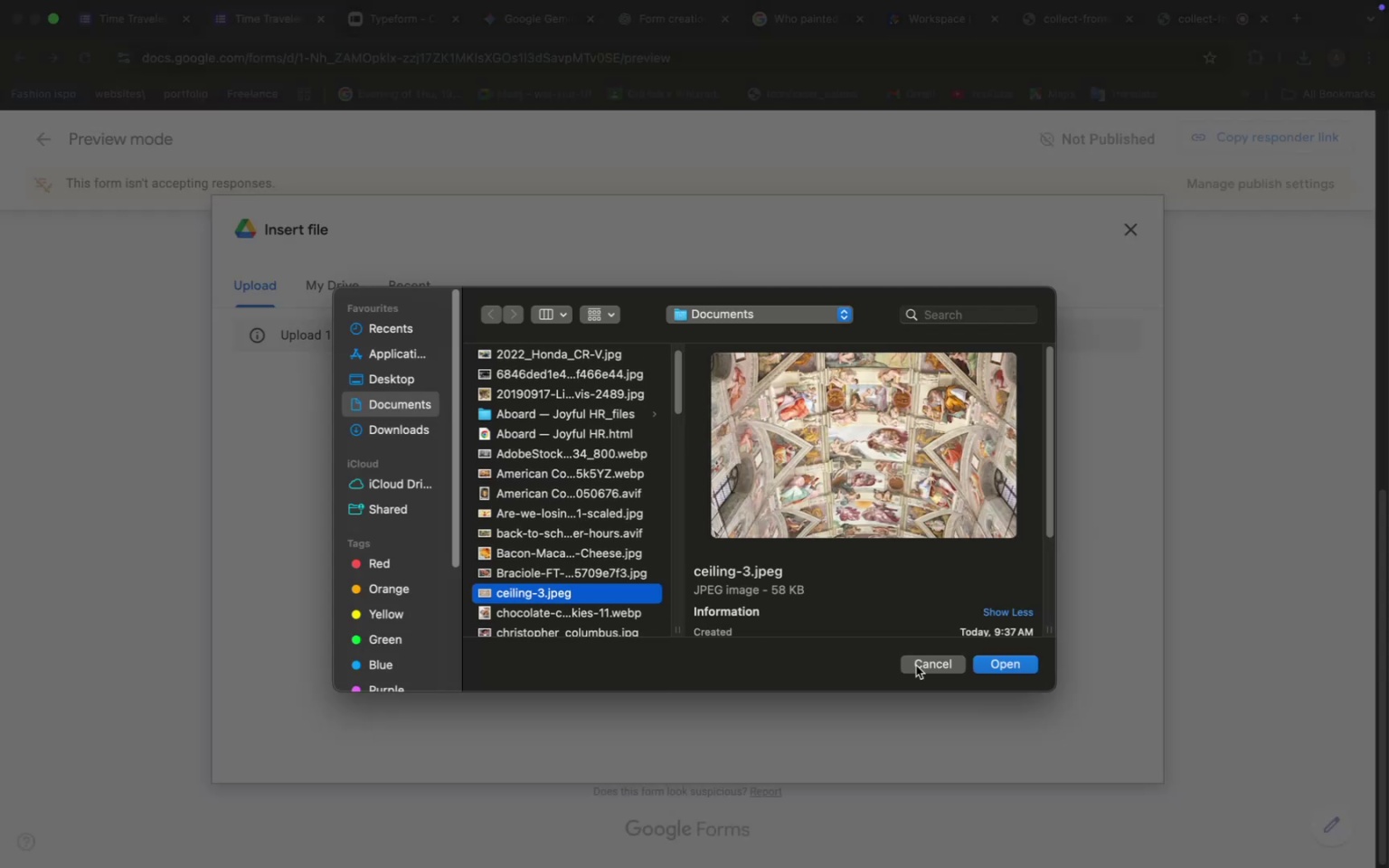 
left_click([1001, 673])
 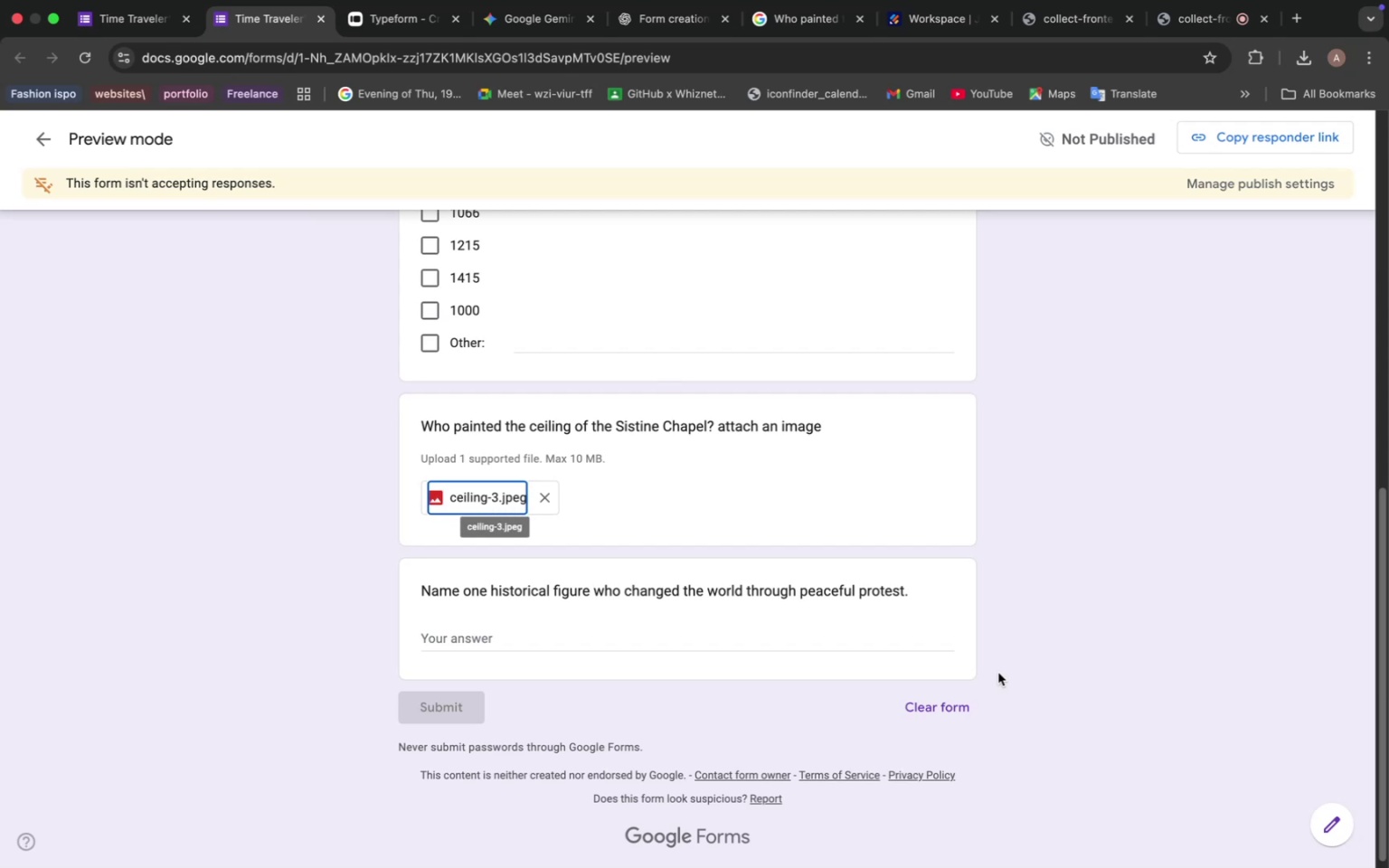 
left_click([455, 495])
 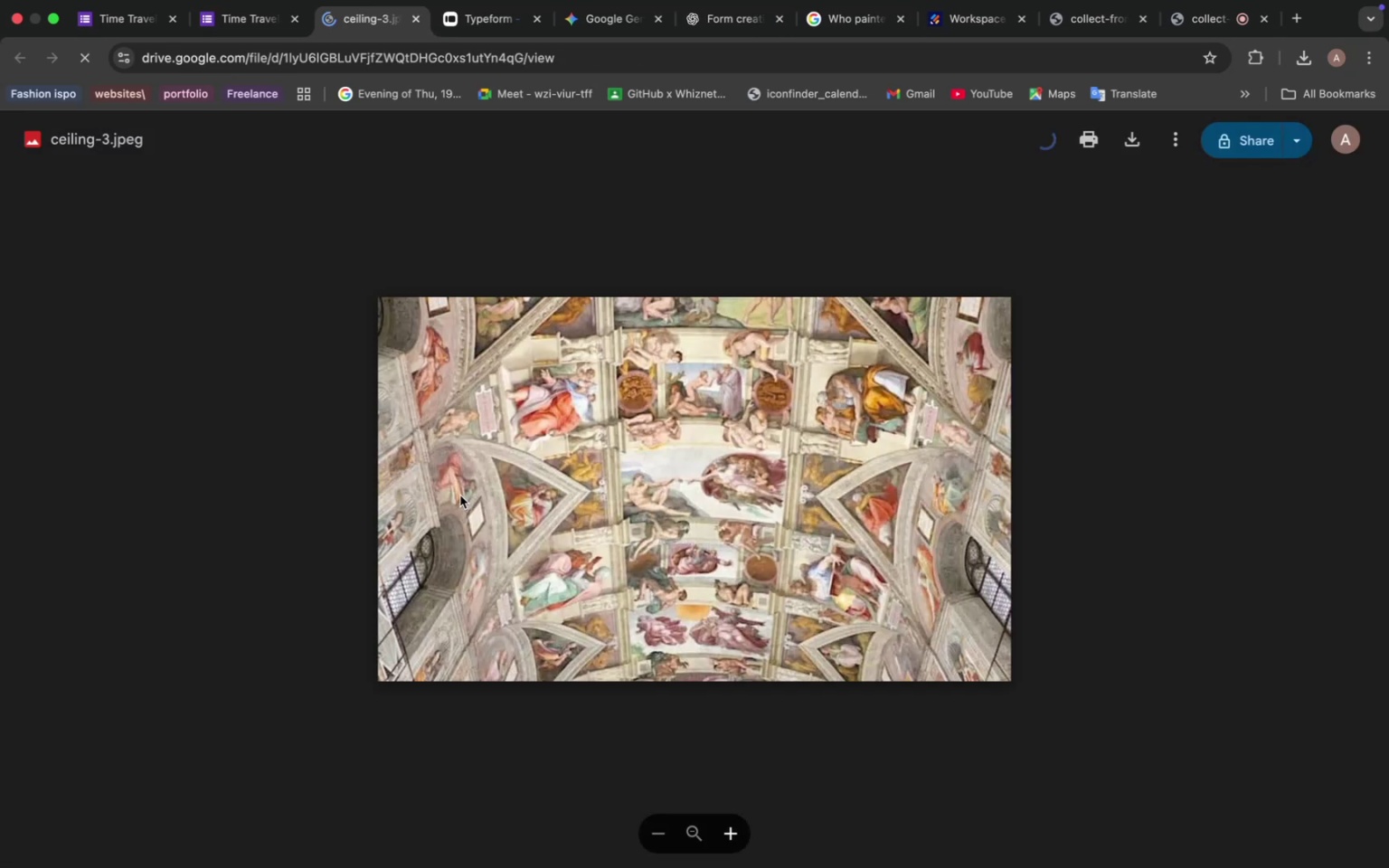 
wait(6.68)
 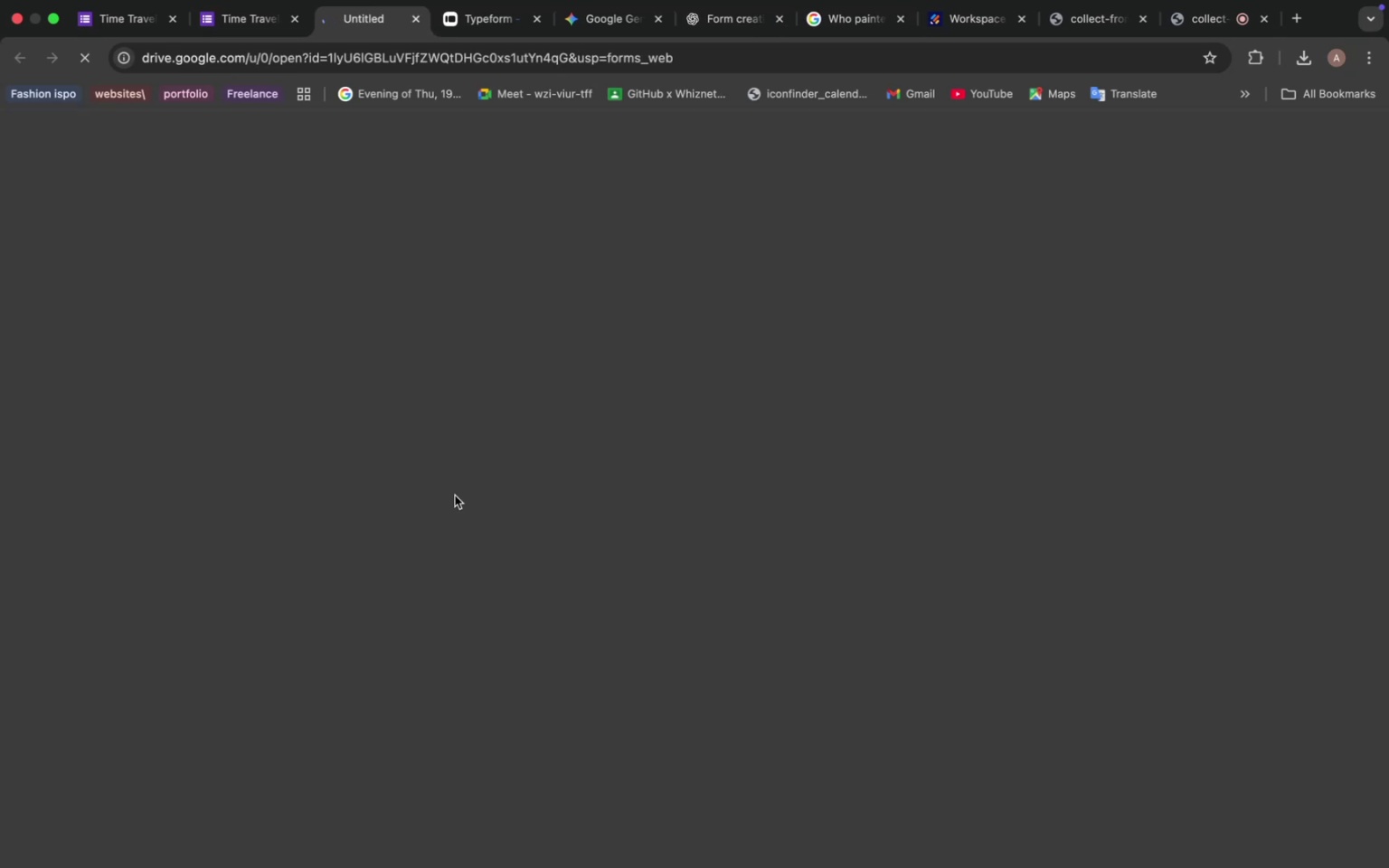 
left_click_drag(start_coordinate=[681, 613], to_coordinate=[721, 621])
 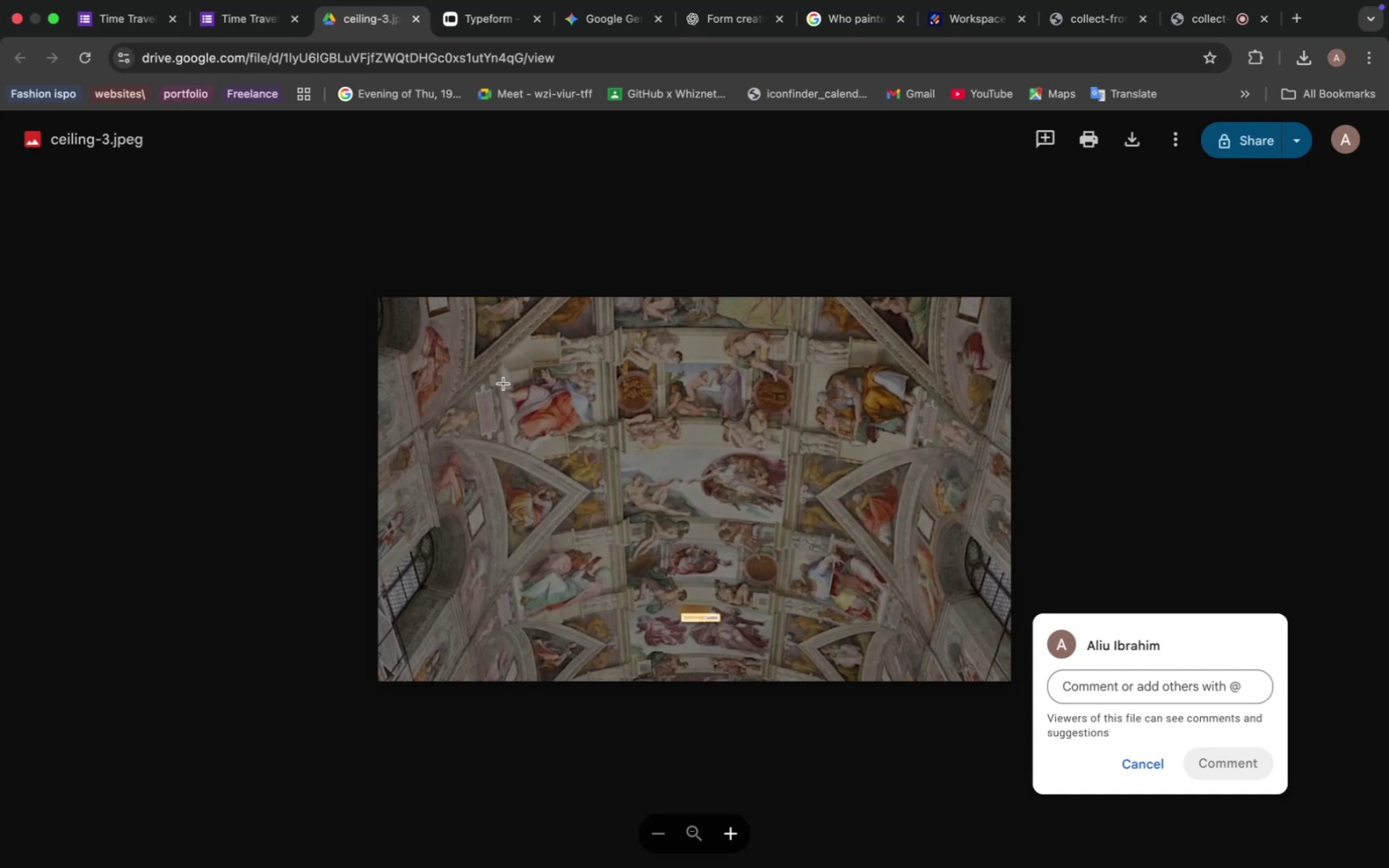 
left_click_drag(start_coordinate=[368, 289], to_coordinate=[945, 693])
 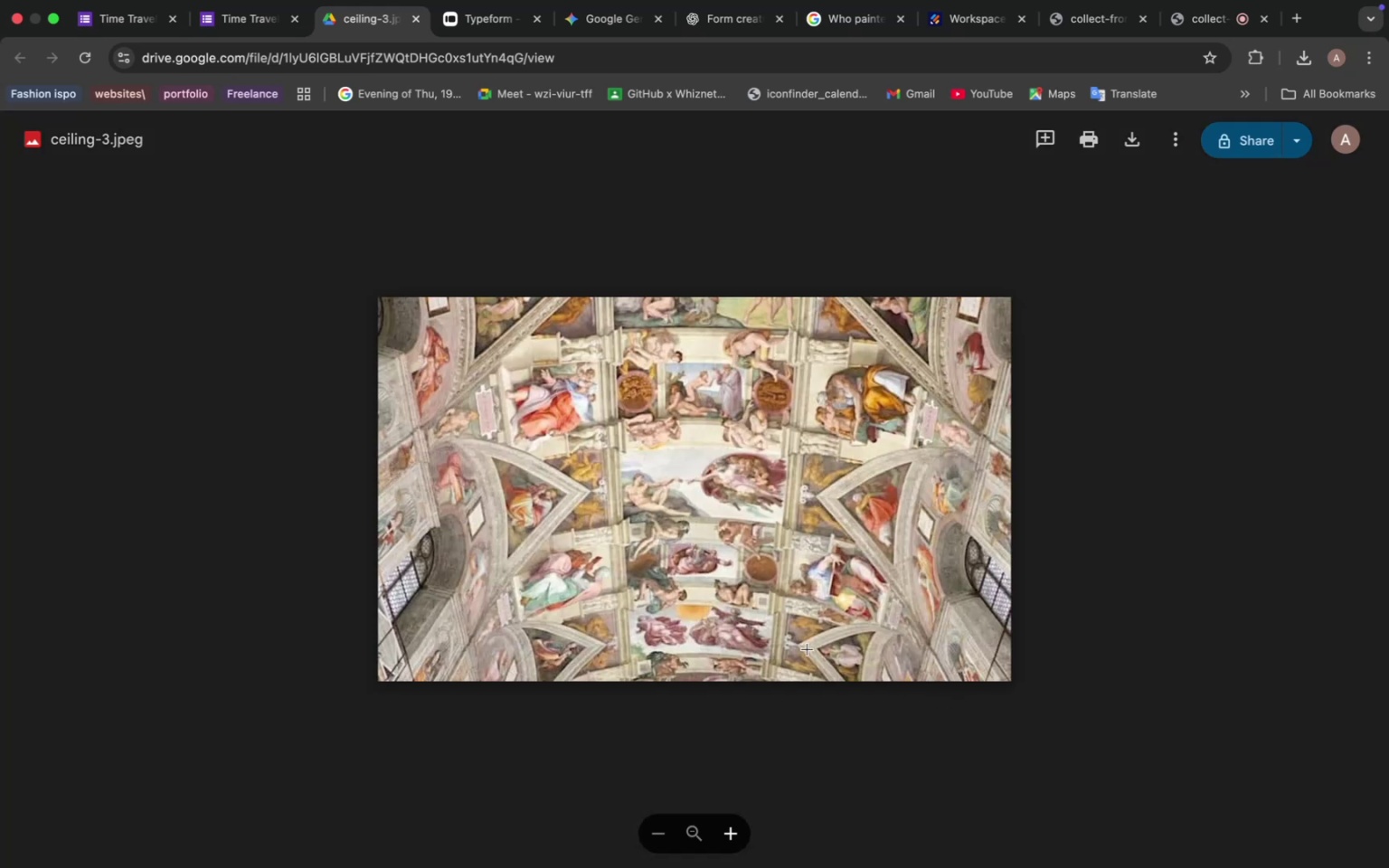 
left_click_drag(start_coordinate=[761, 637], to_coordinate=[1081, 722])
 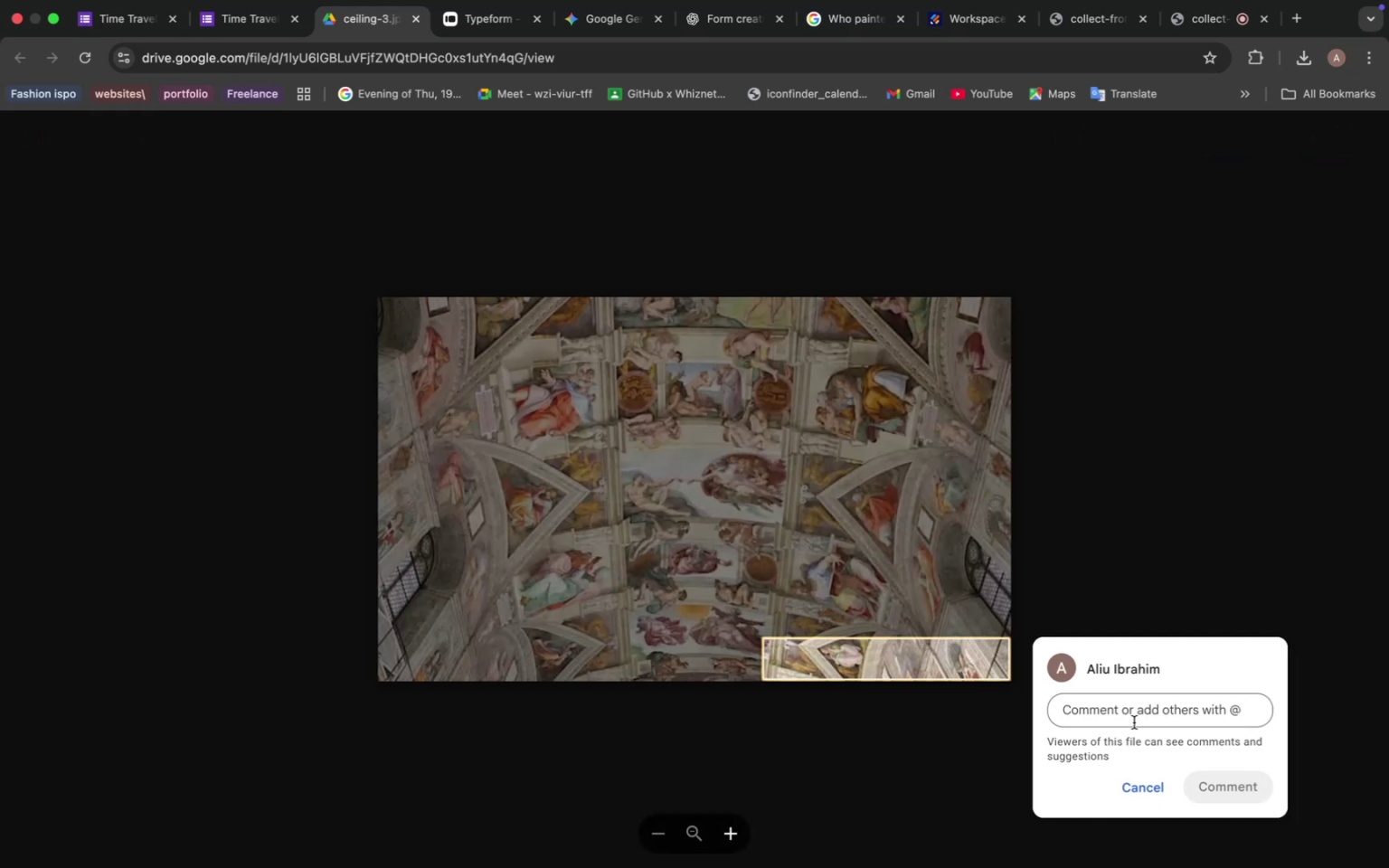 
left_click([1159, 783])
 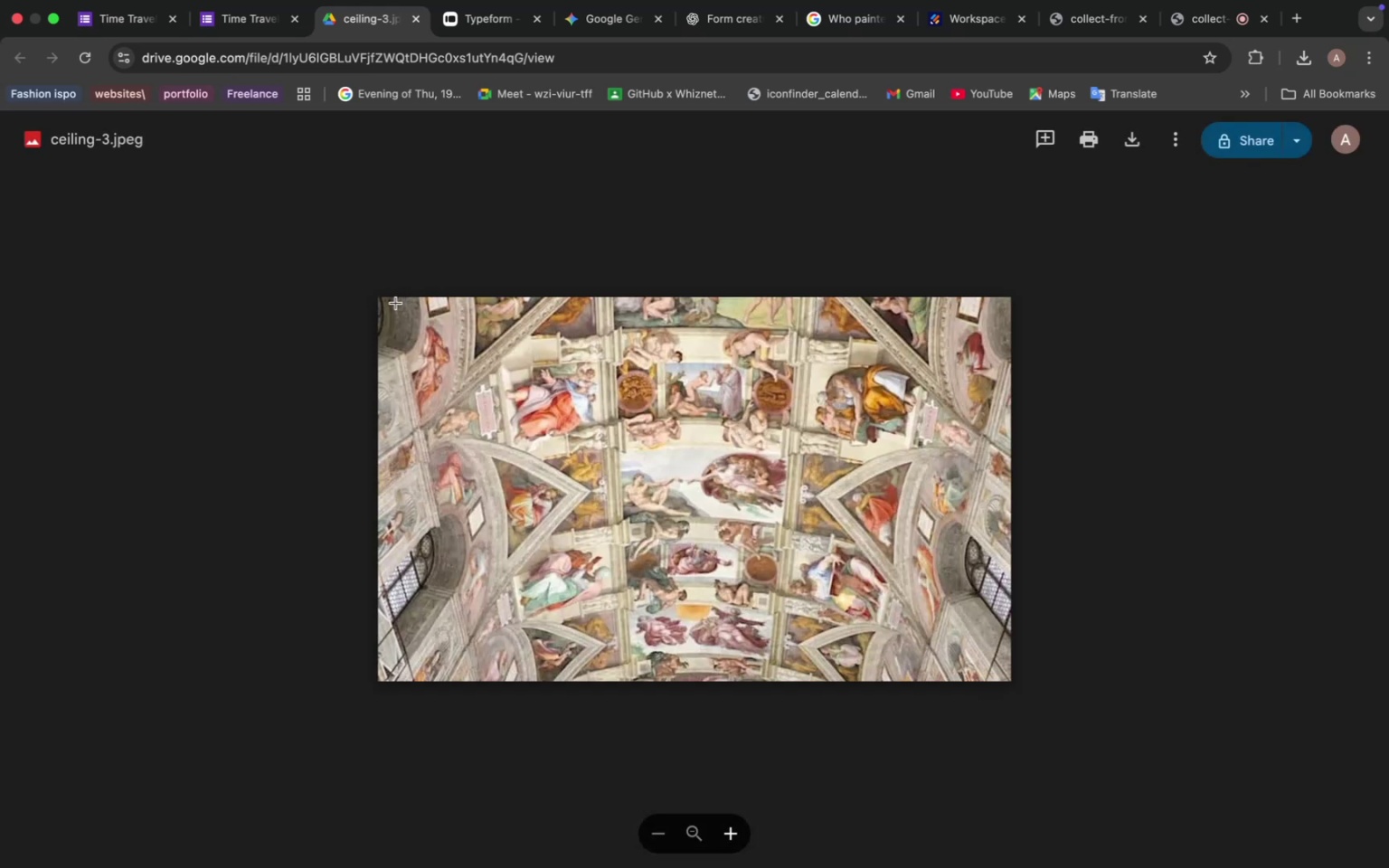 
left_click_drag(start_coordinate=[402, 316], to_coordinate=[988, 660])
 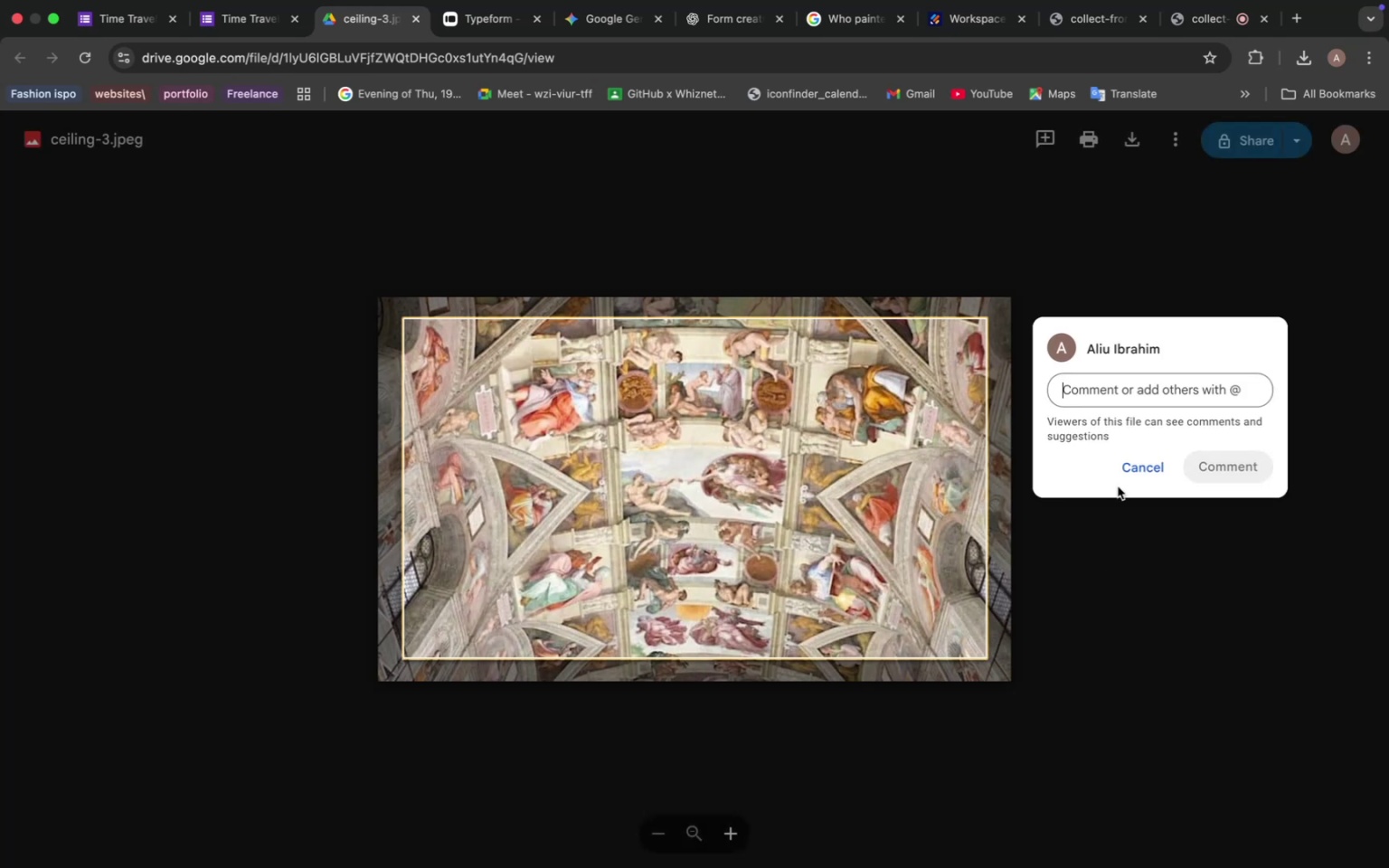 
left_click([1130, 467])
 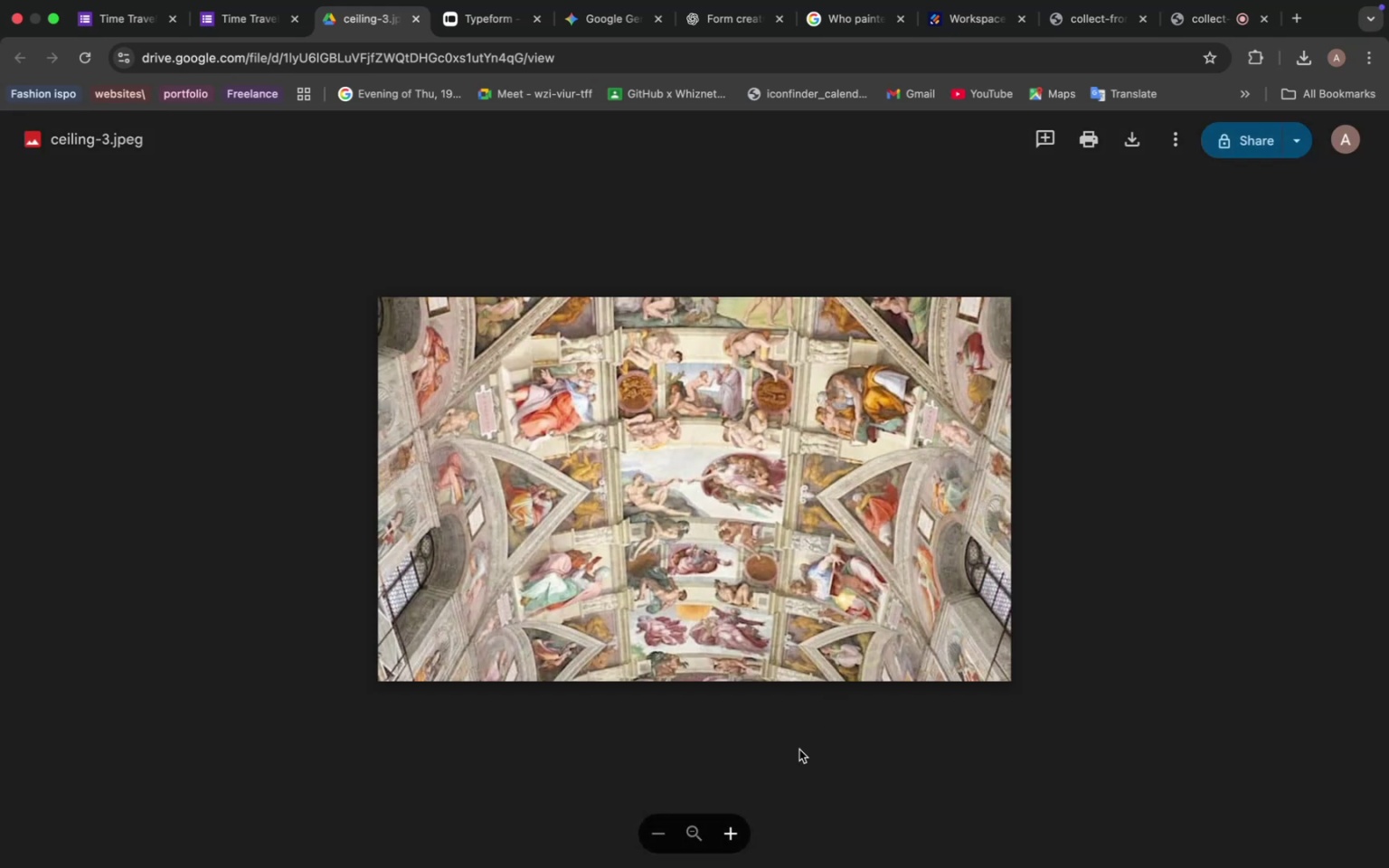 
left_click([731, 835])
 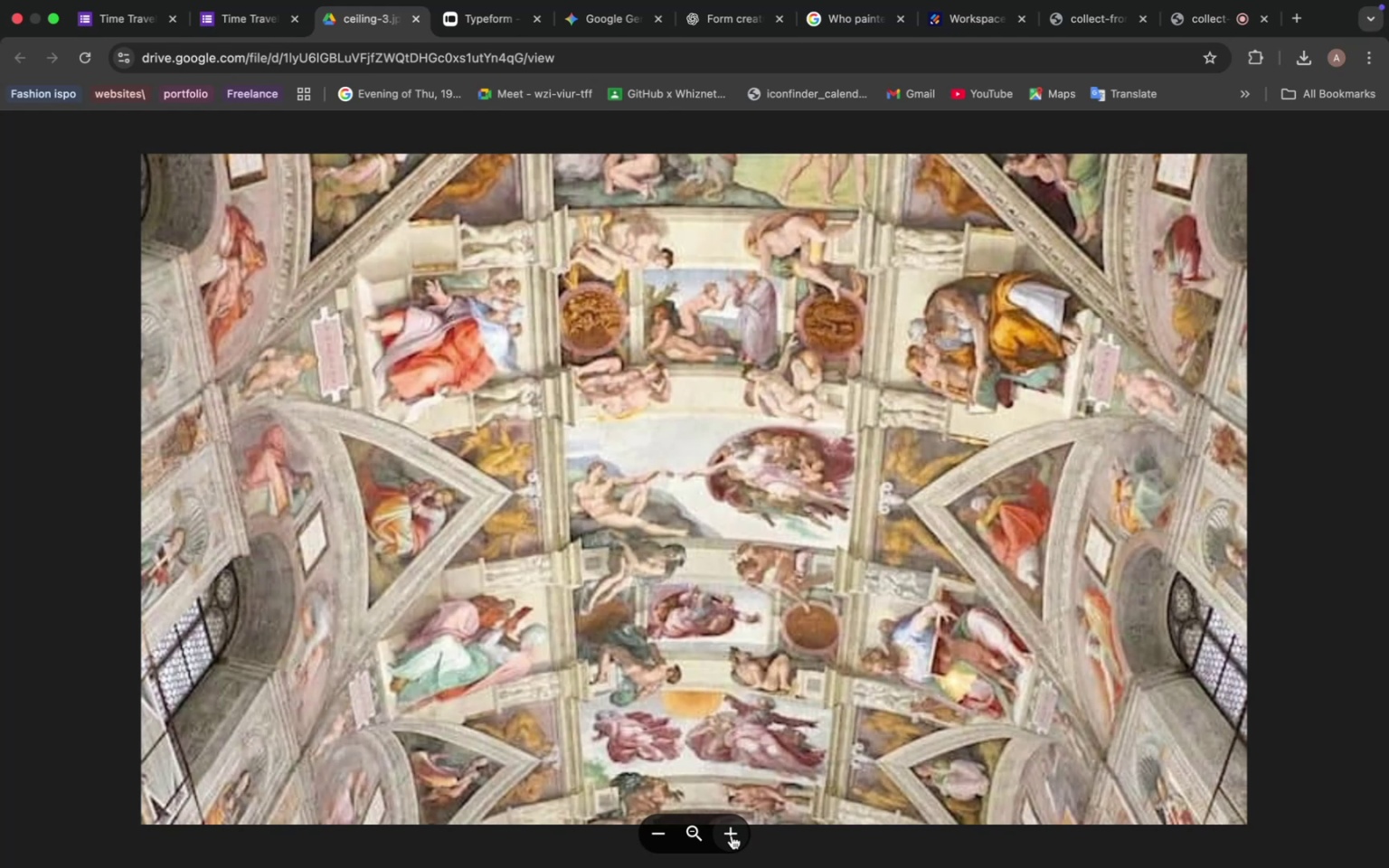 
wait(16.31)
 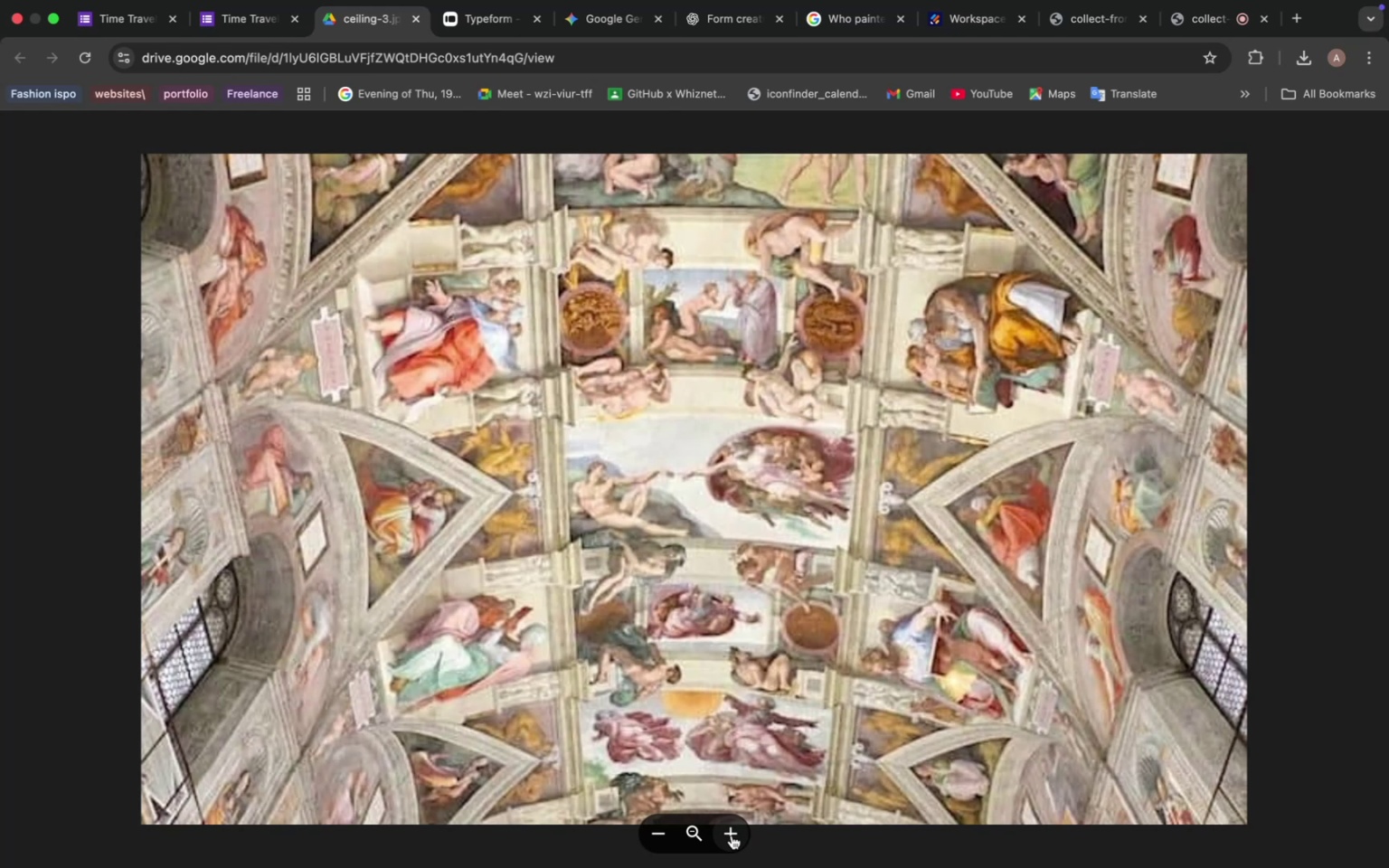 
left_click([657, 826])
 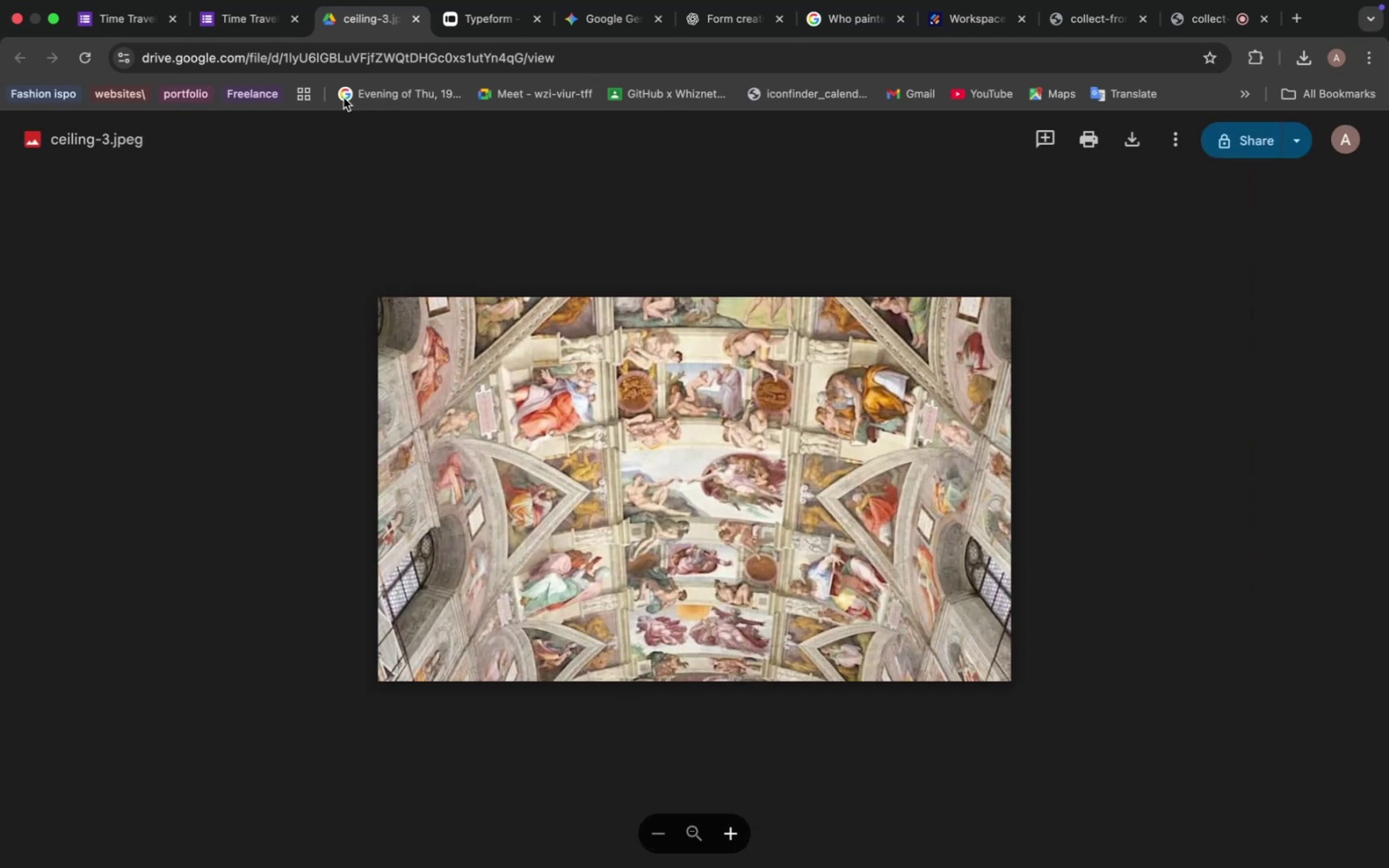 
left_click([411, 19])
 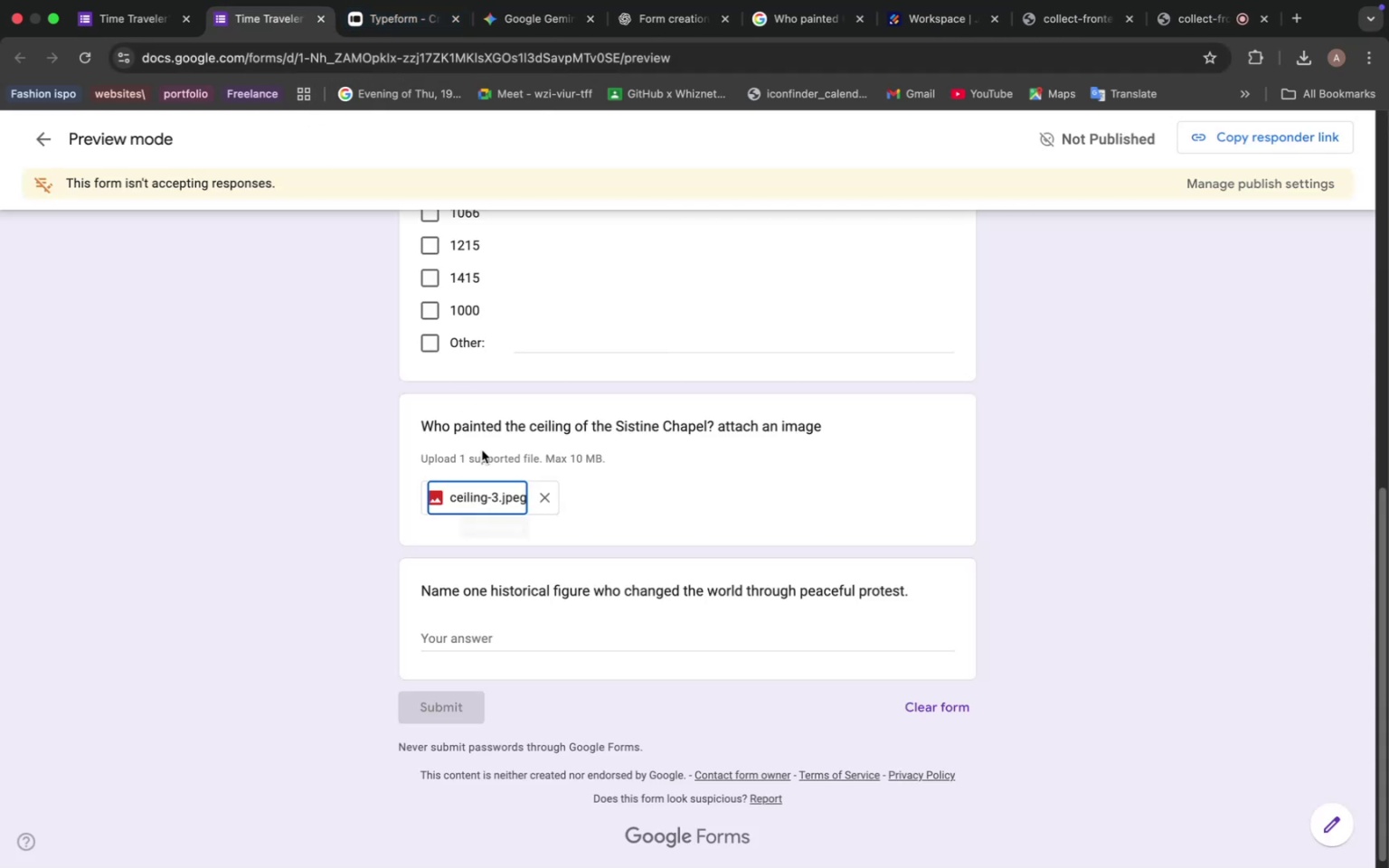 
left_click([422, 271])
 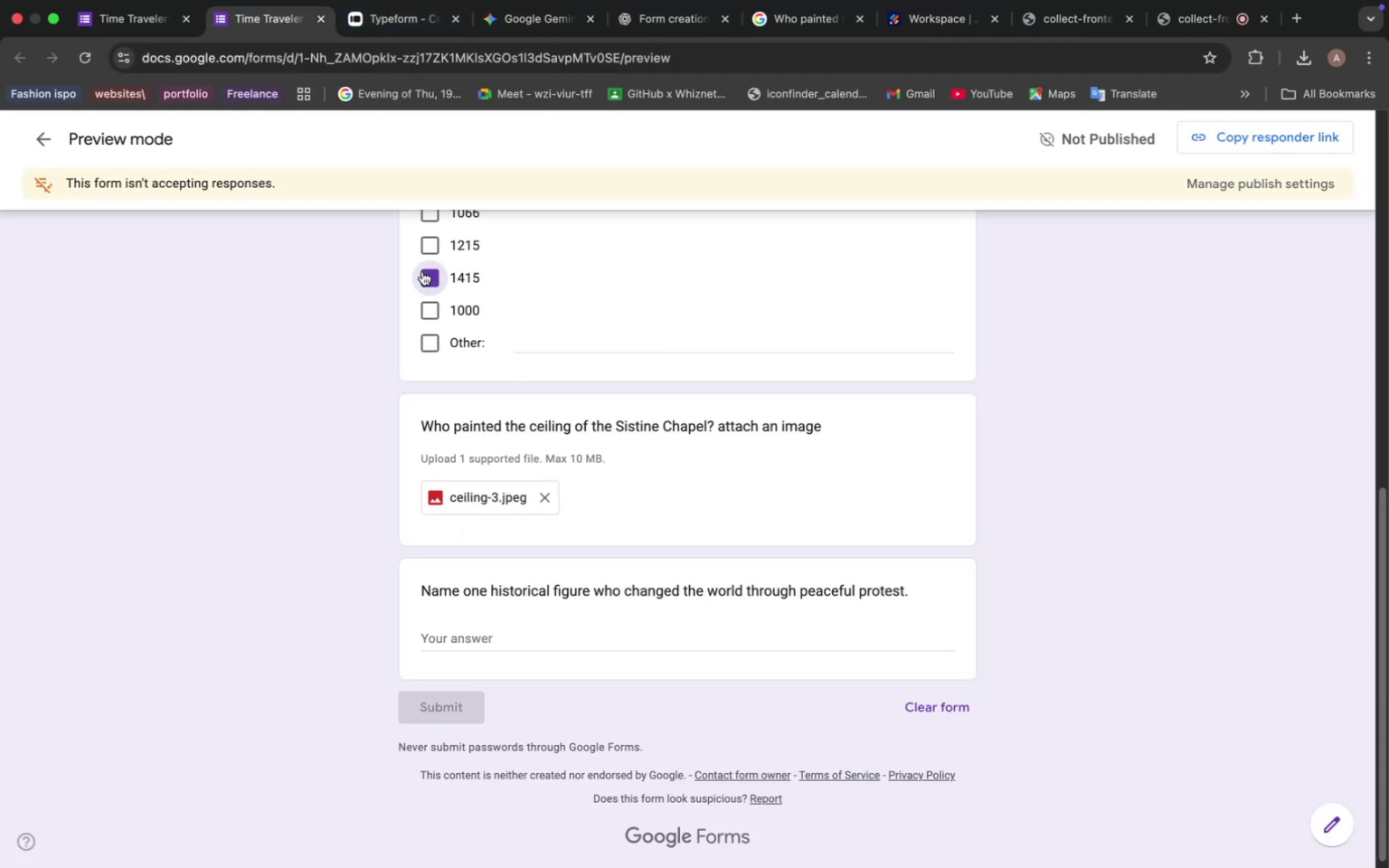 
scroll: coordinate [428, 355], scroll_direction: up, amount: 7.0
 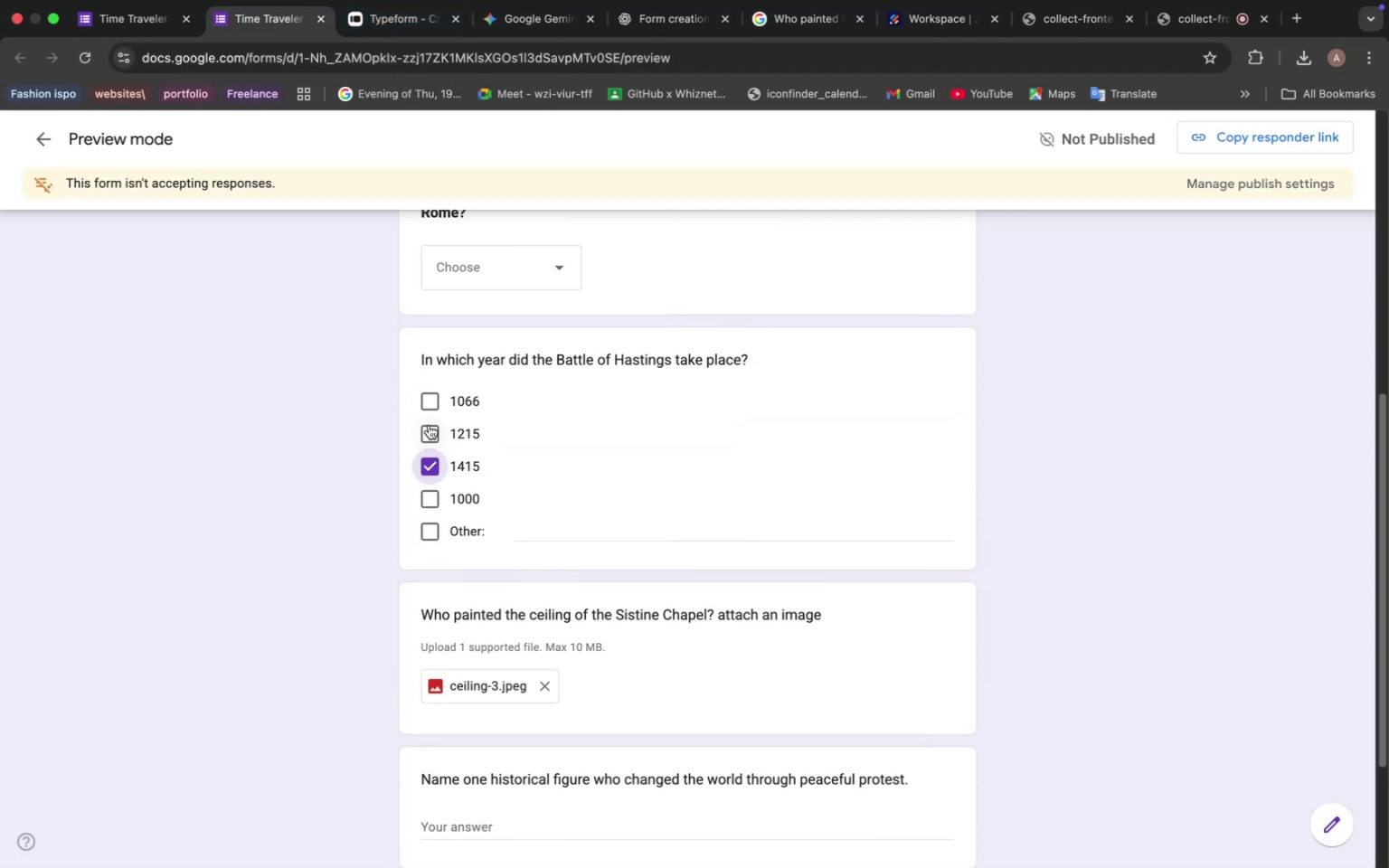 
left_click([427, 410])
 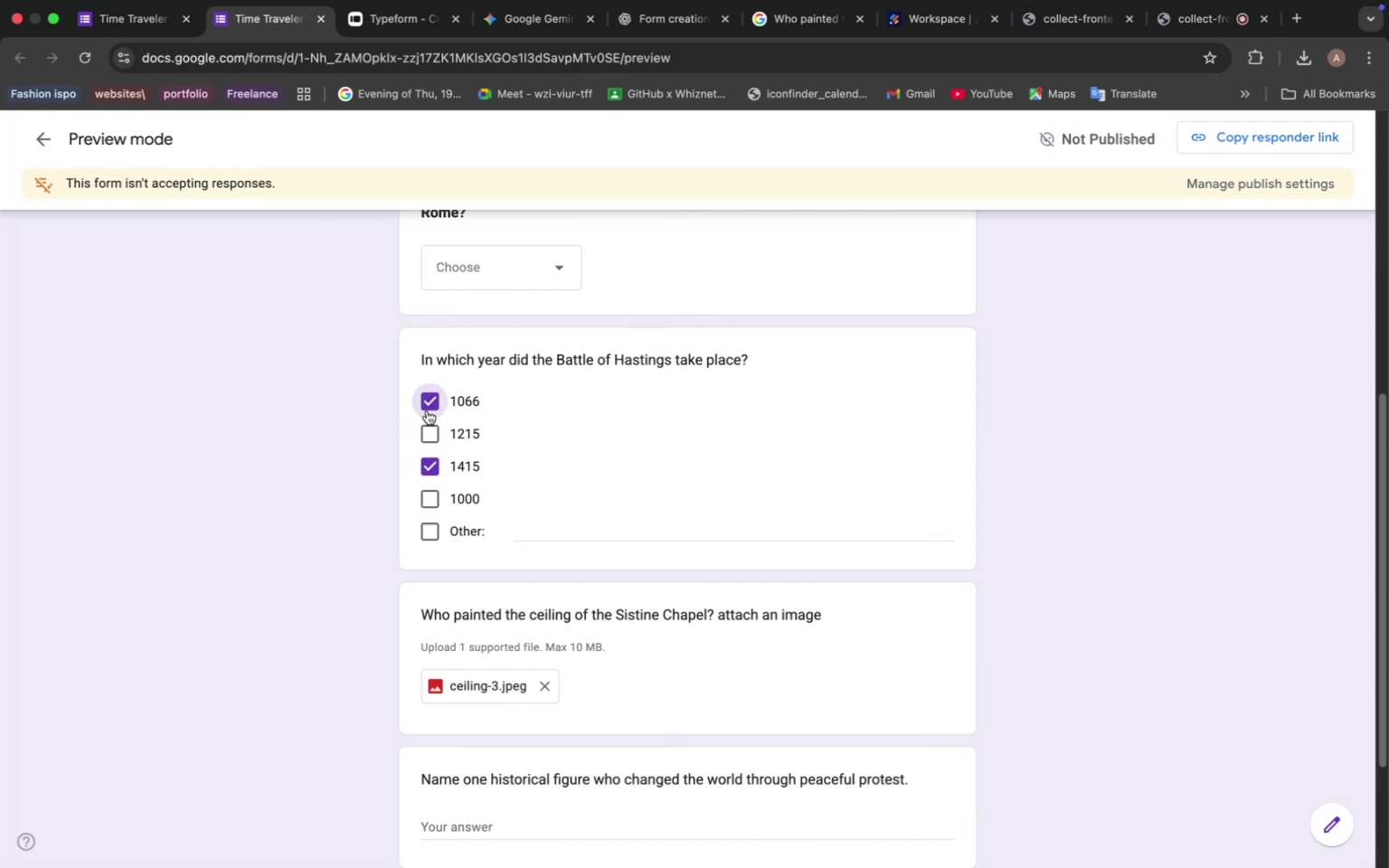 
scroll: coordinate [458, 398], scroll_direction: up, amount: 14.0
 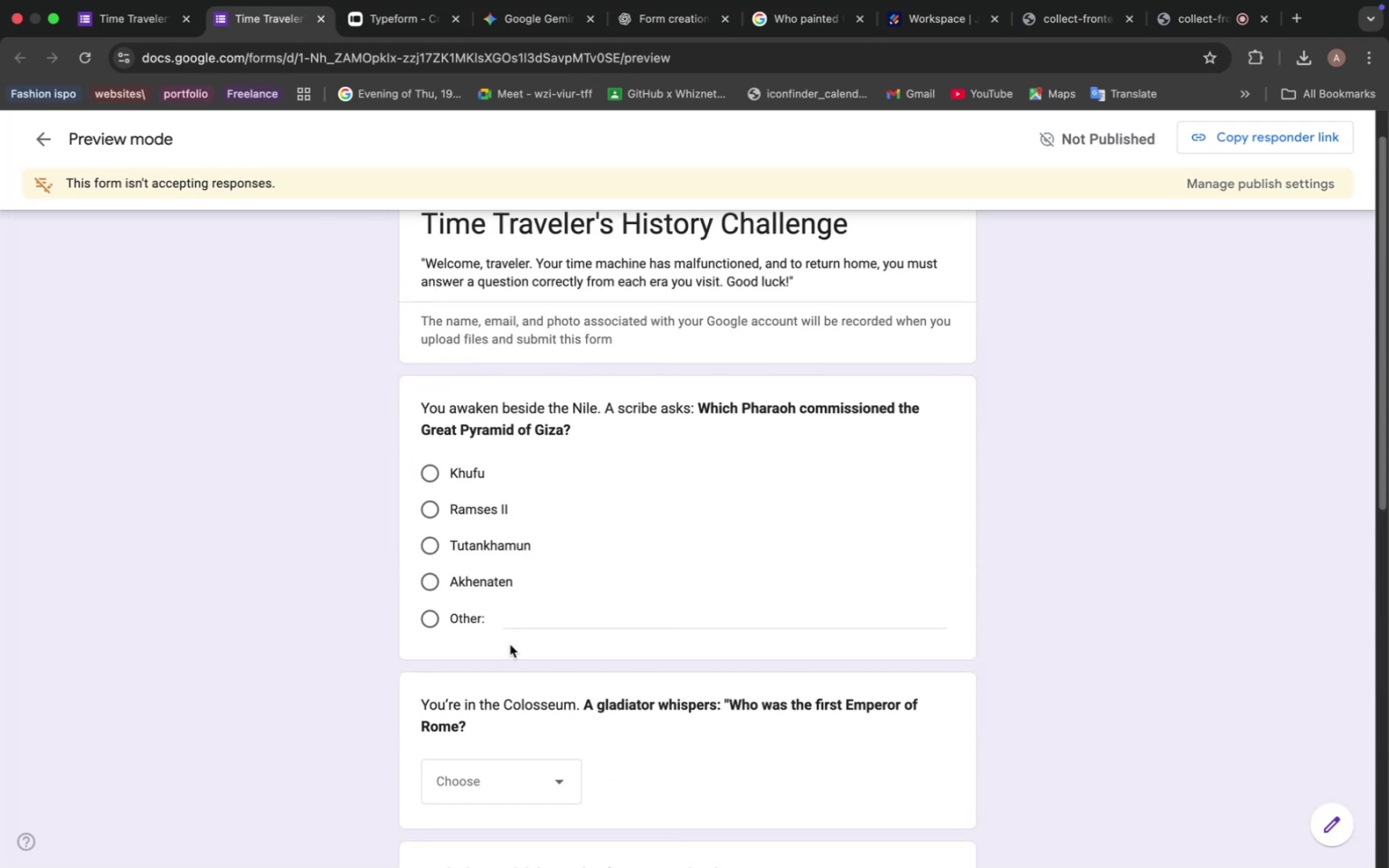 
scroll: coordinate [510, 668], scroll_direction: down, amount: 4.0
 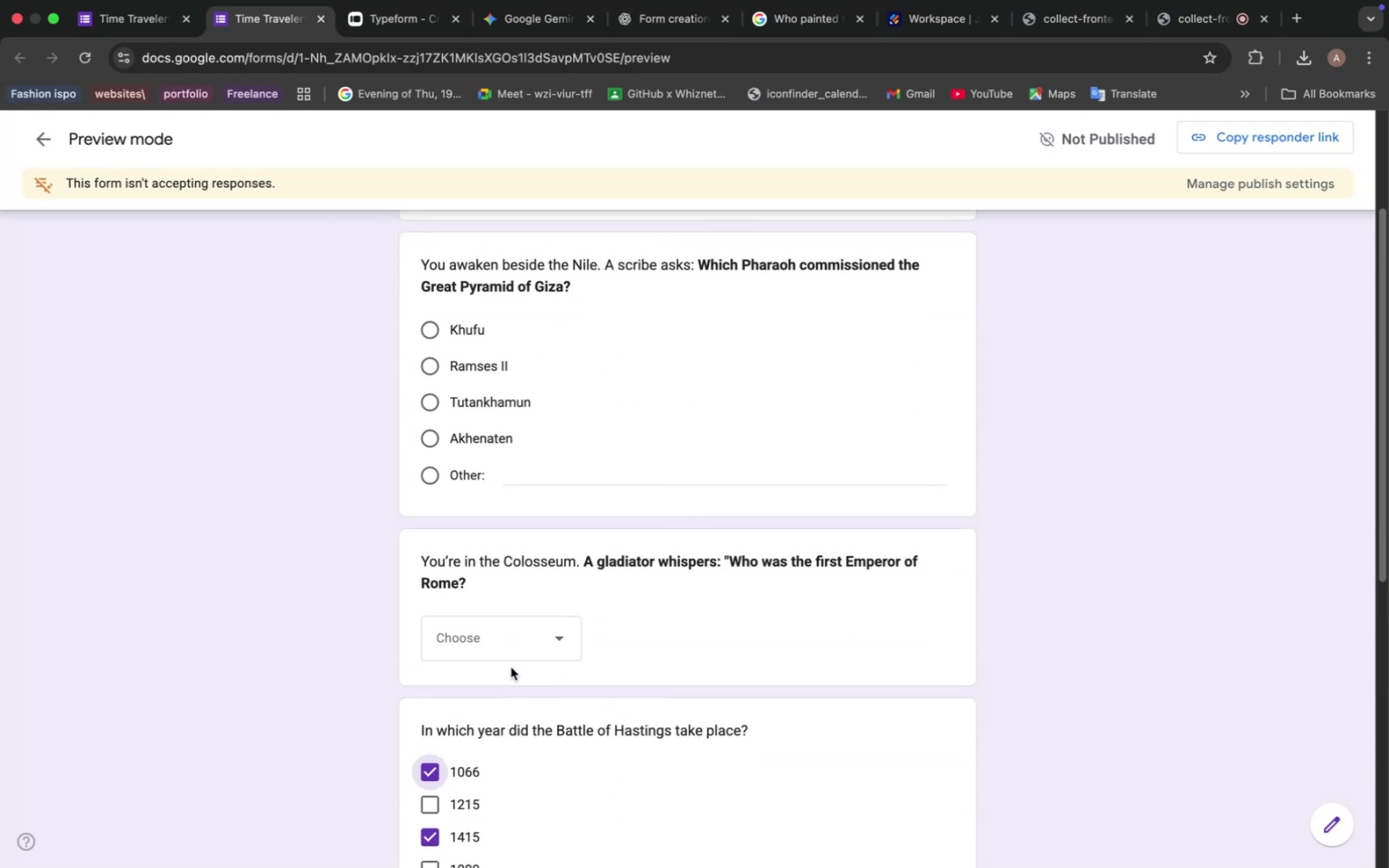 
left_click([519, 646])
 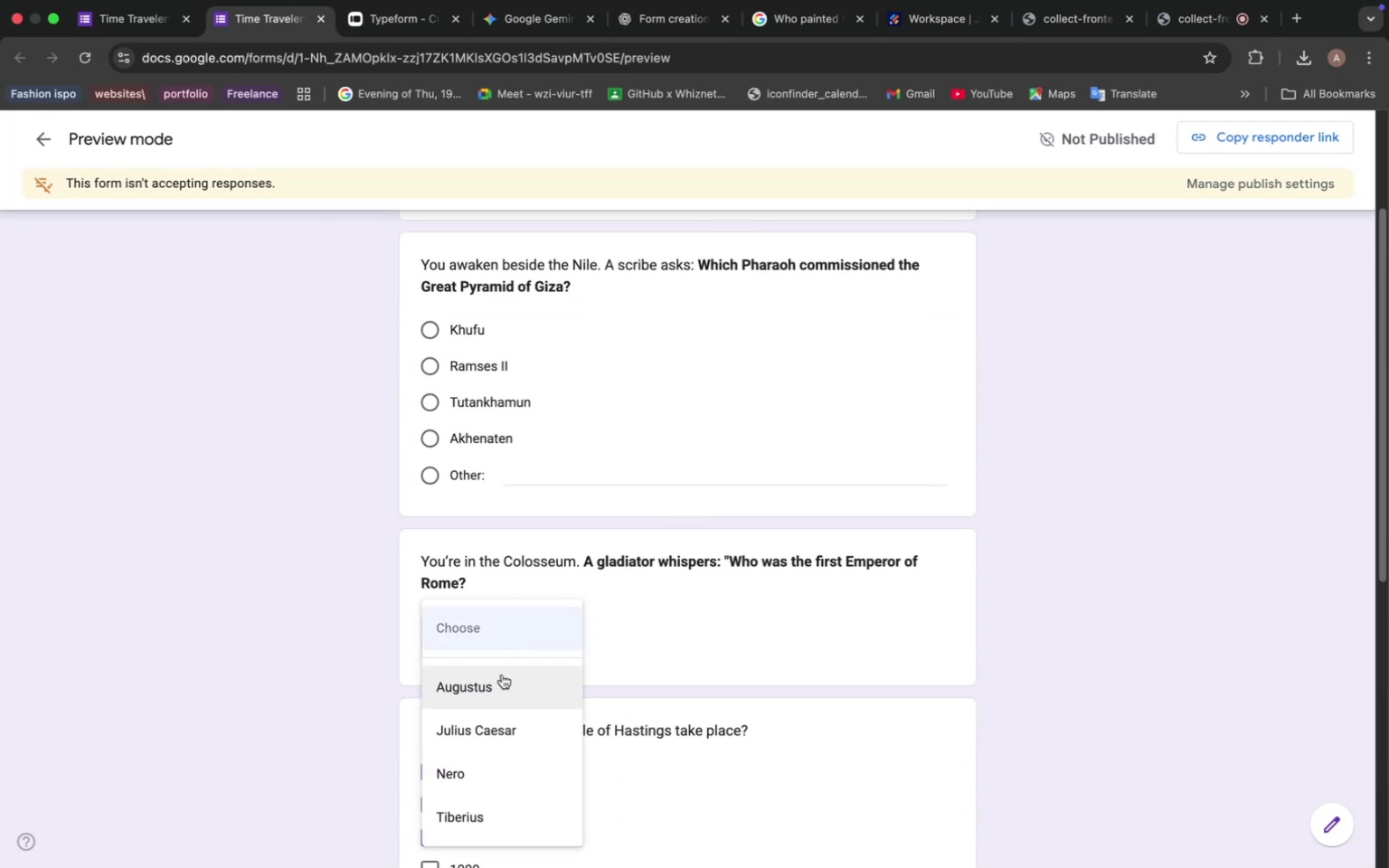 
left_click([486, 709])
 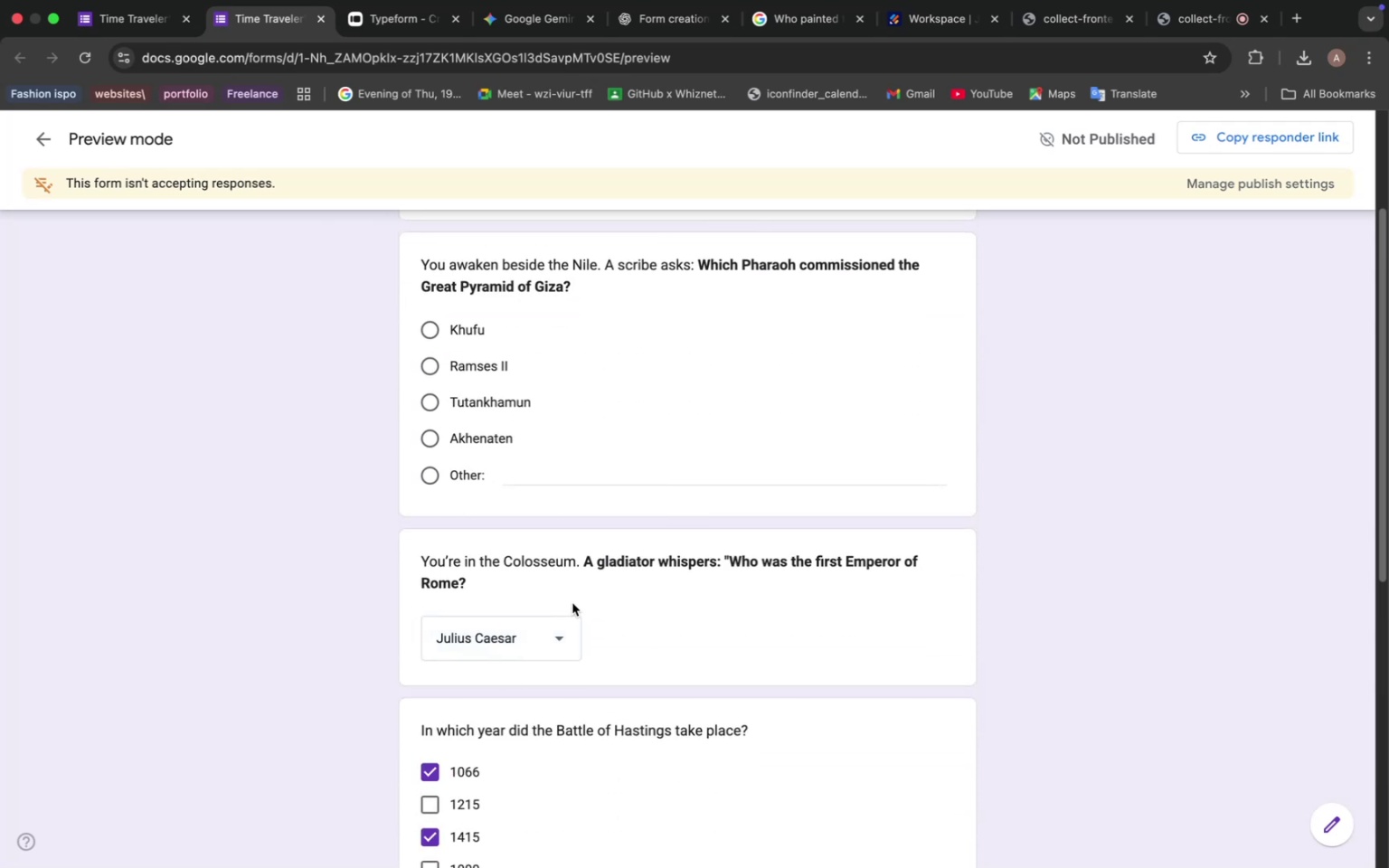 
scroll: coordinate [573, 601], scroll_direction: up, amount: 10.0
 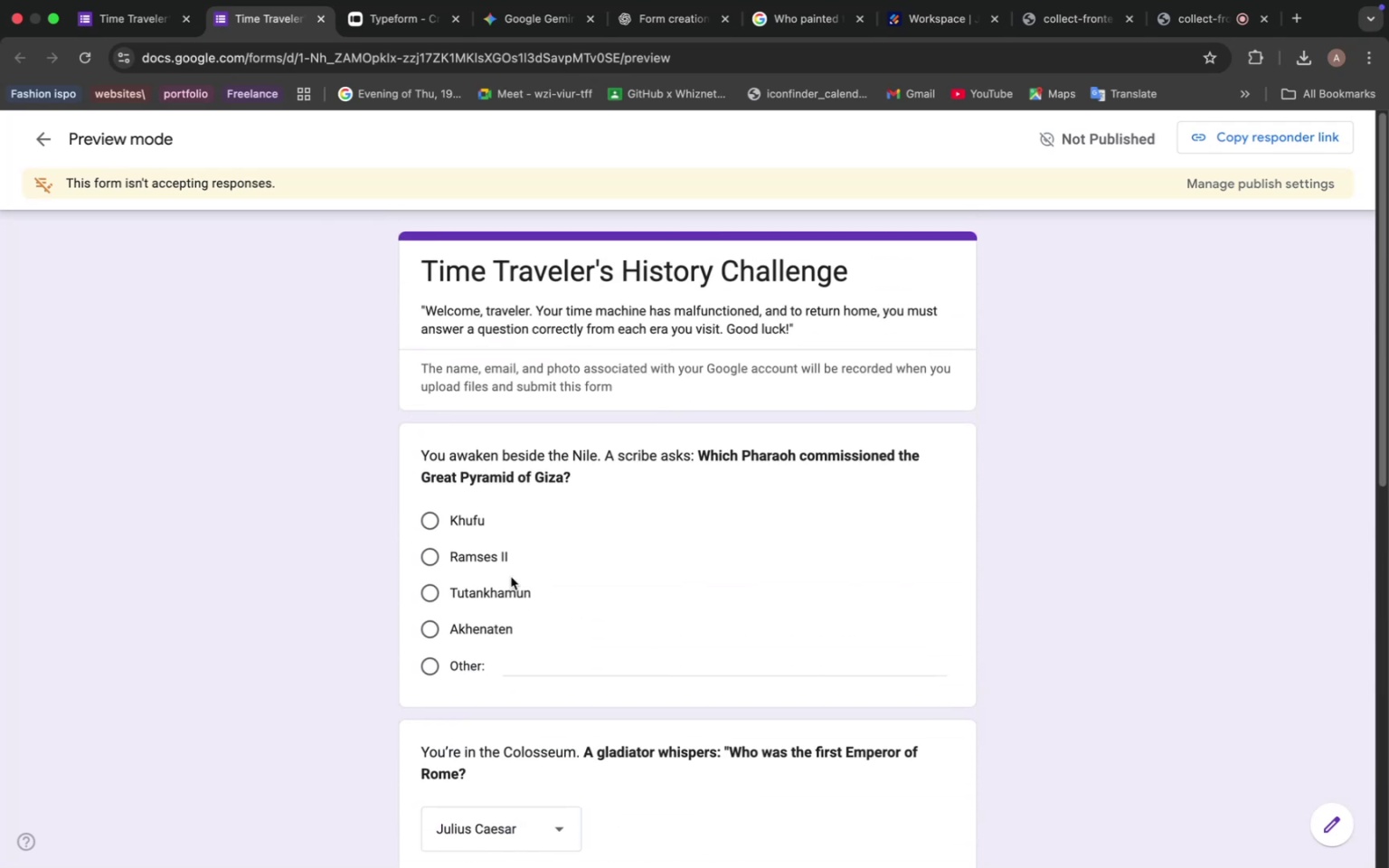 
left_click([484, 571])
 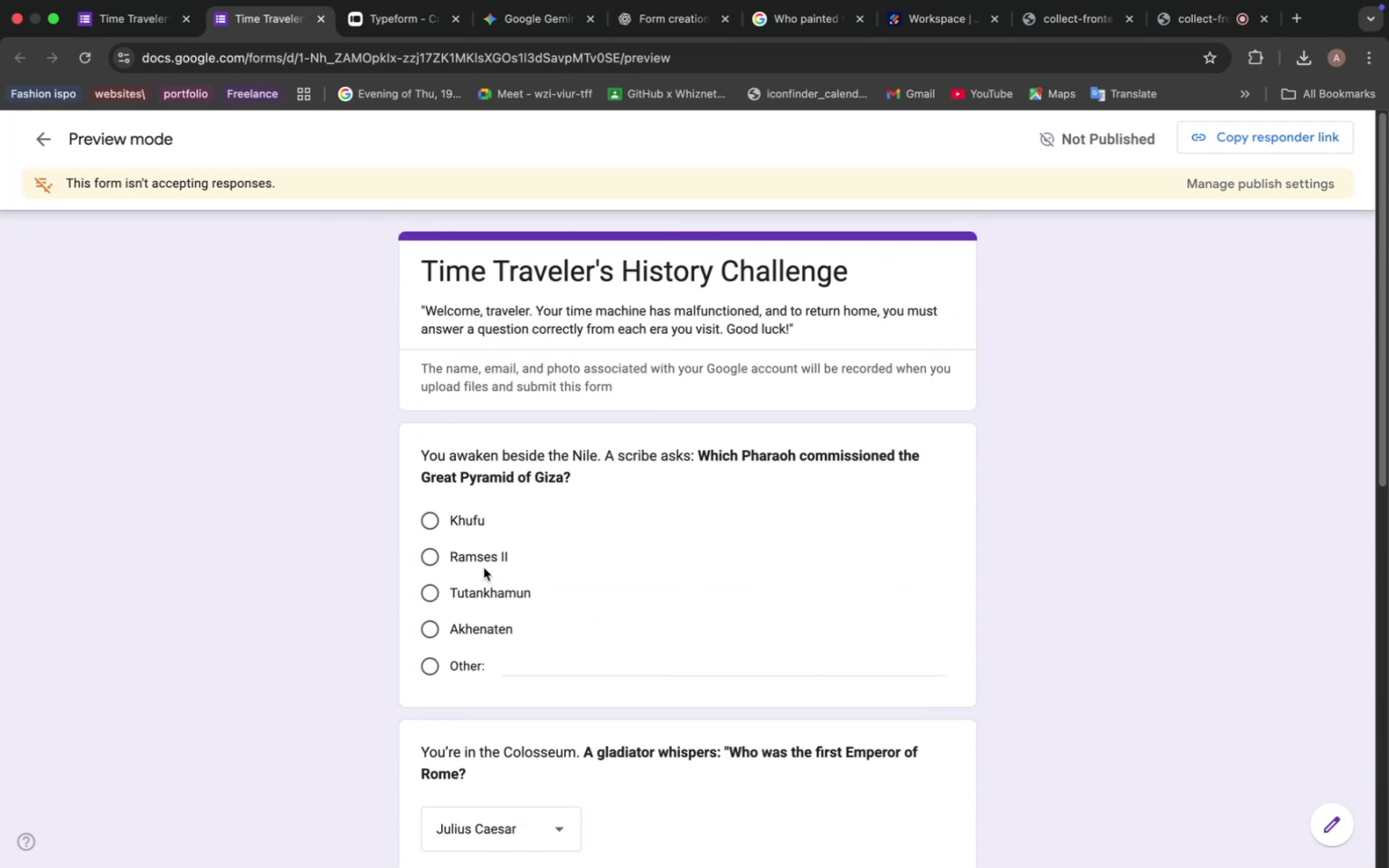 
left_click([486, 558])
 